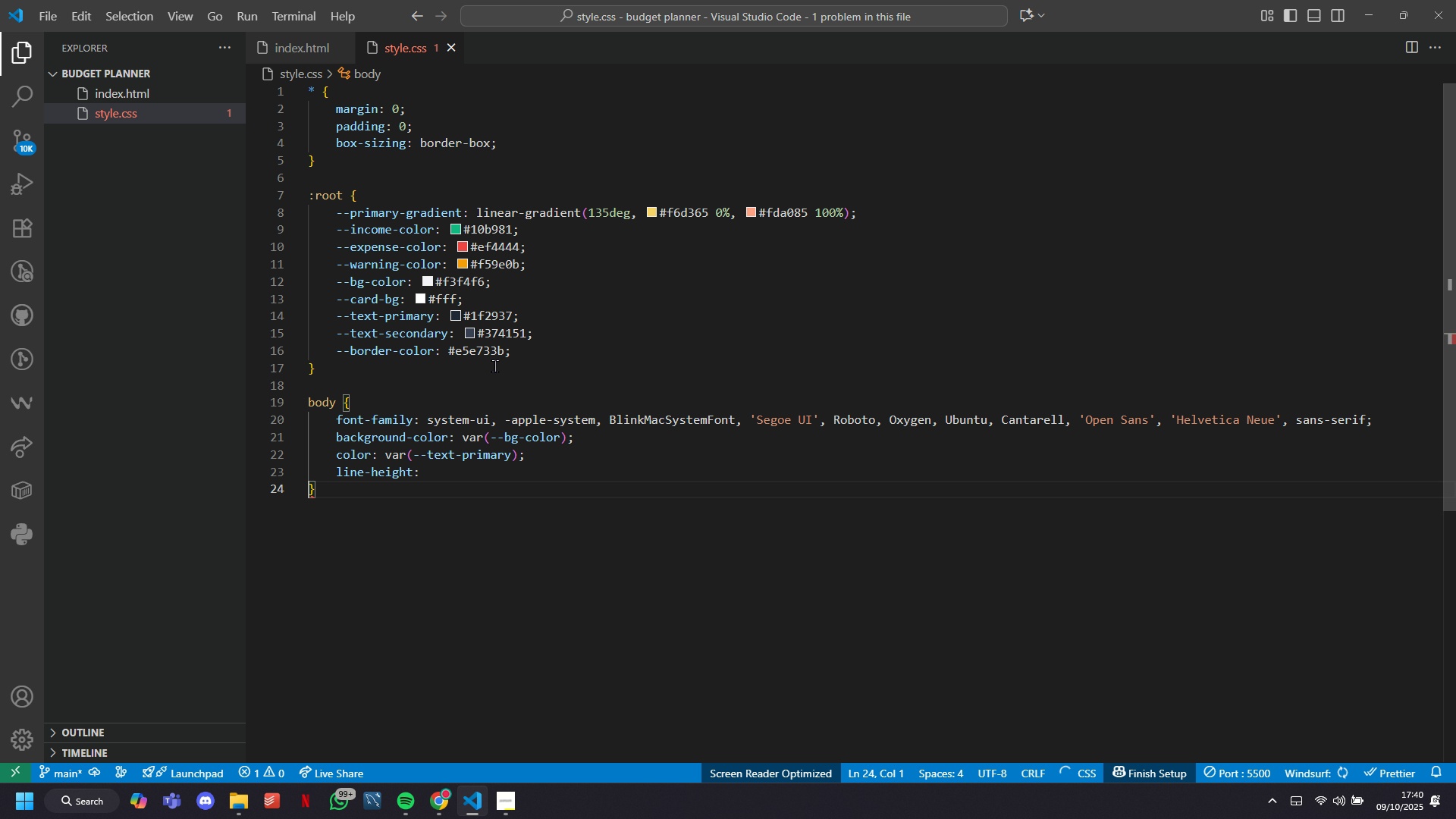 
key(ArrowLeft)
 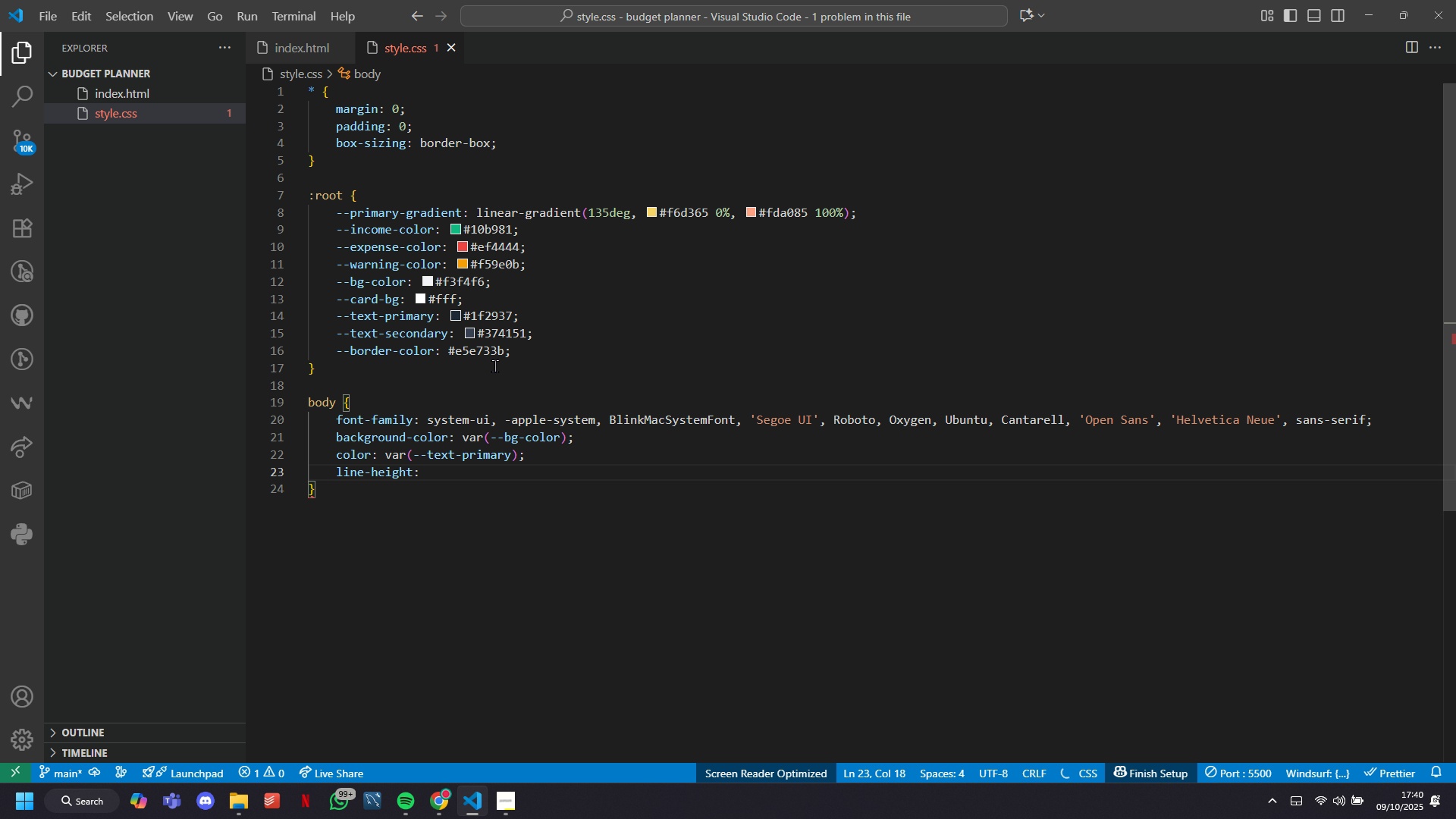 
key(ArrowLeft)
 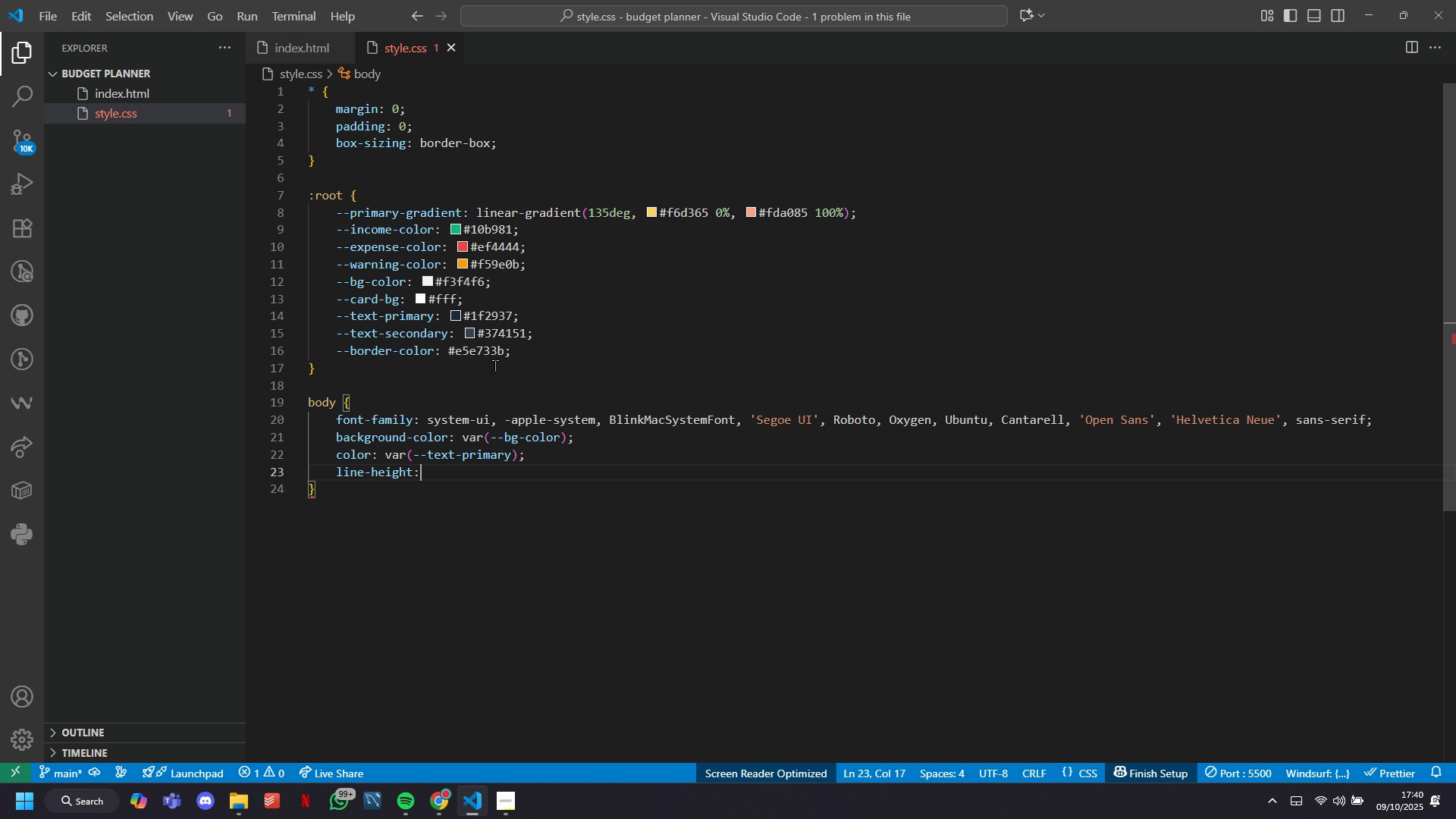 
key(Space)
 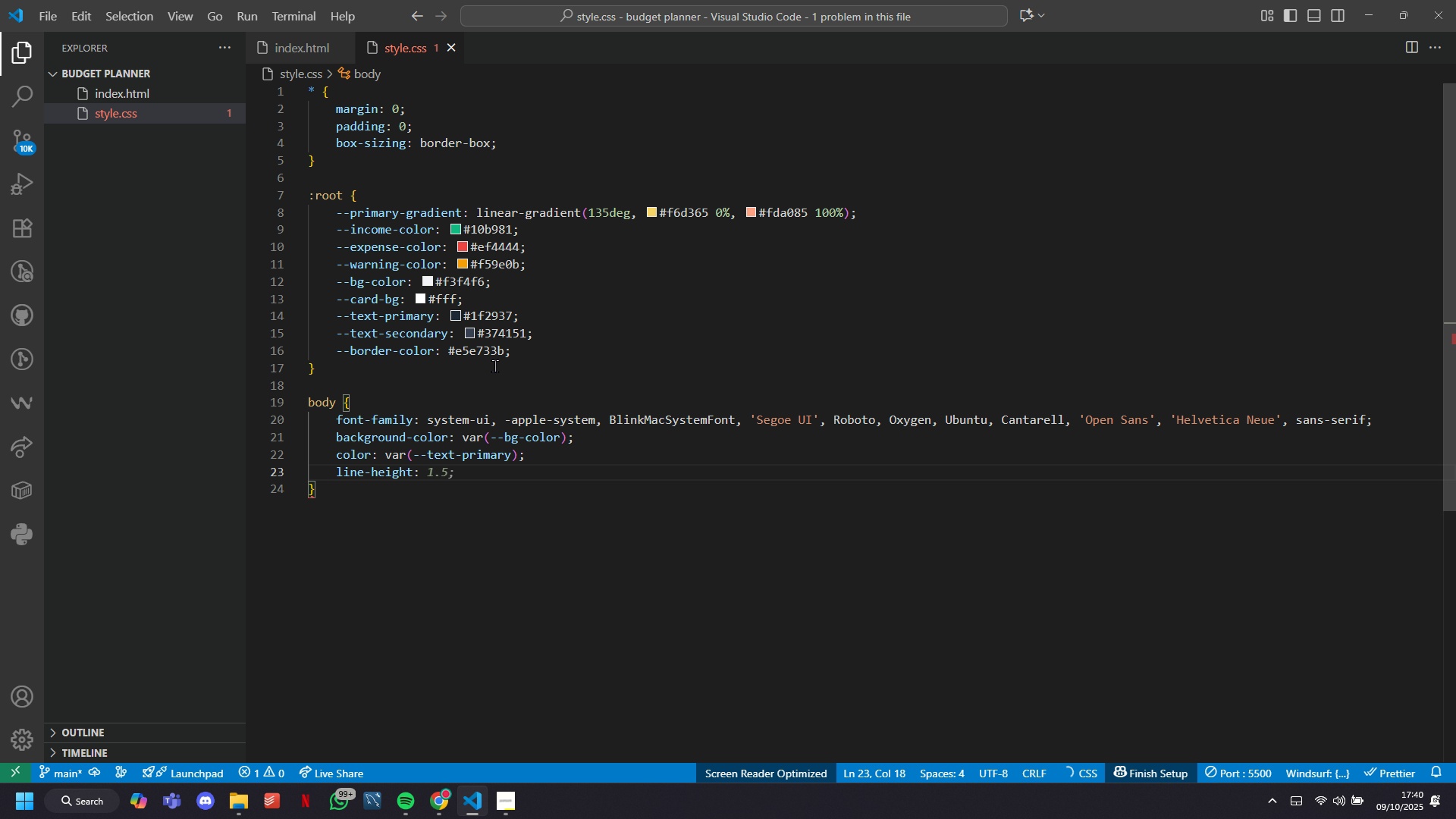 
key(1)
 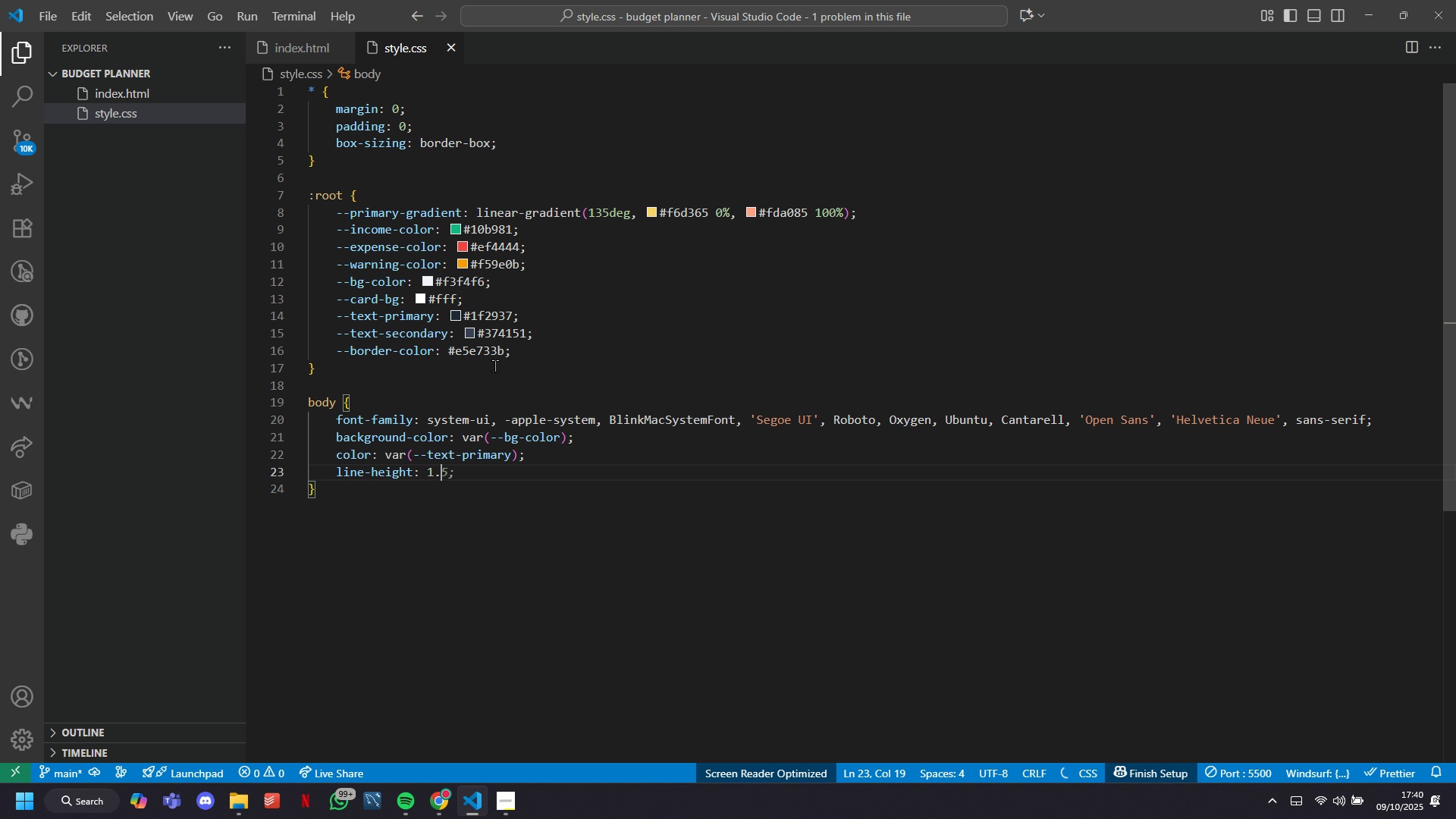 
key(Period)
 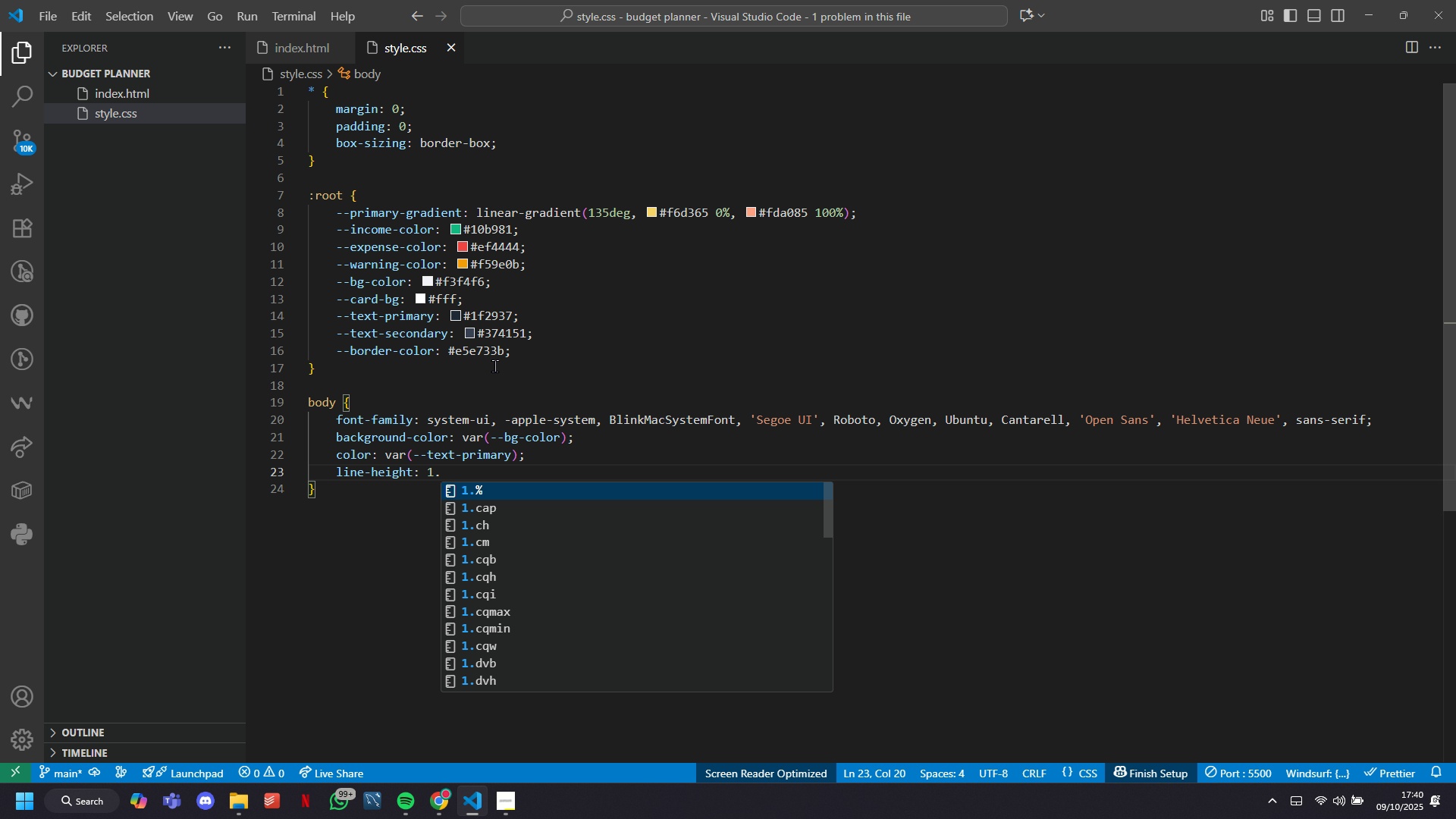 
key(6)
 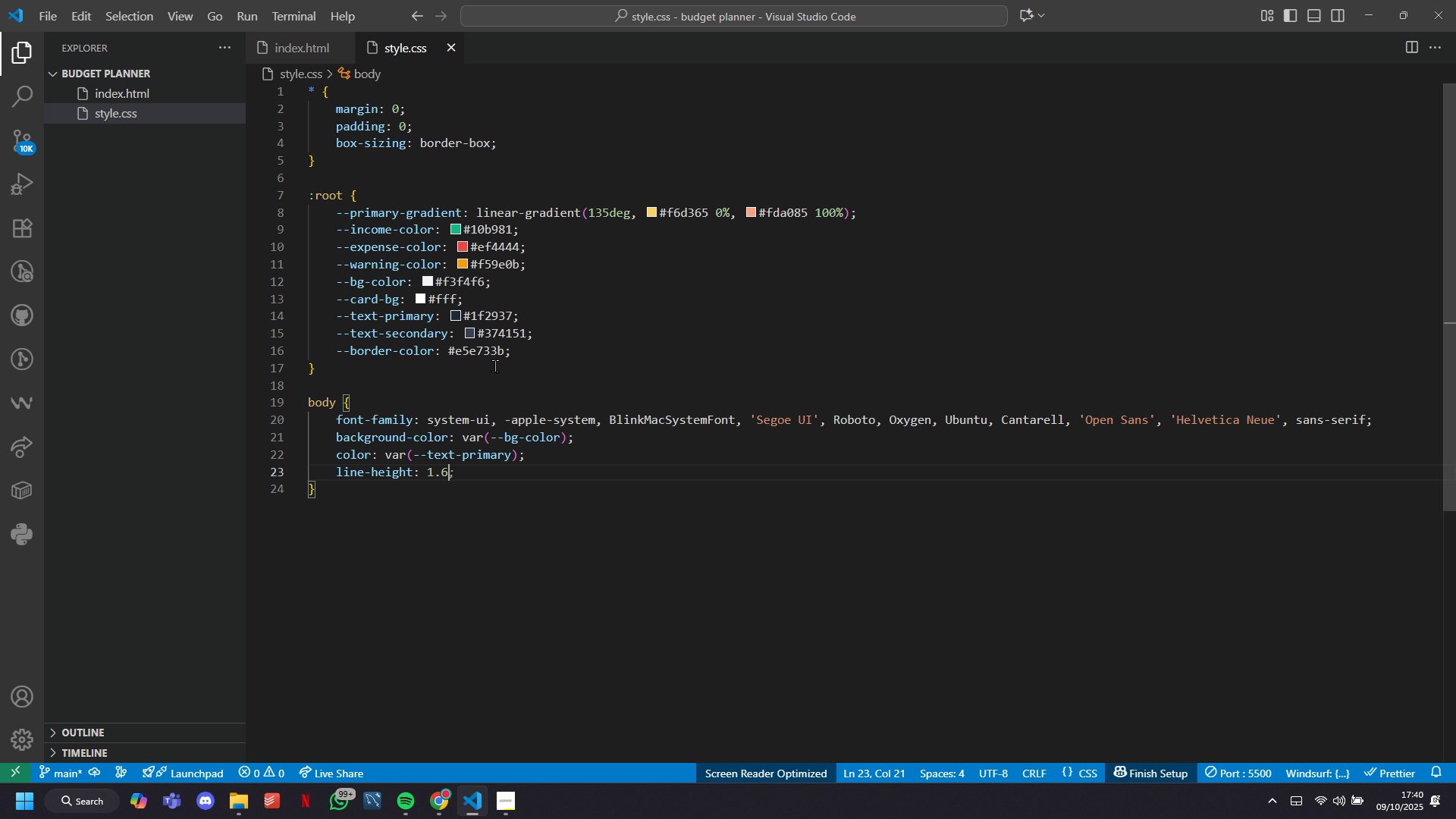 
key(ArrowRight)
 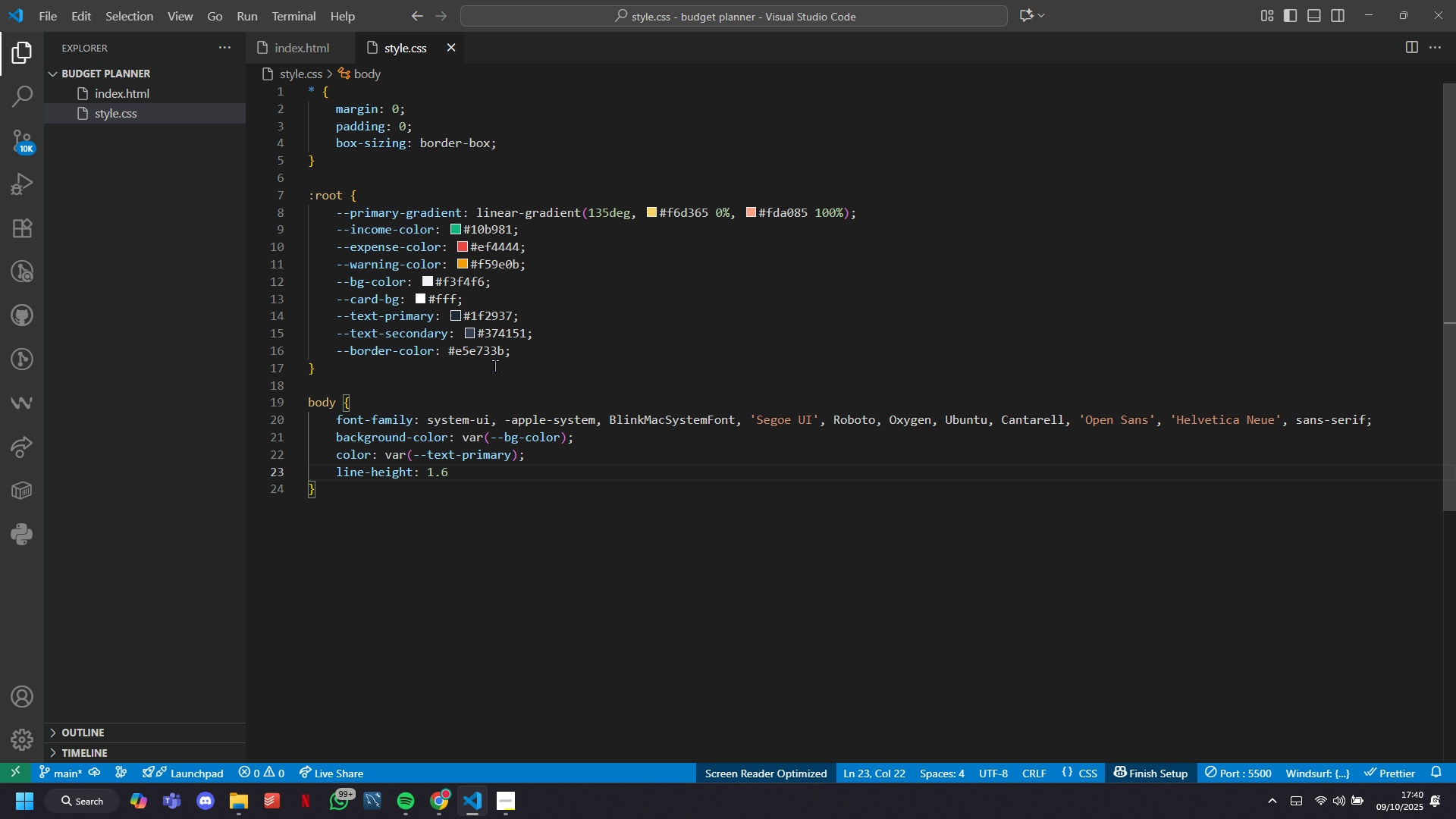 
key(Backspace)
 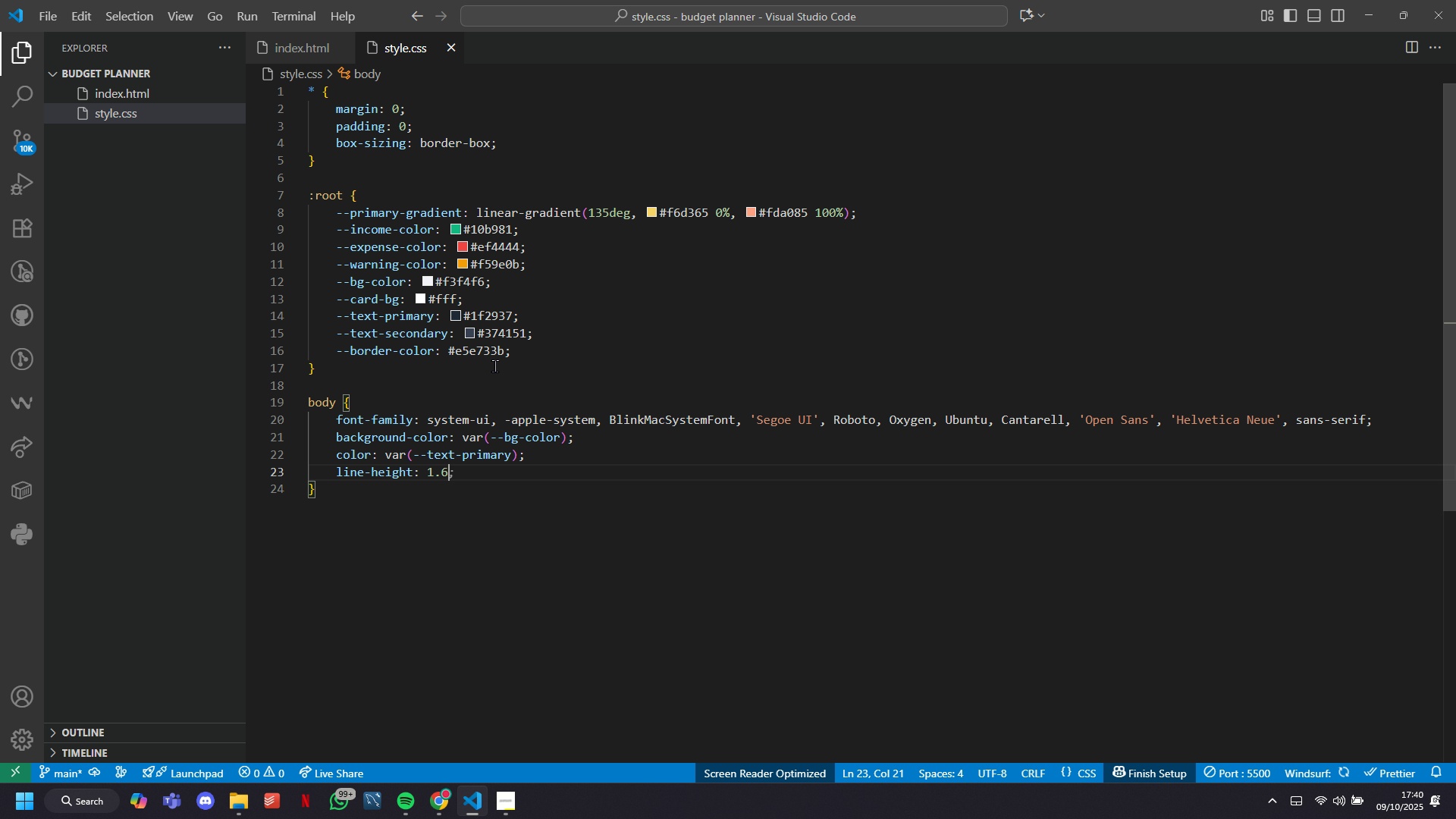 
key(Semicolon)
 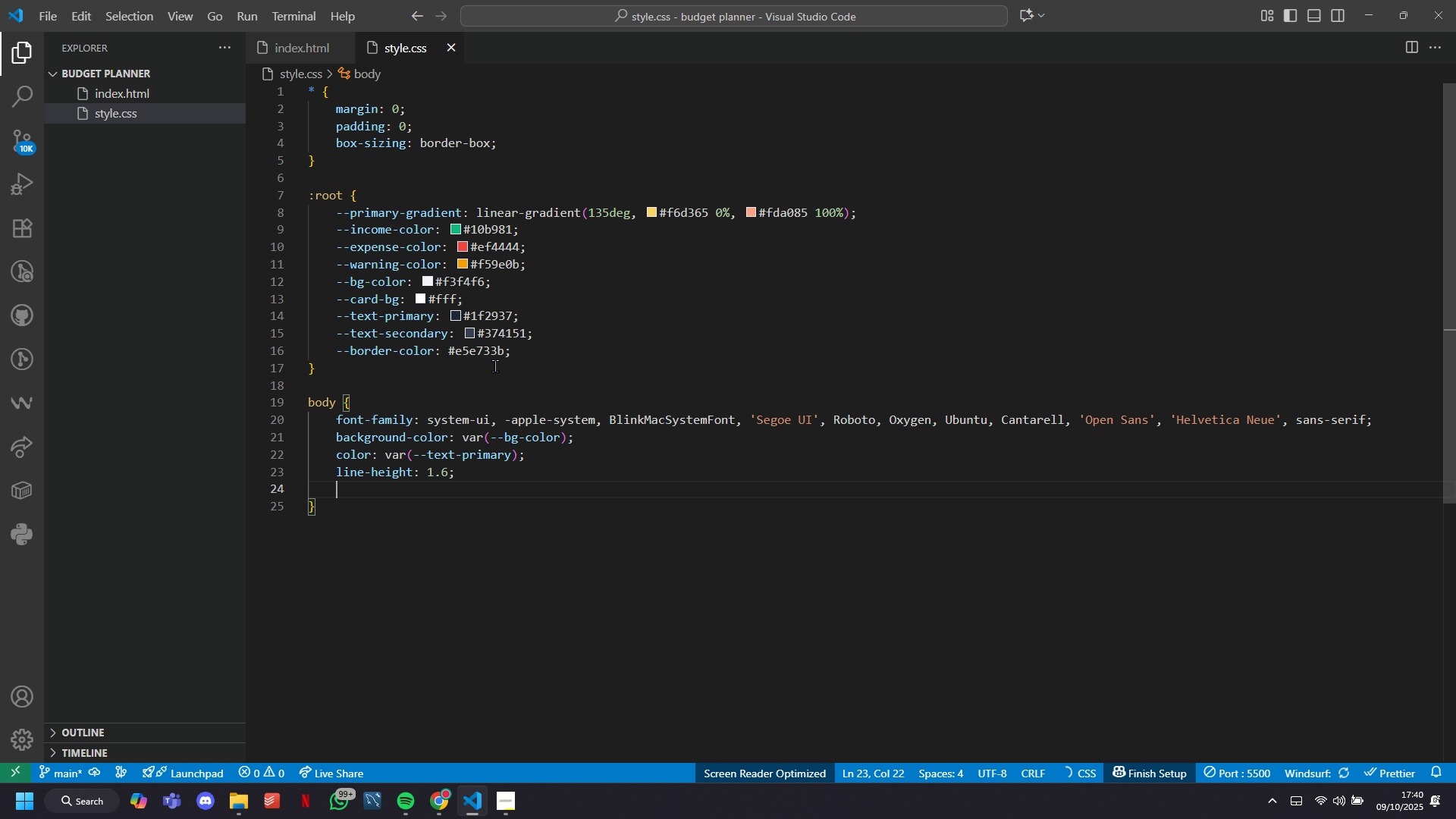 
key(Enter)
 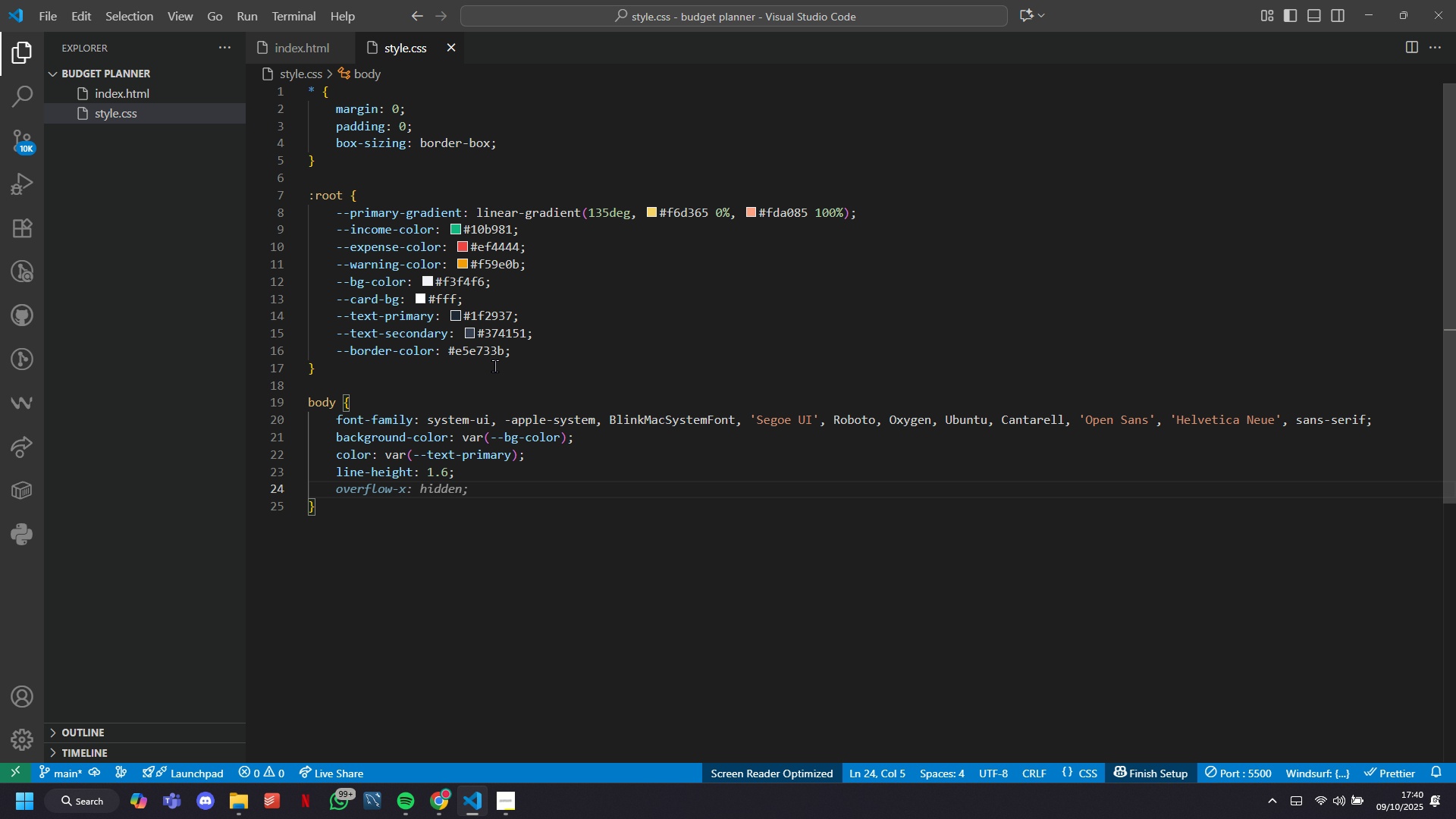 
type(min-he)
key(Tab)
type(100vh)
 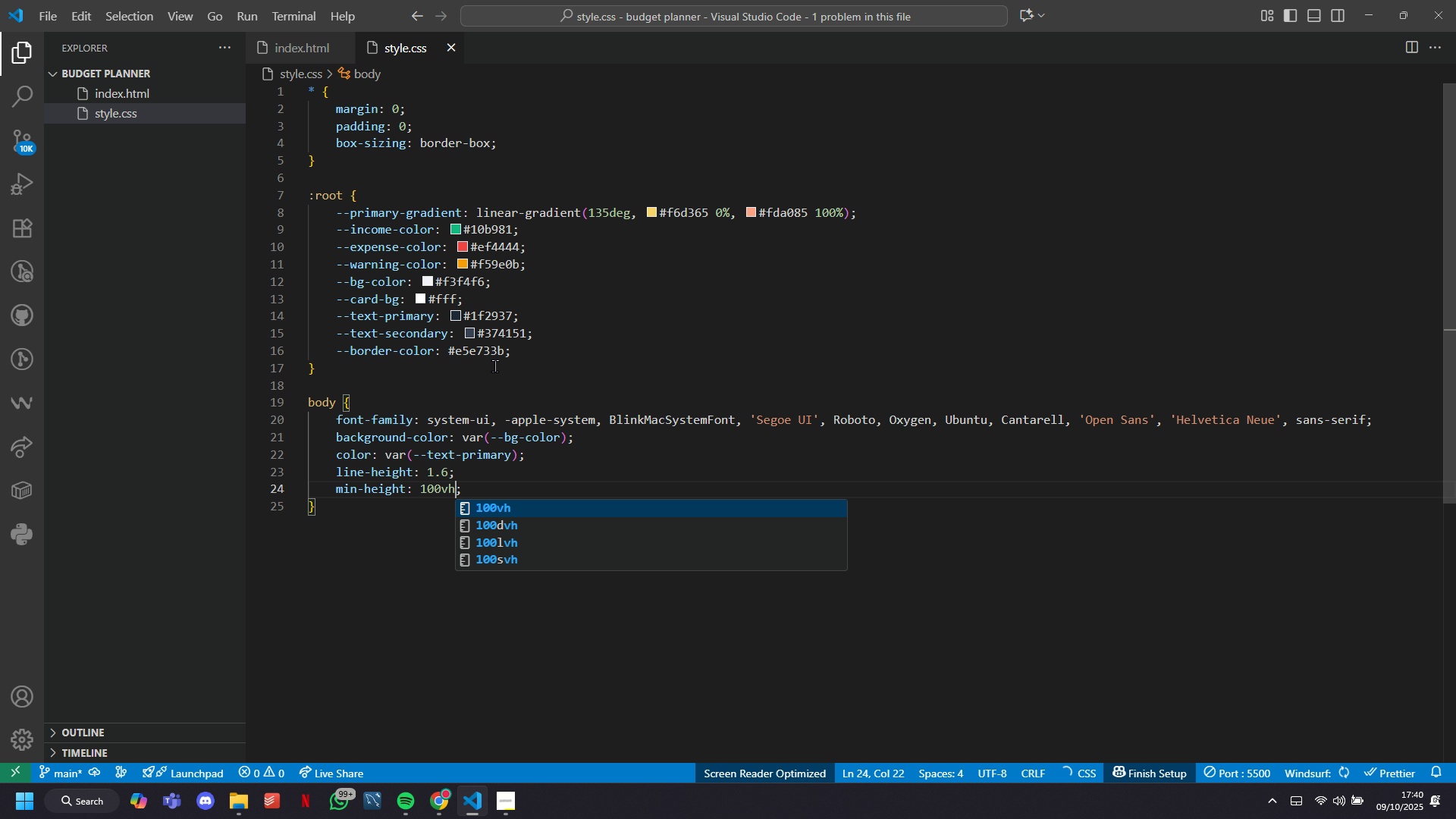 
key(ArrowRight)
 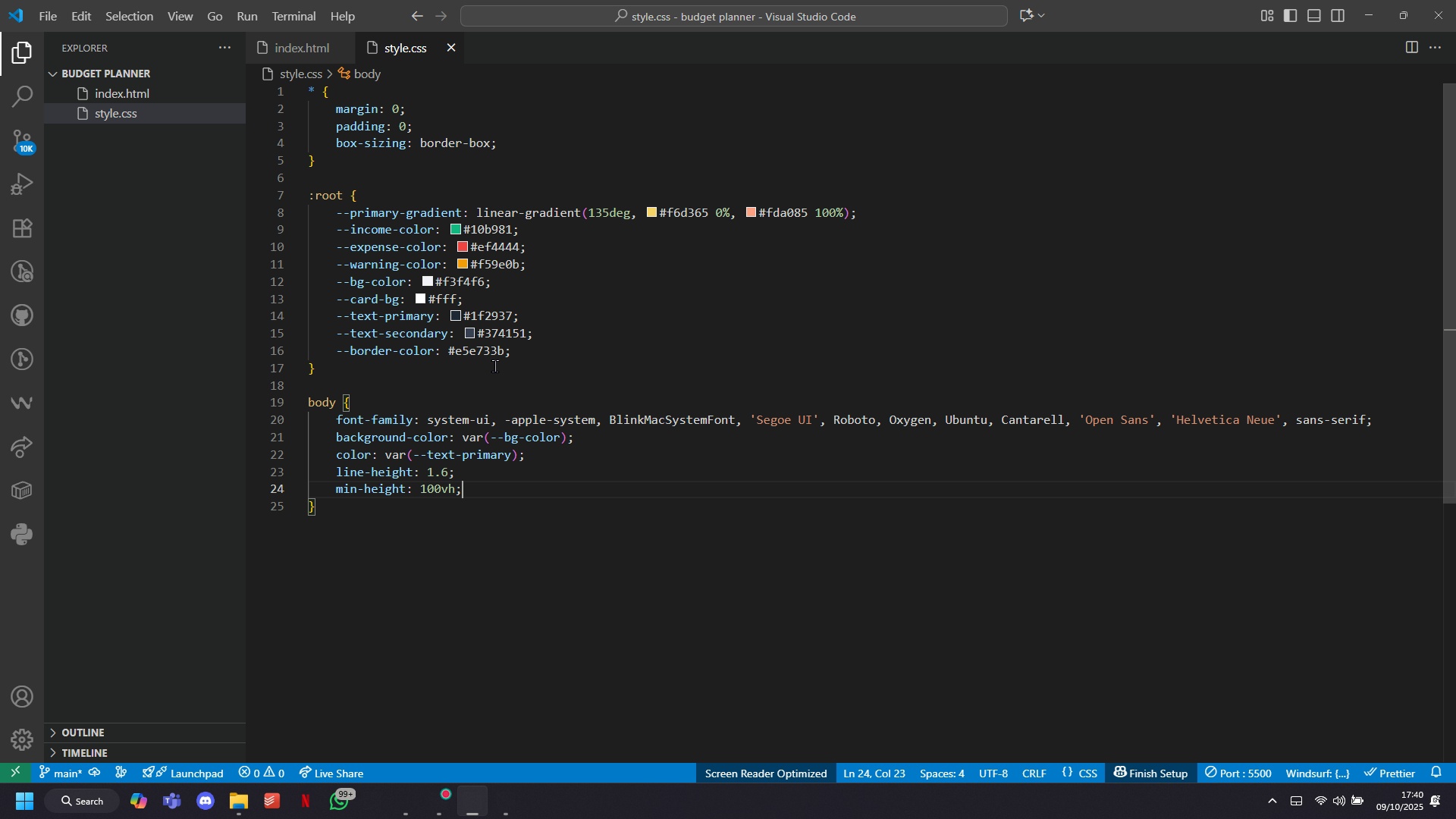 
key(Enter)
 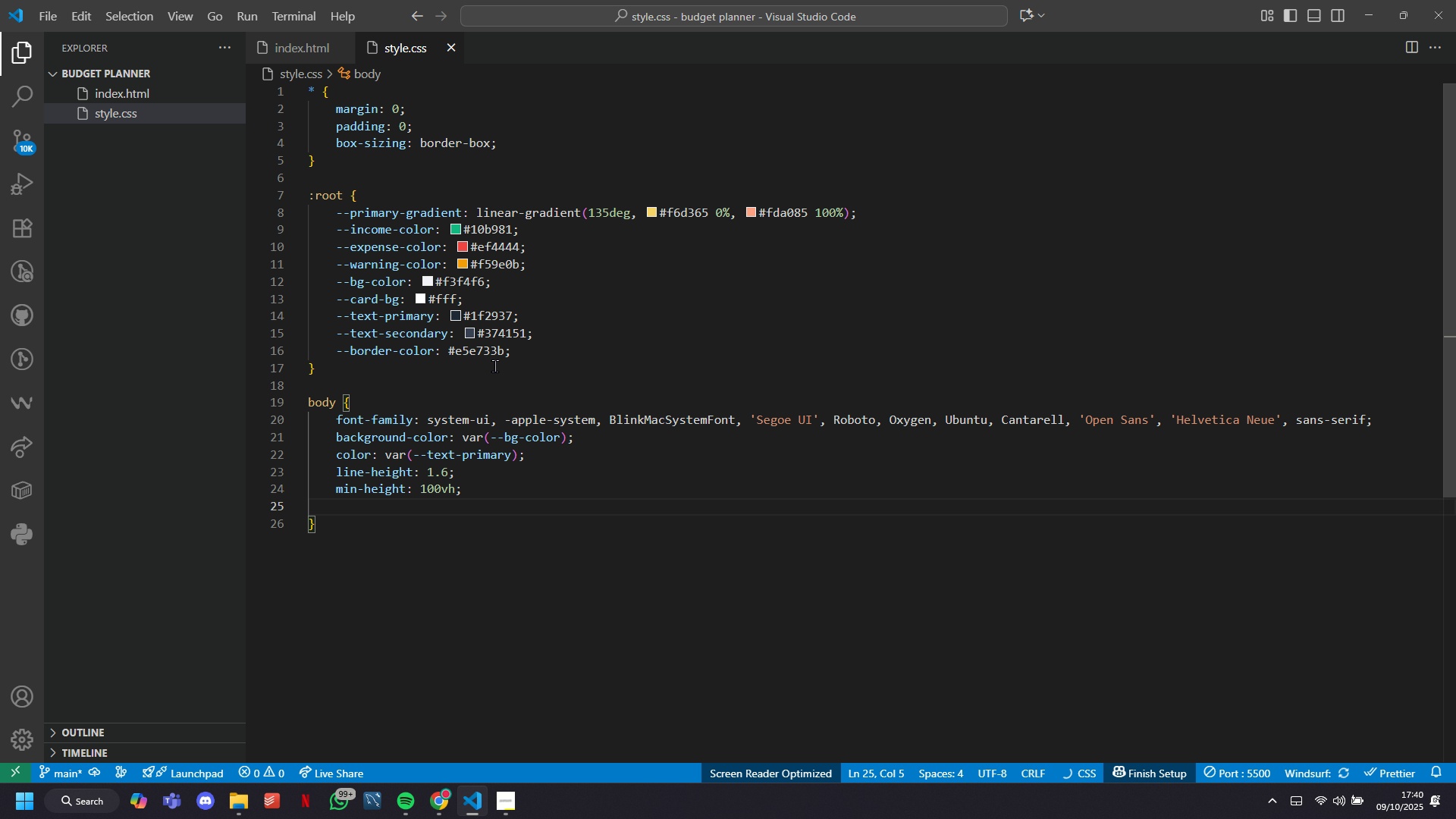 
type(pading )
key(Backspace)
type(; 20px;)
 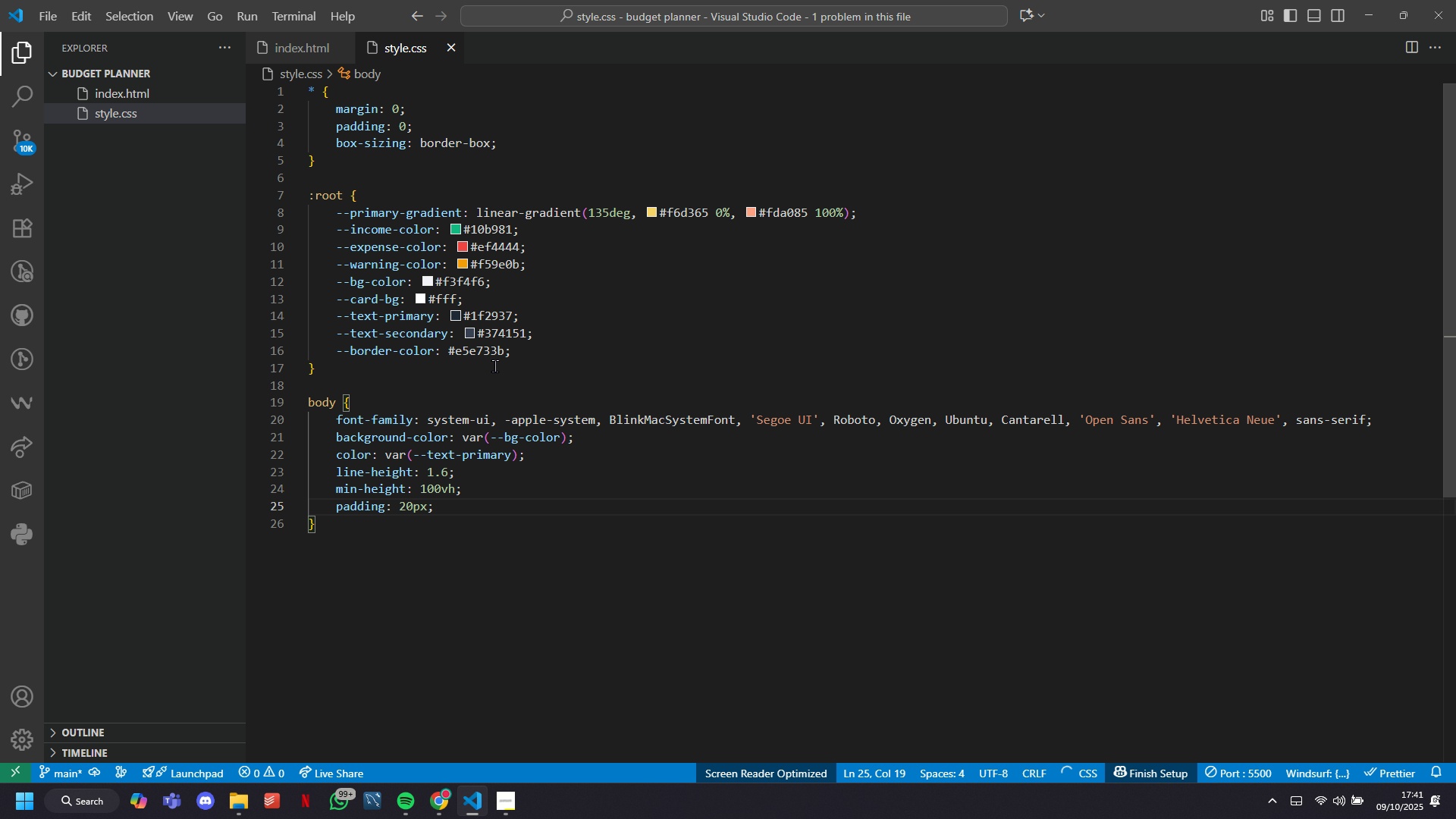 
key(ArrowDown)
 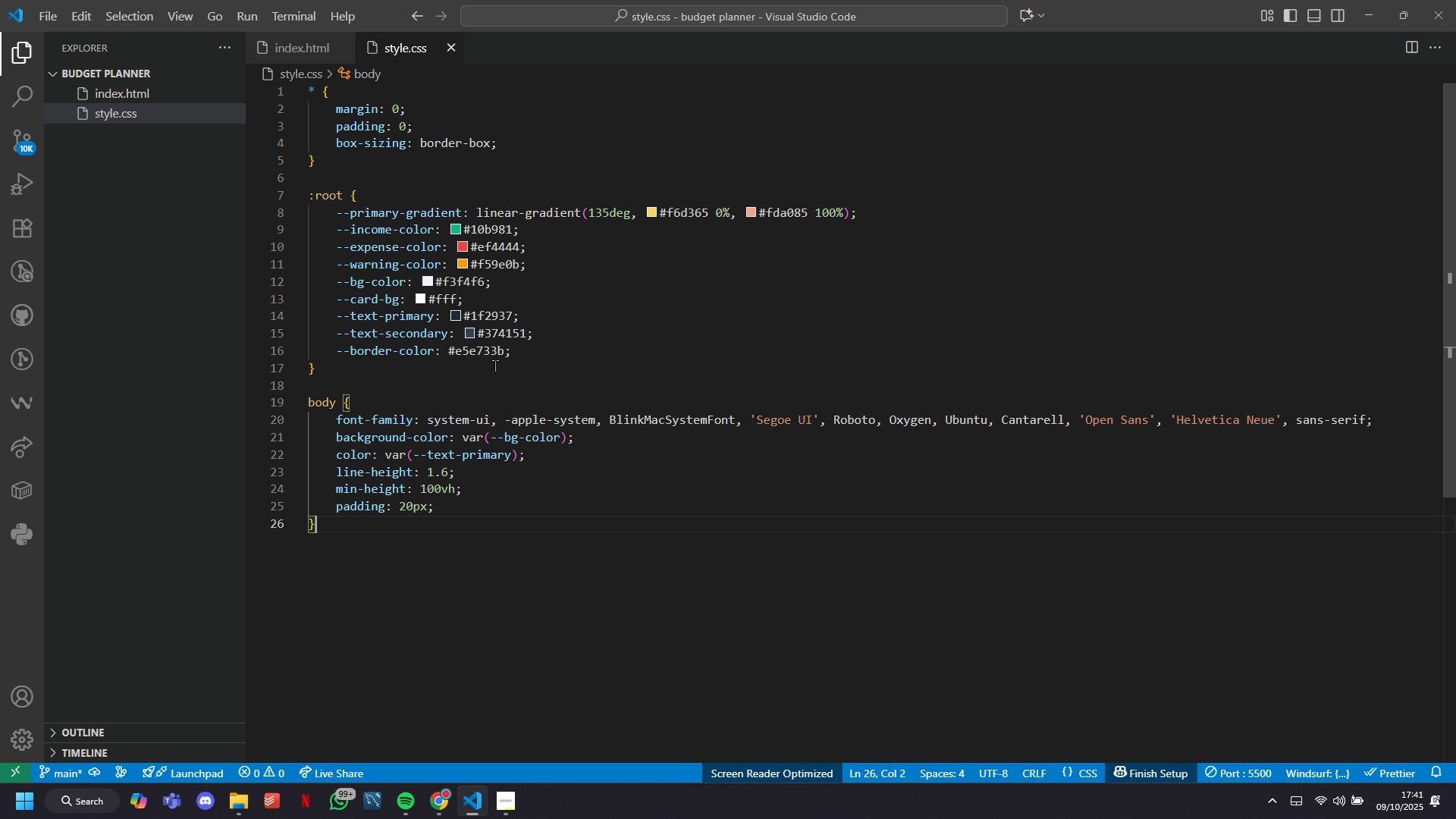 
key(Enter)
 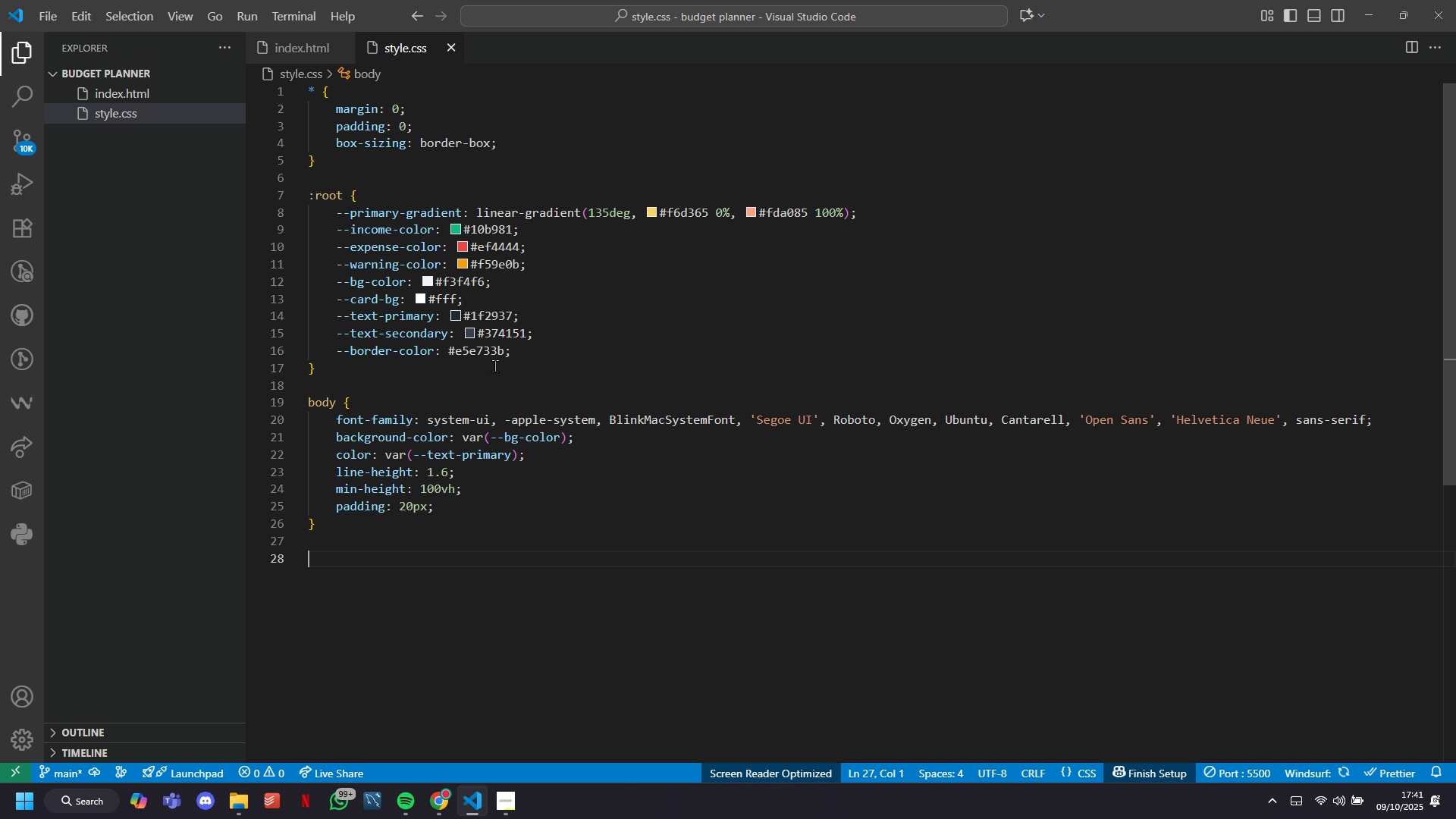 
key(Enter)
 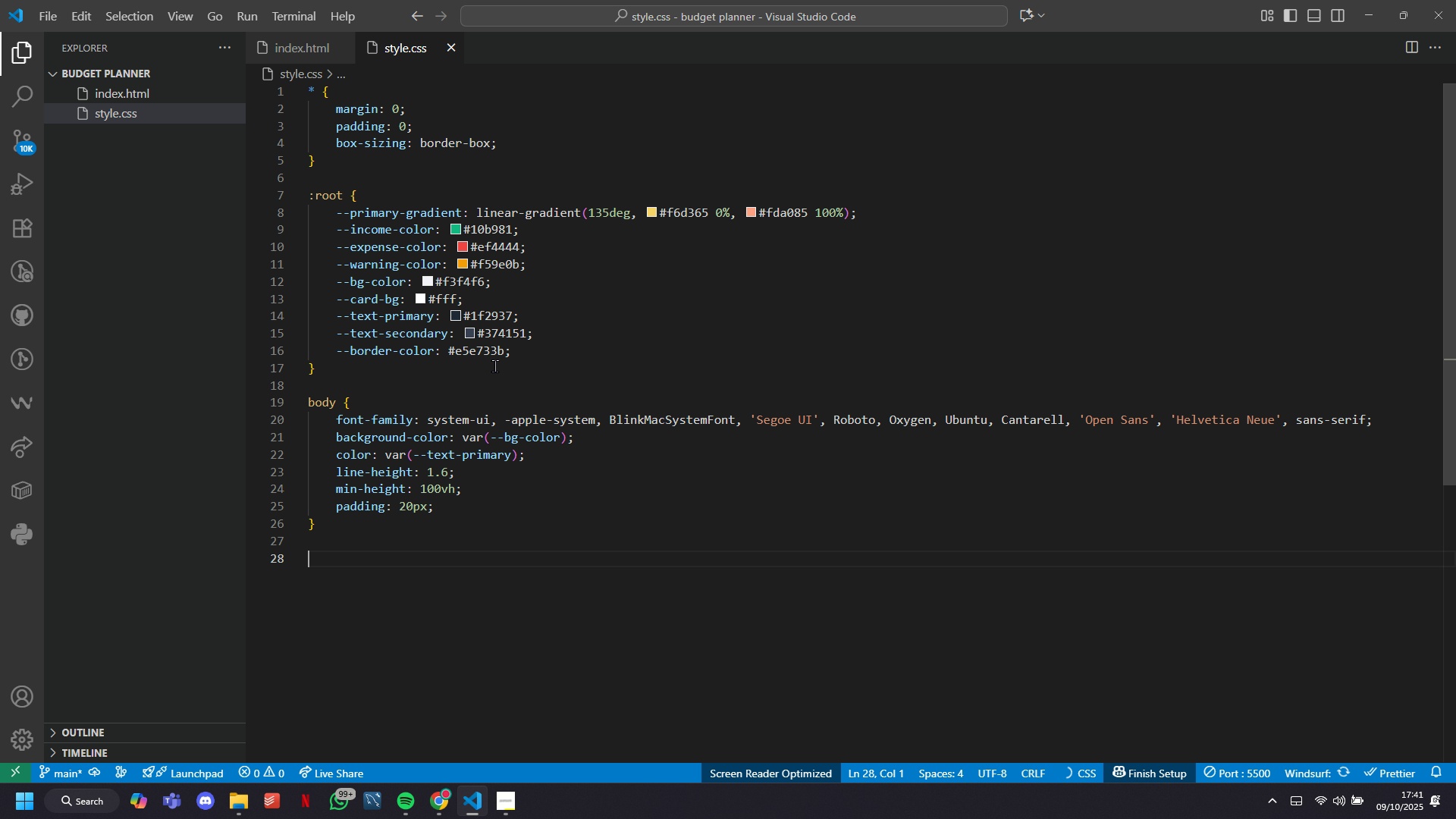 
type(. container {)
 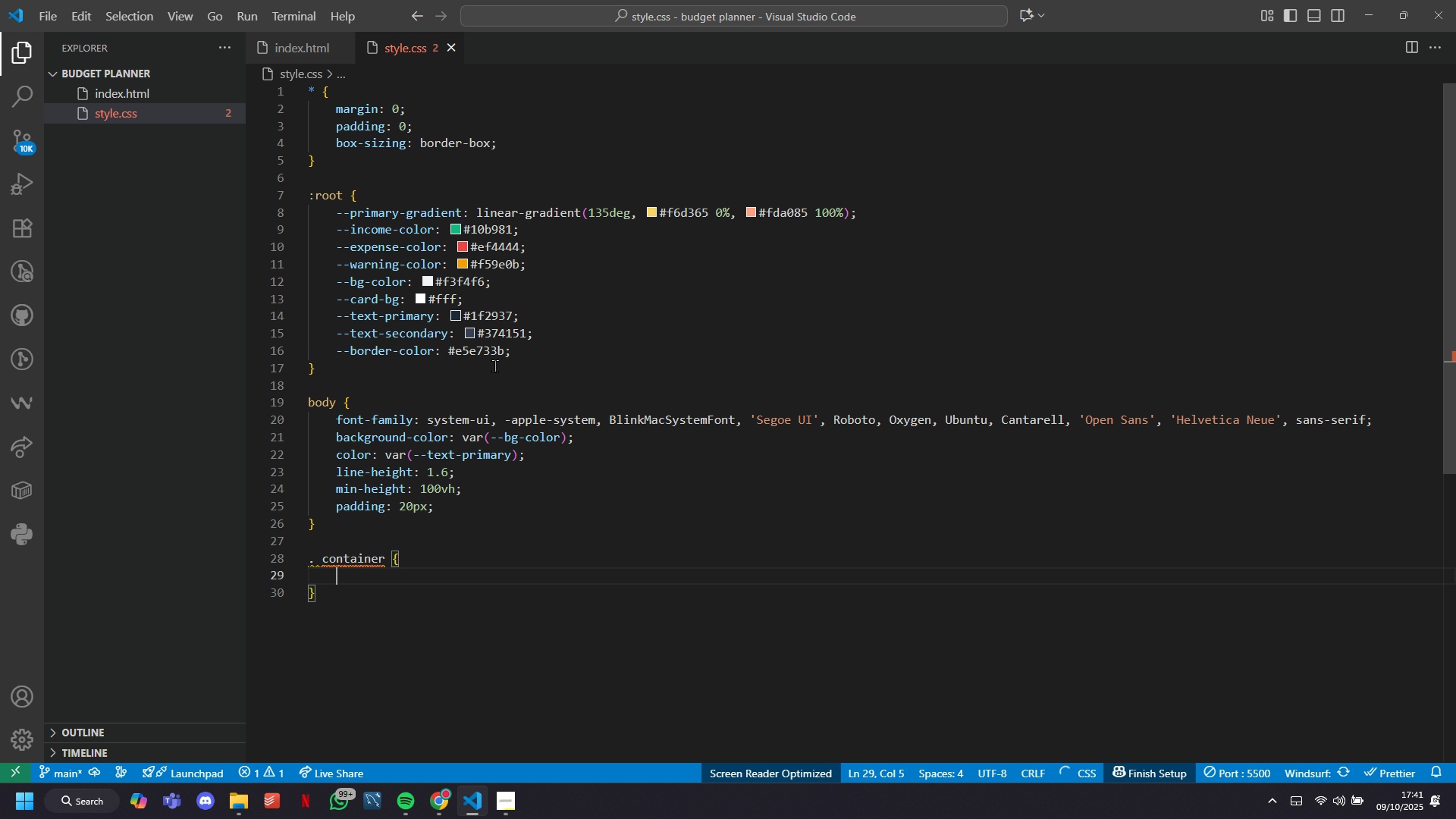 
 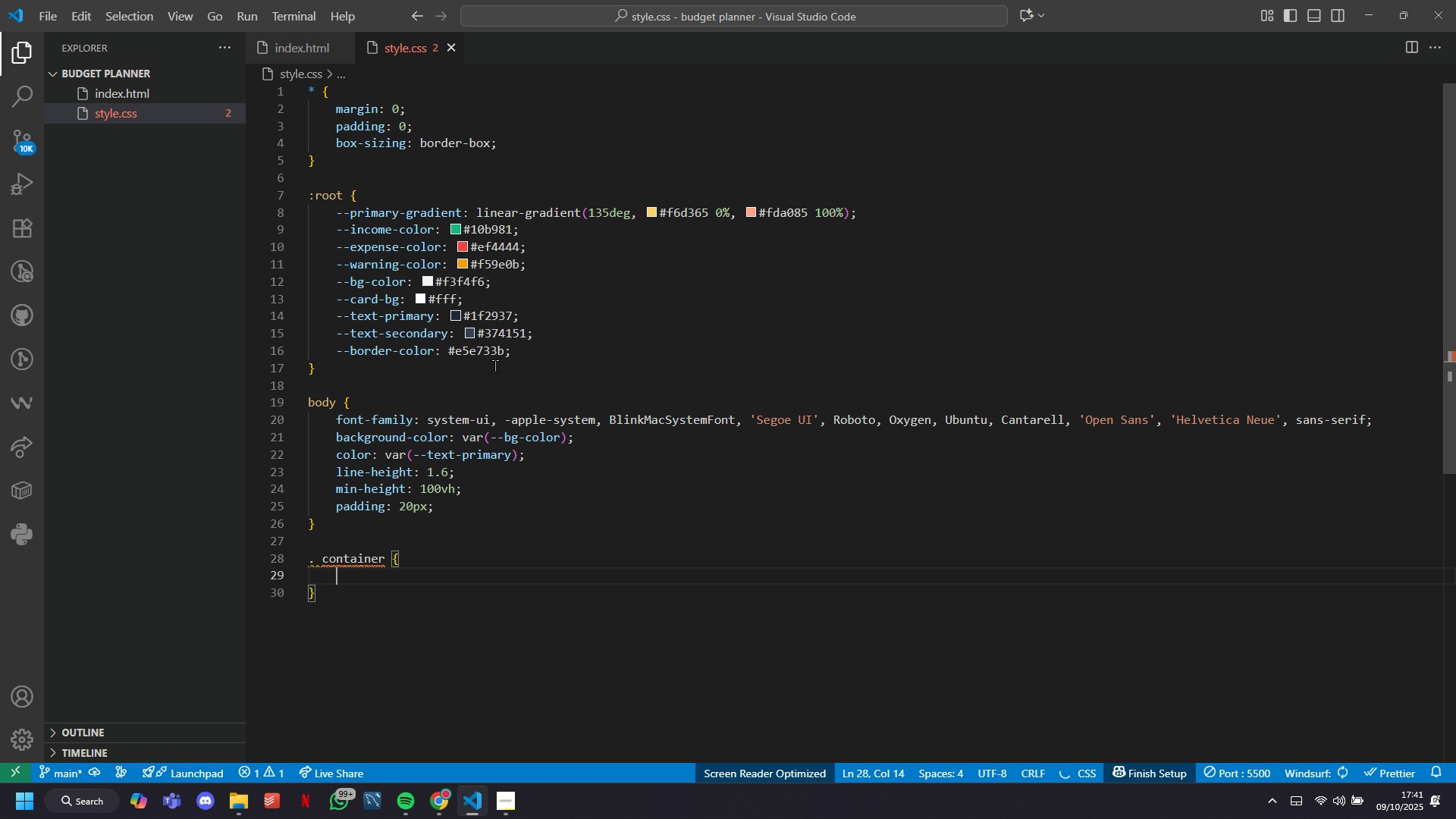 
key(Shift+Enter)
 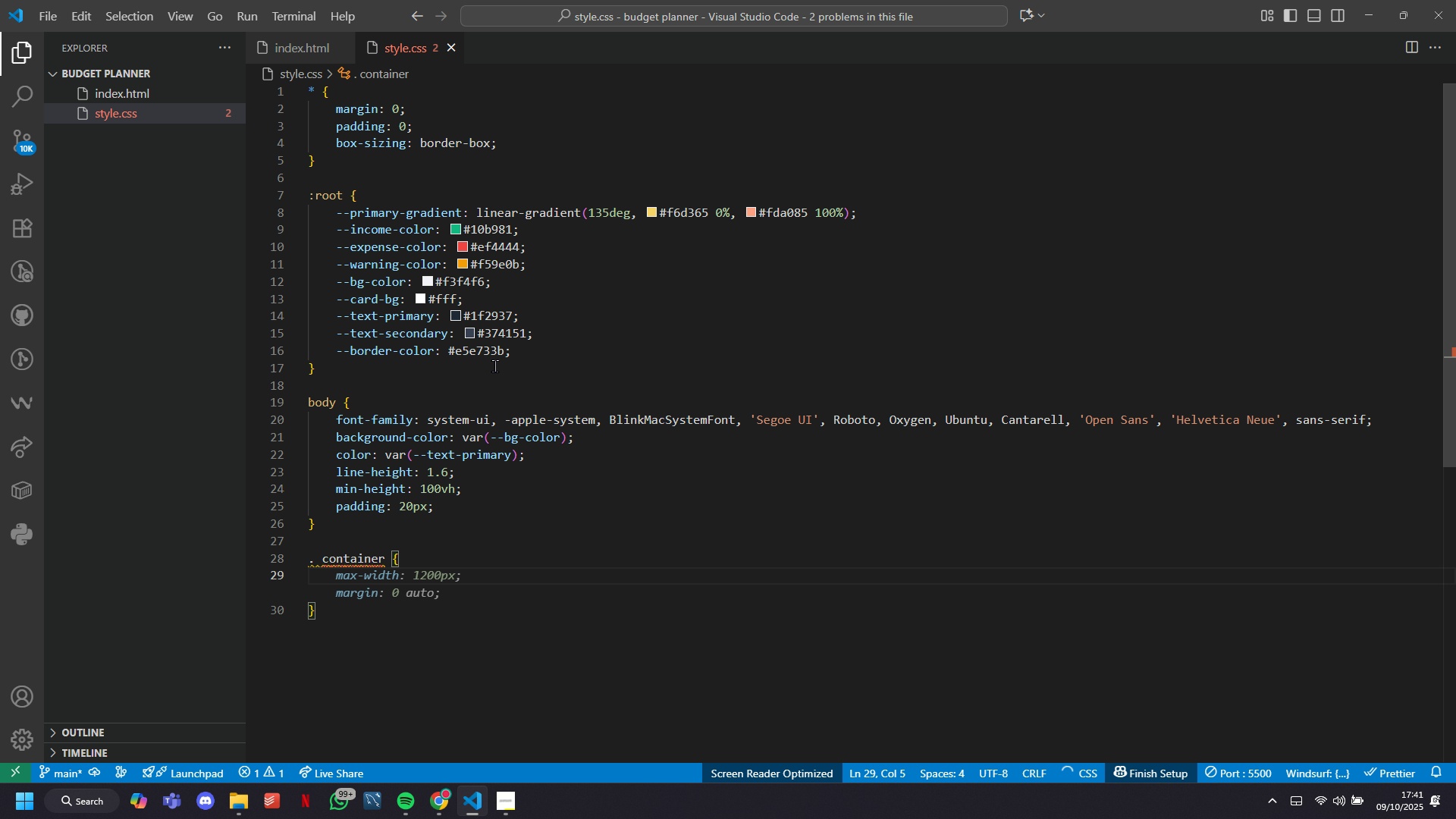 
key(ArrowDown)
 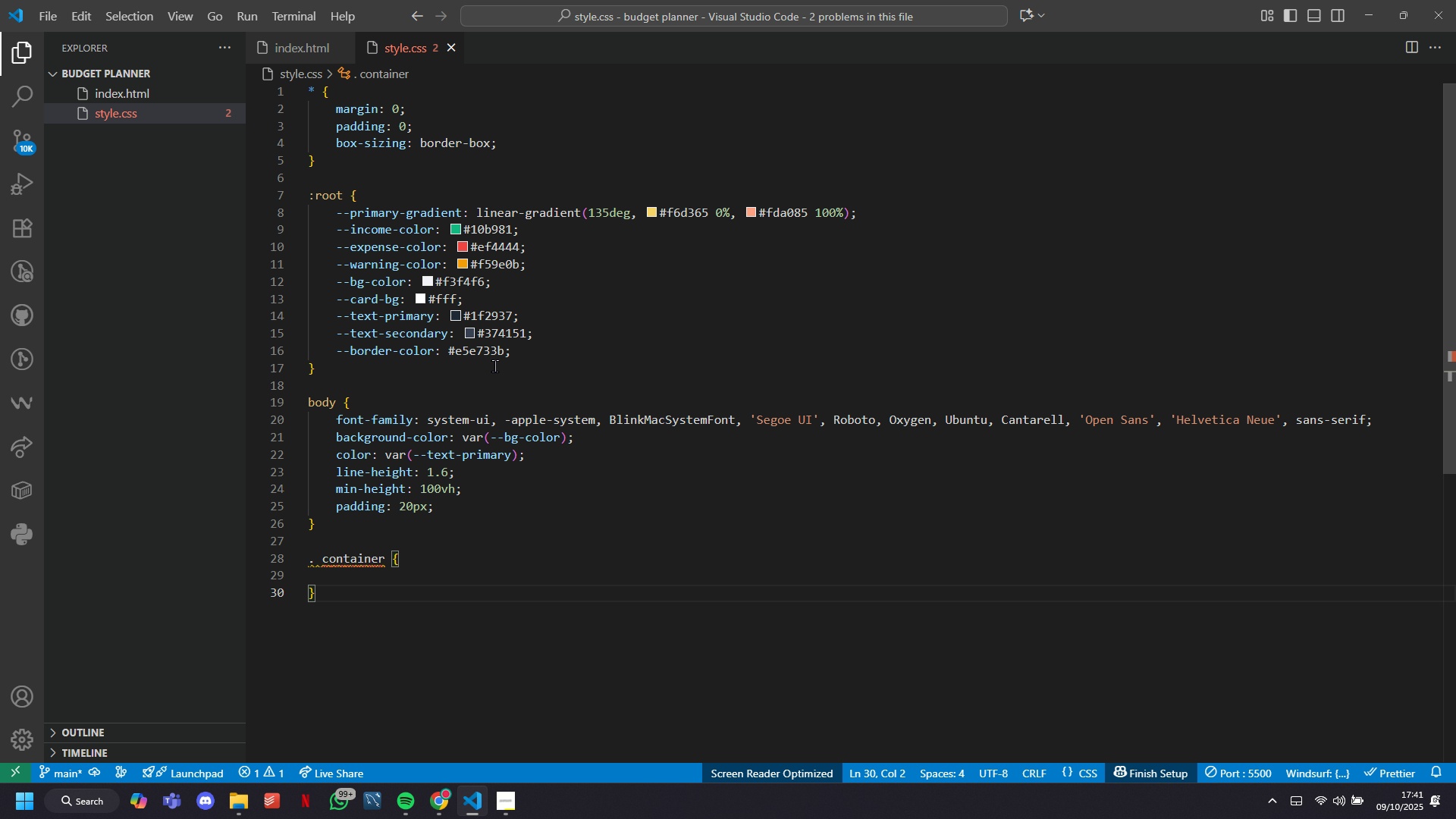 
key(ArrowUp)
 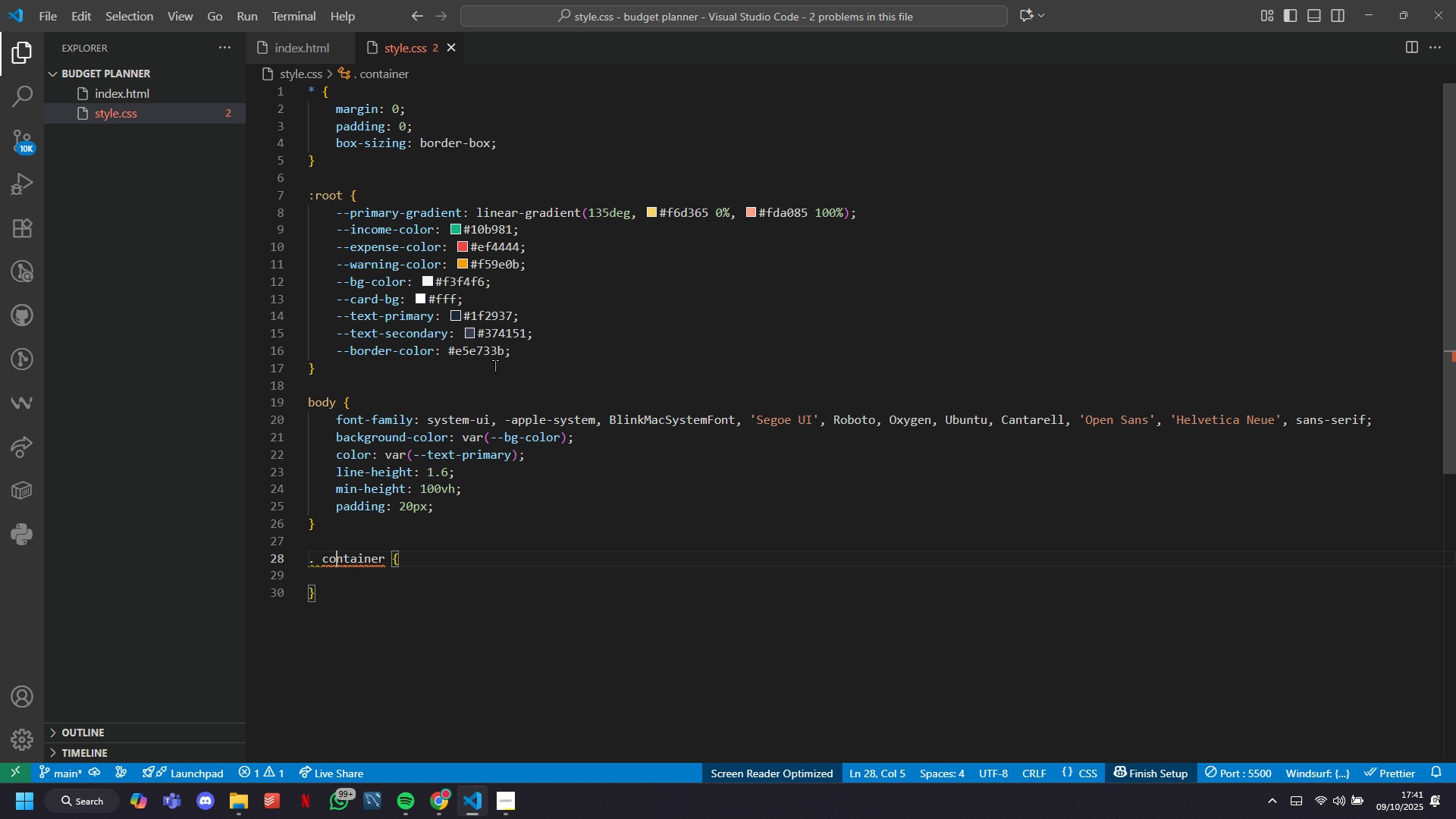 
key(ArrowUp)
 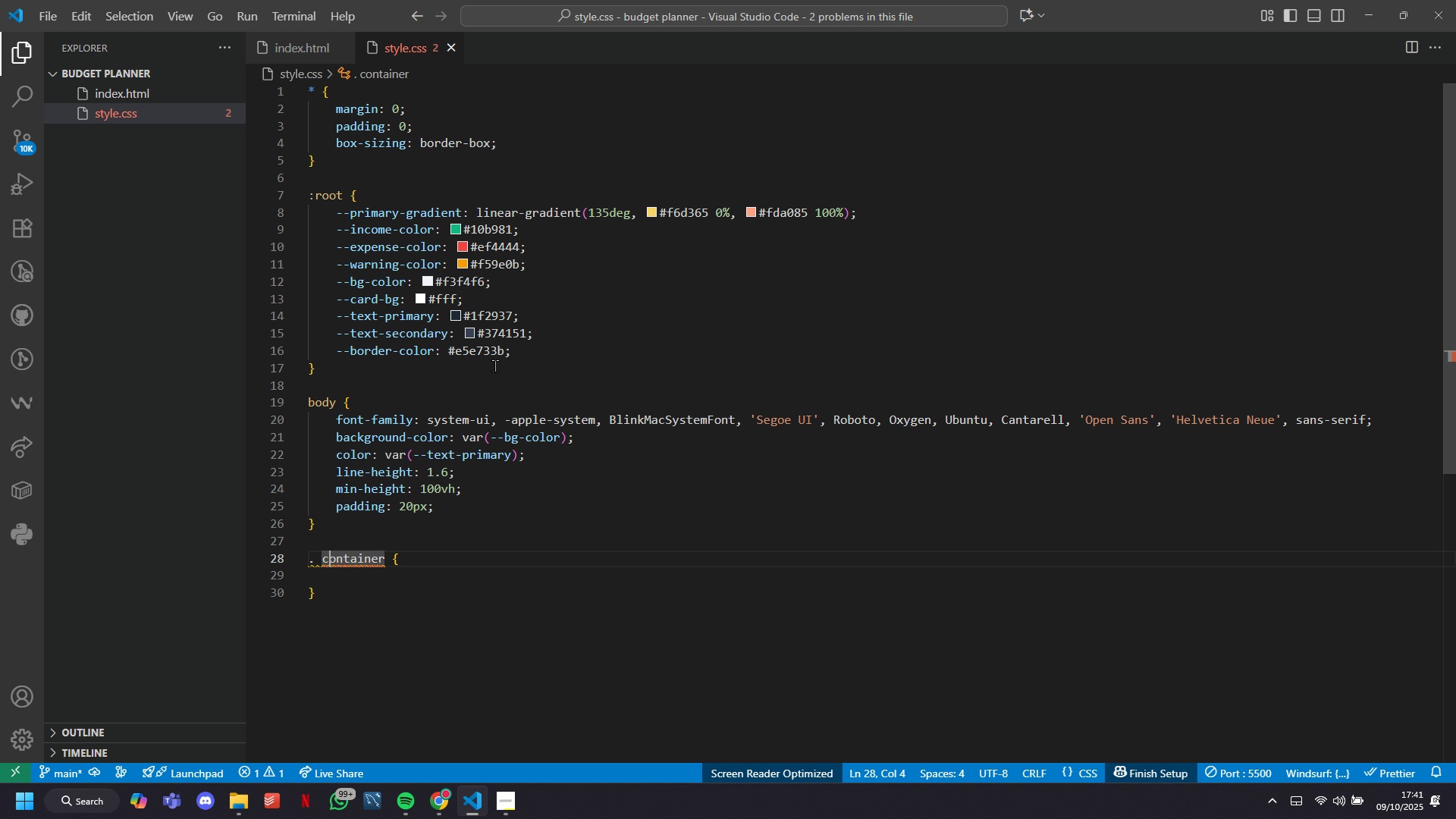 
key(ArrowLeft)
 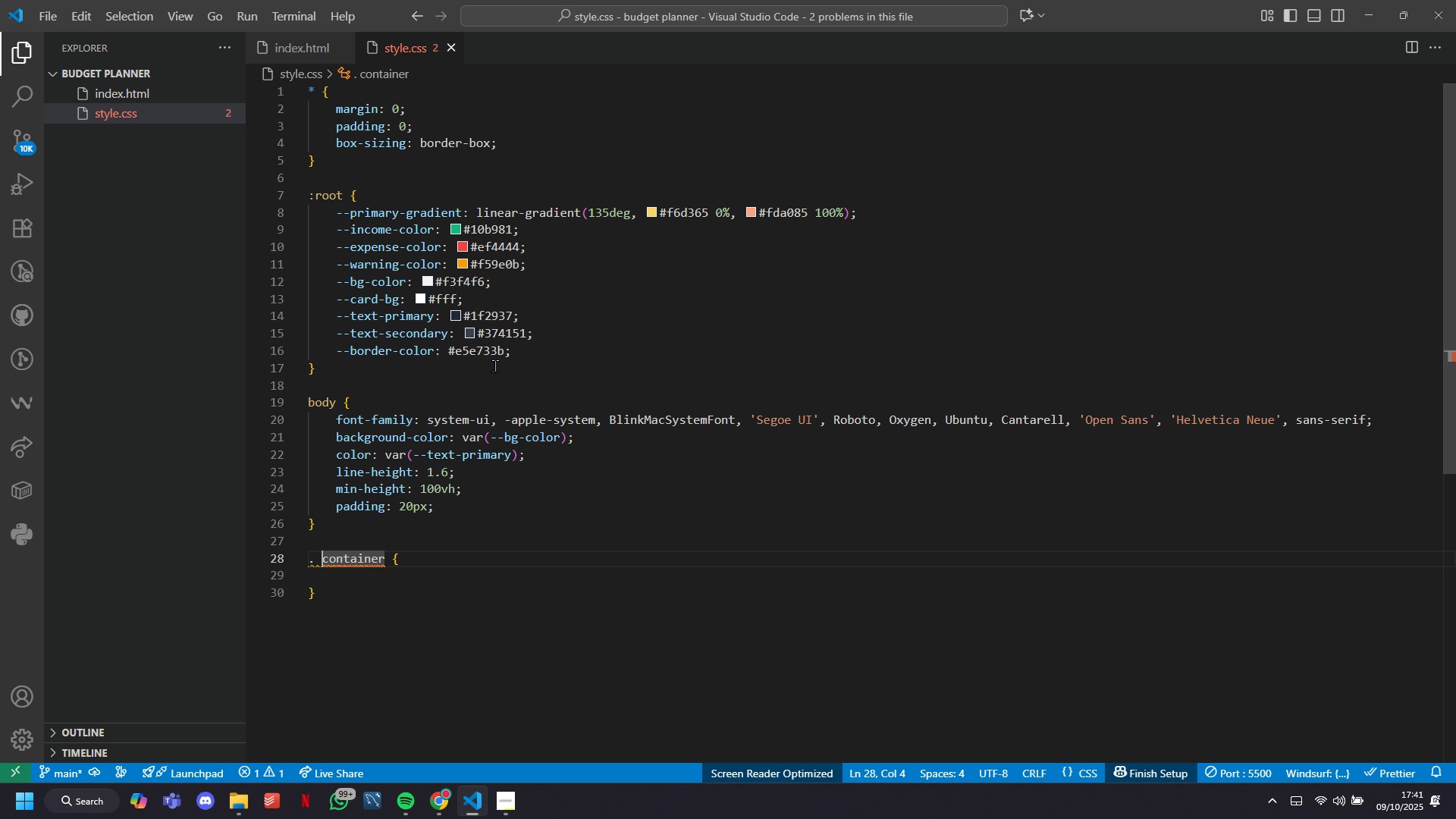 
key(ArrowLeft)
 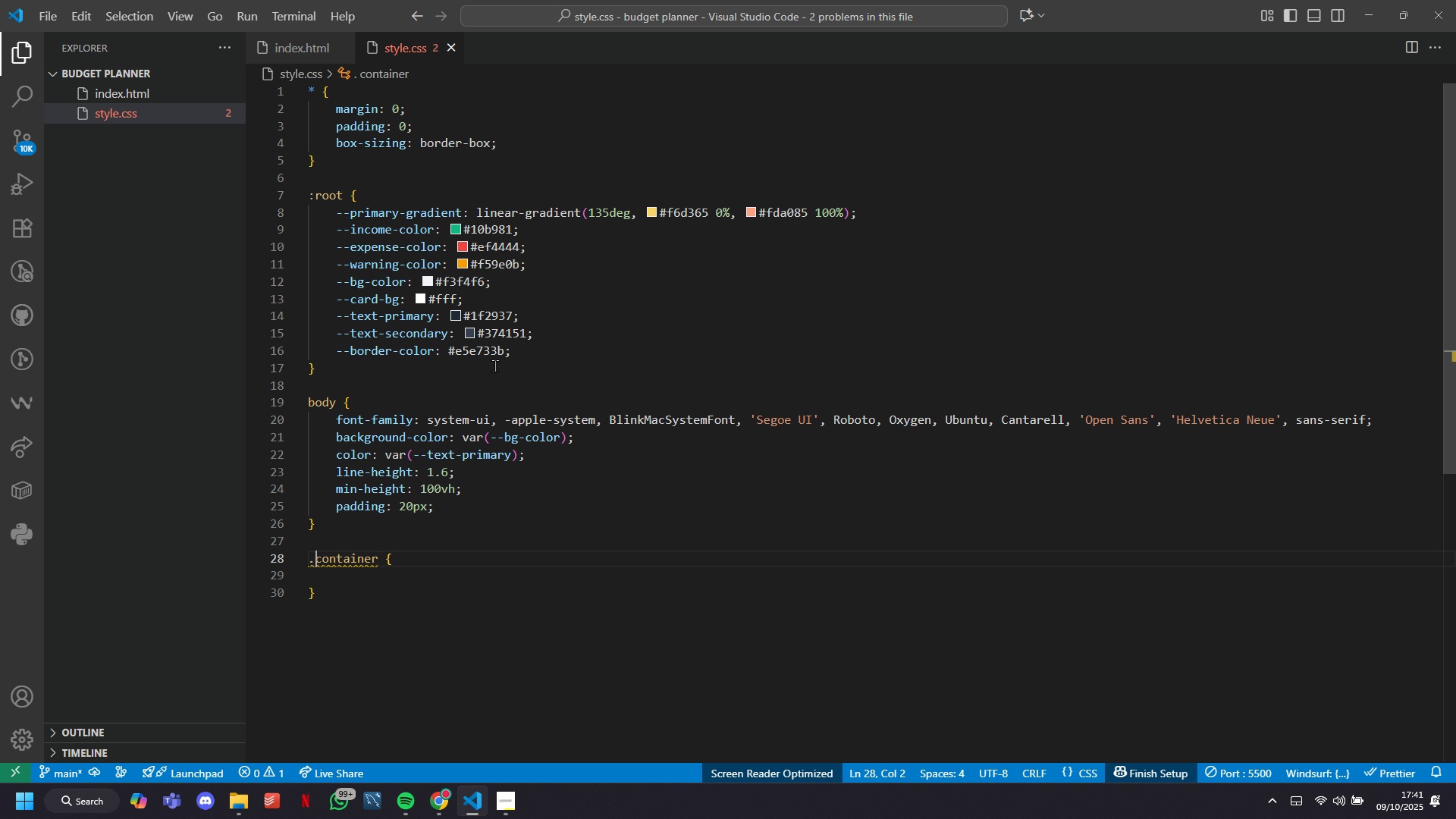 
key(Backspace)
 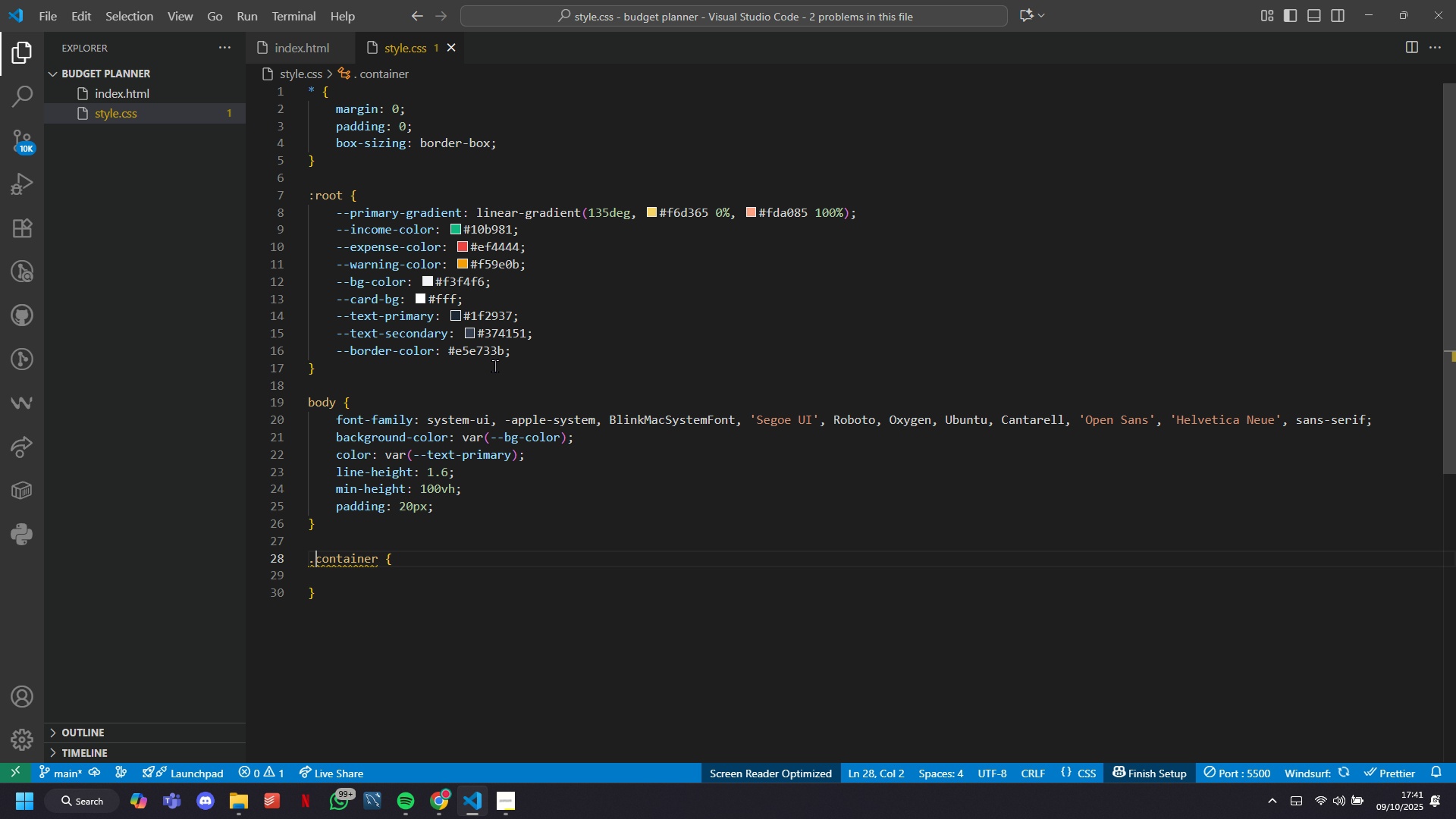 
key(ArrowDown)
 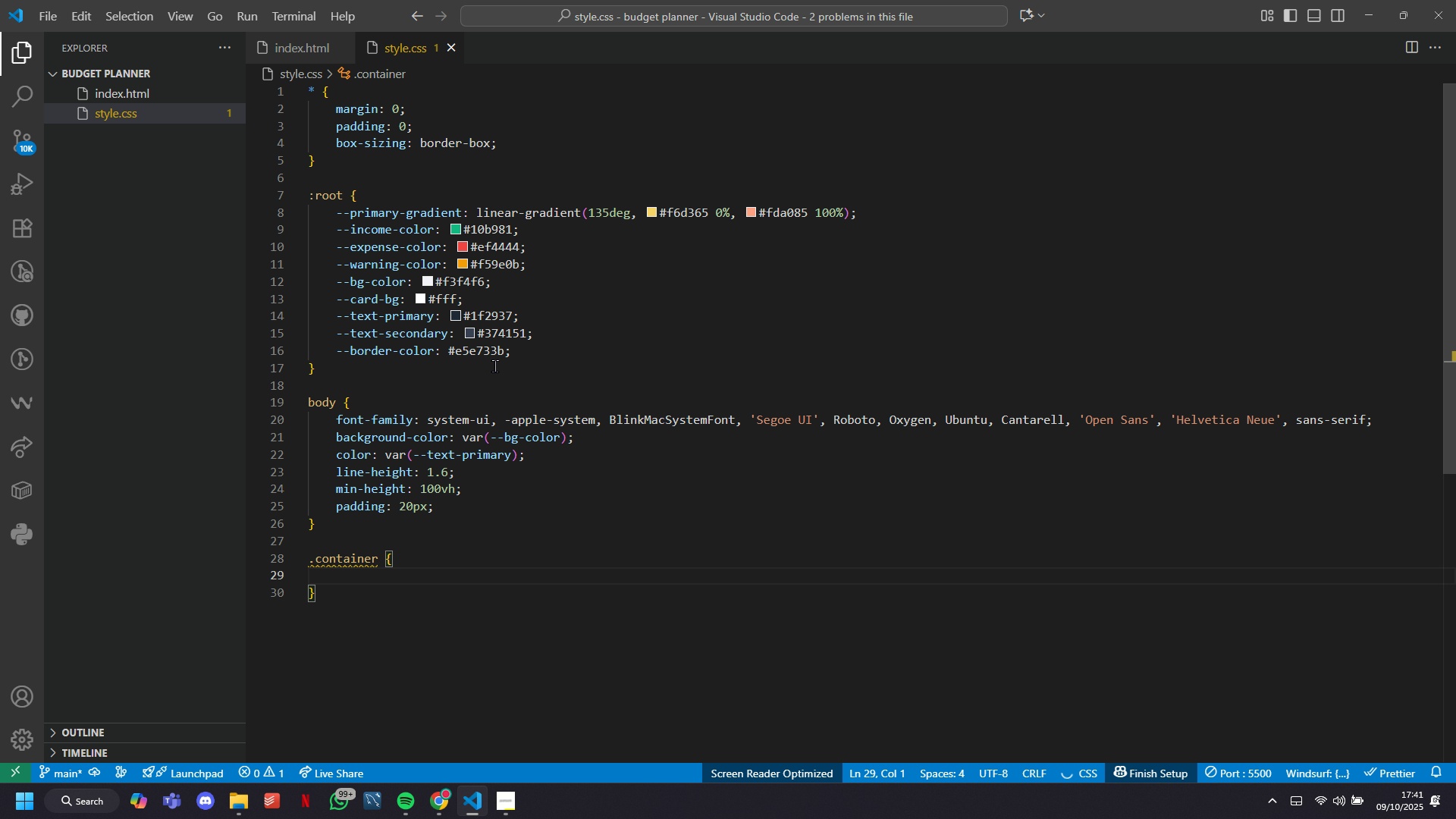 
key(Tab)
type(ma)
key(Tab)
key(Tab)
 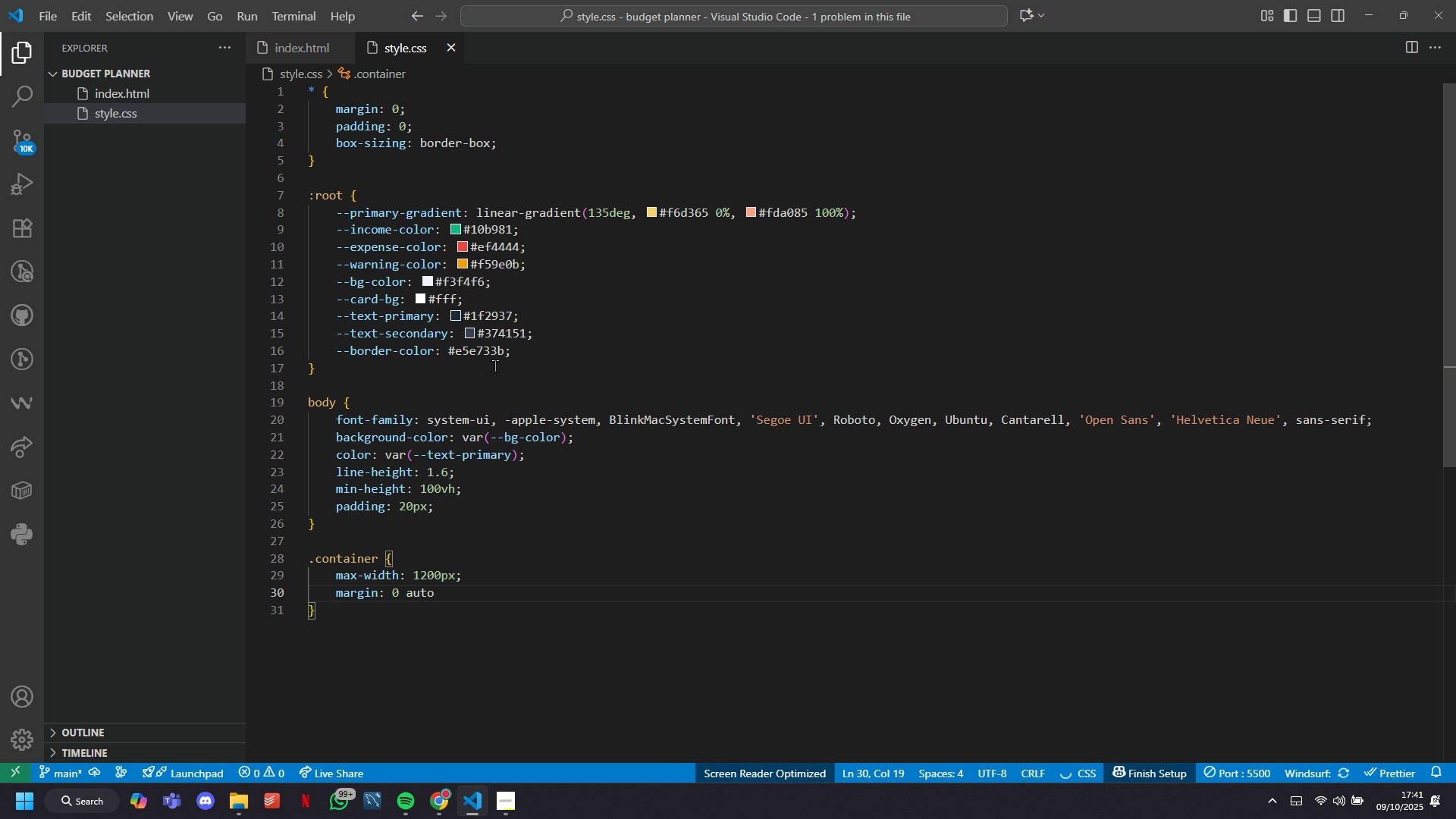 
key(ArrowUp)
 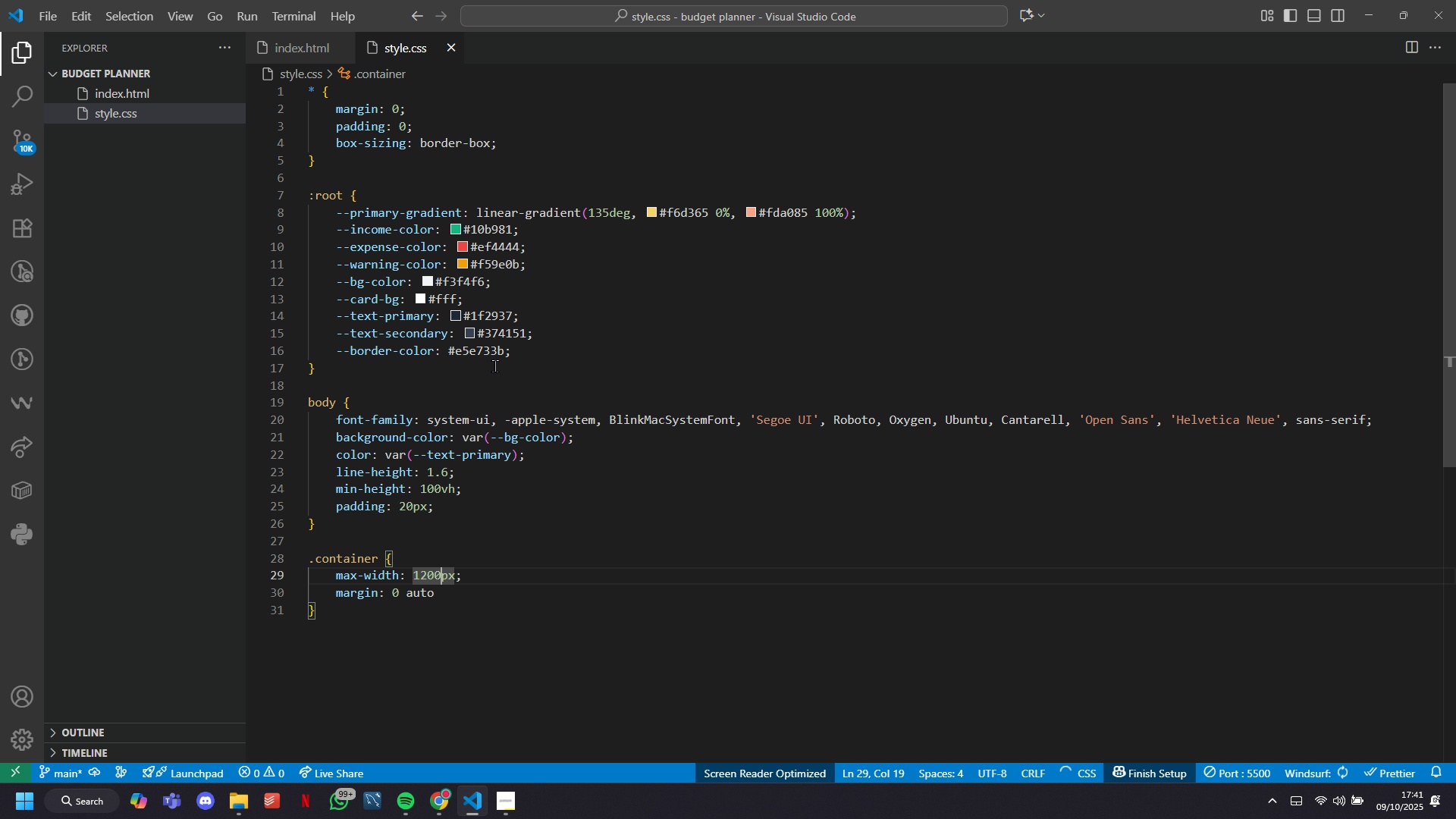 
key(ArrowRight)
 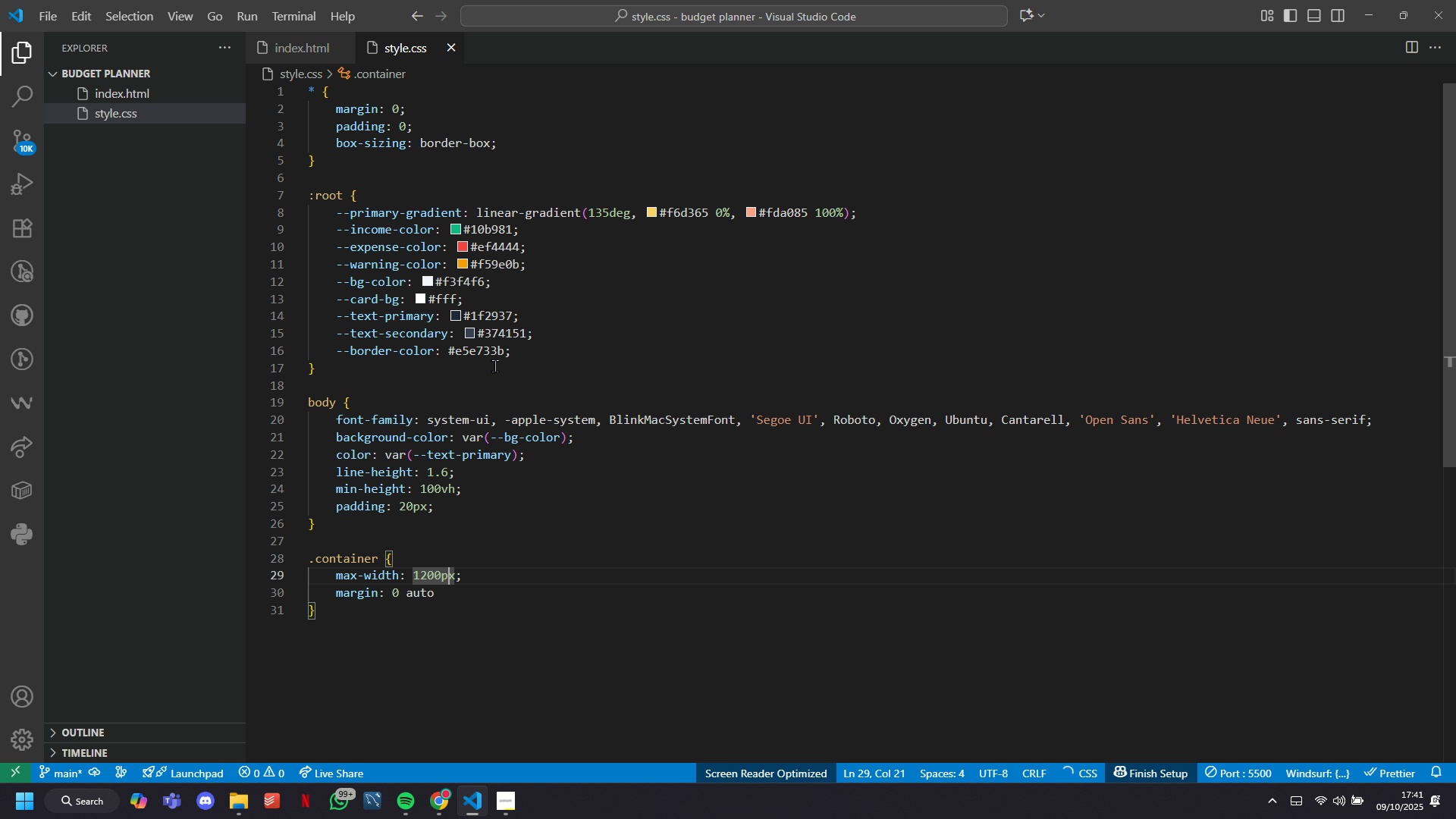 
key(ArrowRight)
 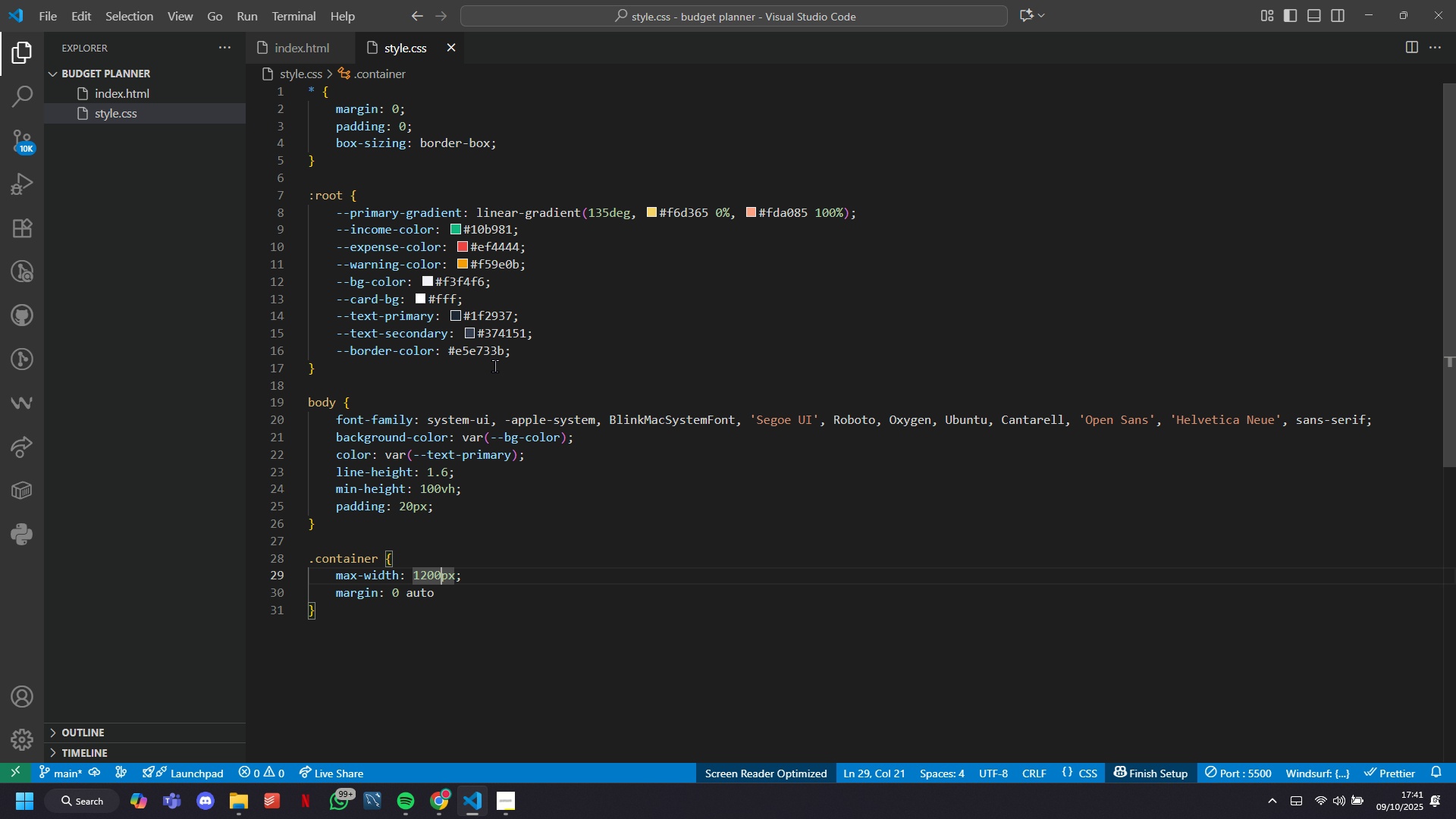 
key(ArrowLeft)
 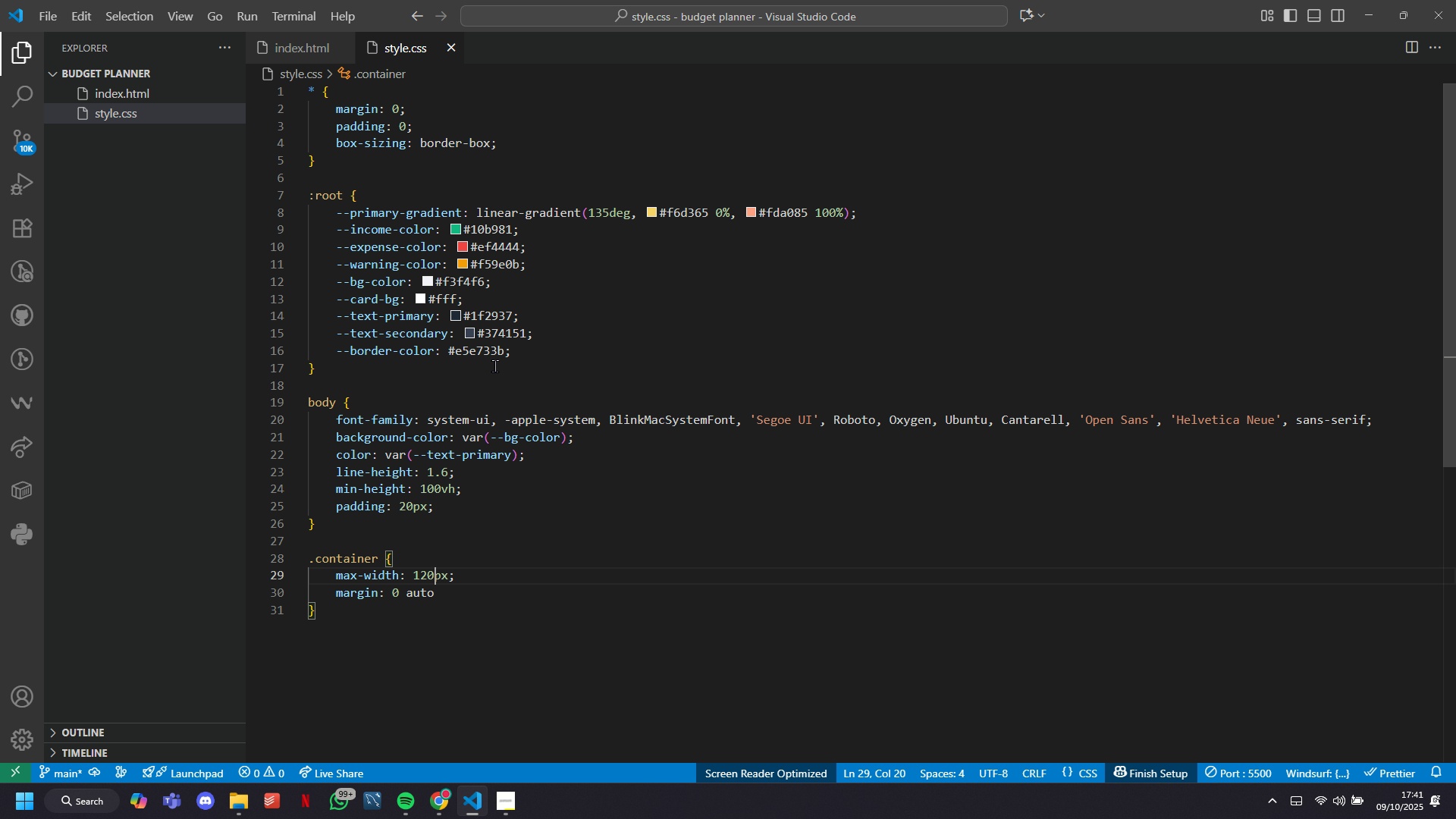 
key(Backspace)
key(Backspace)
key(Backspace)
key(Backspace)
type(900)
 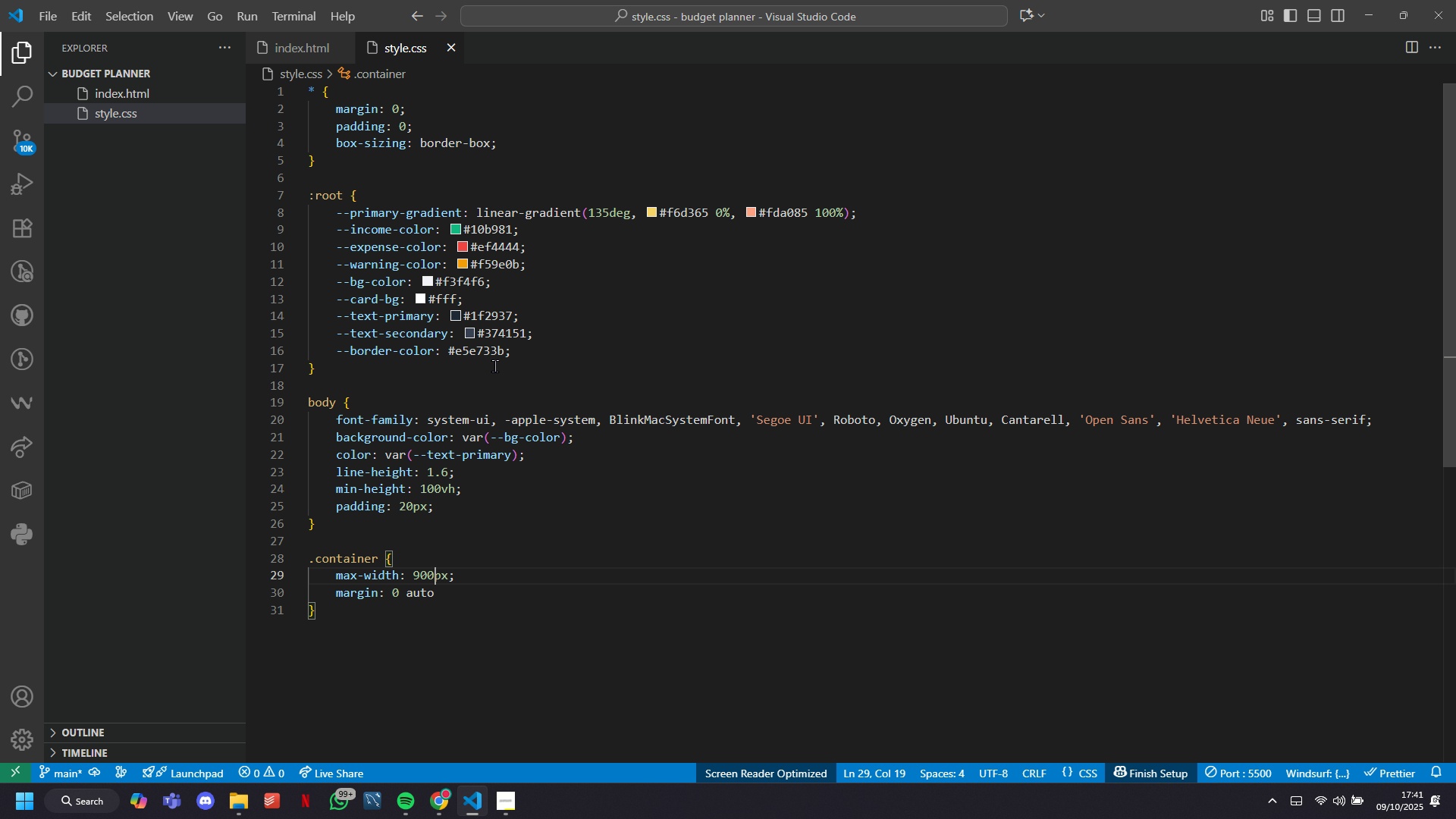 
key(ArrowRight)
 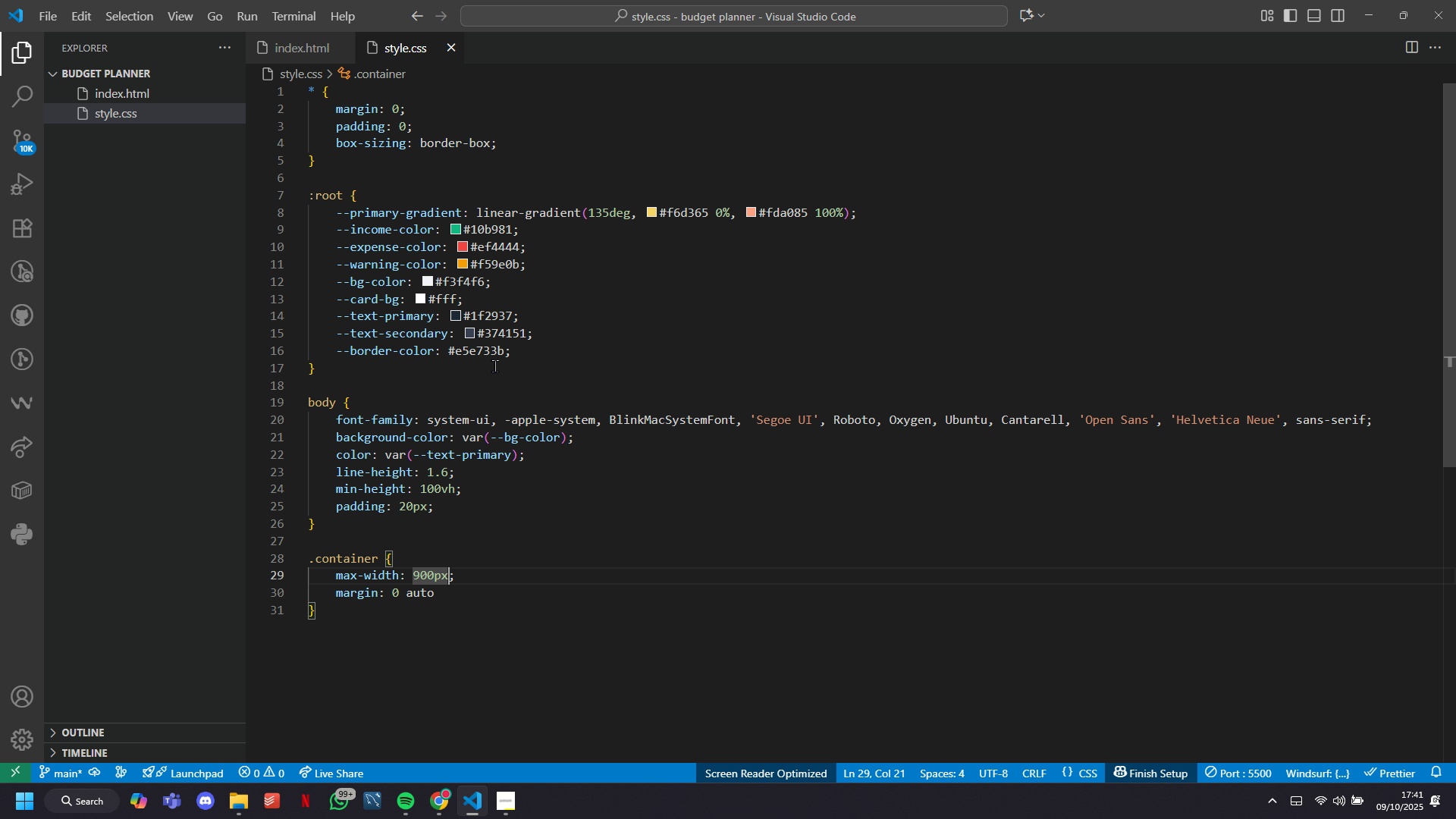 
key(ArrowRight)
 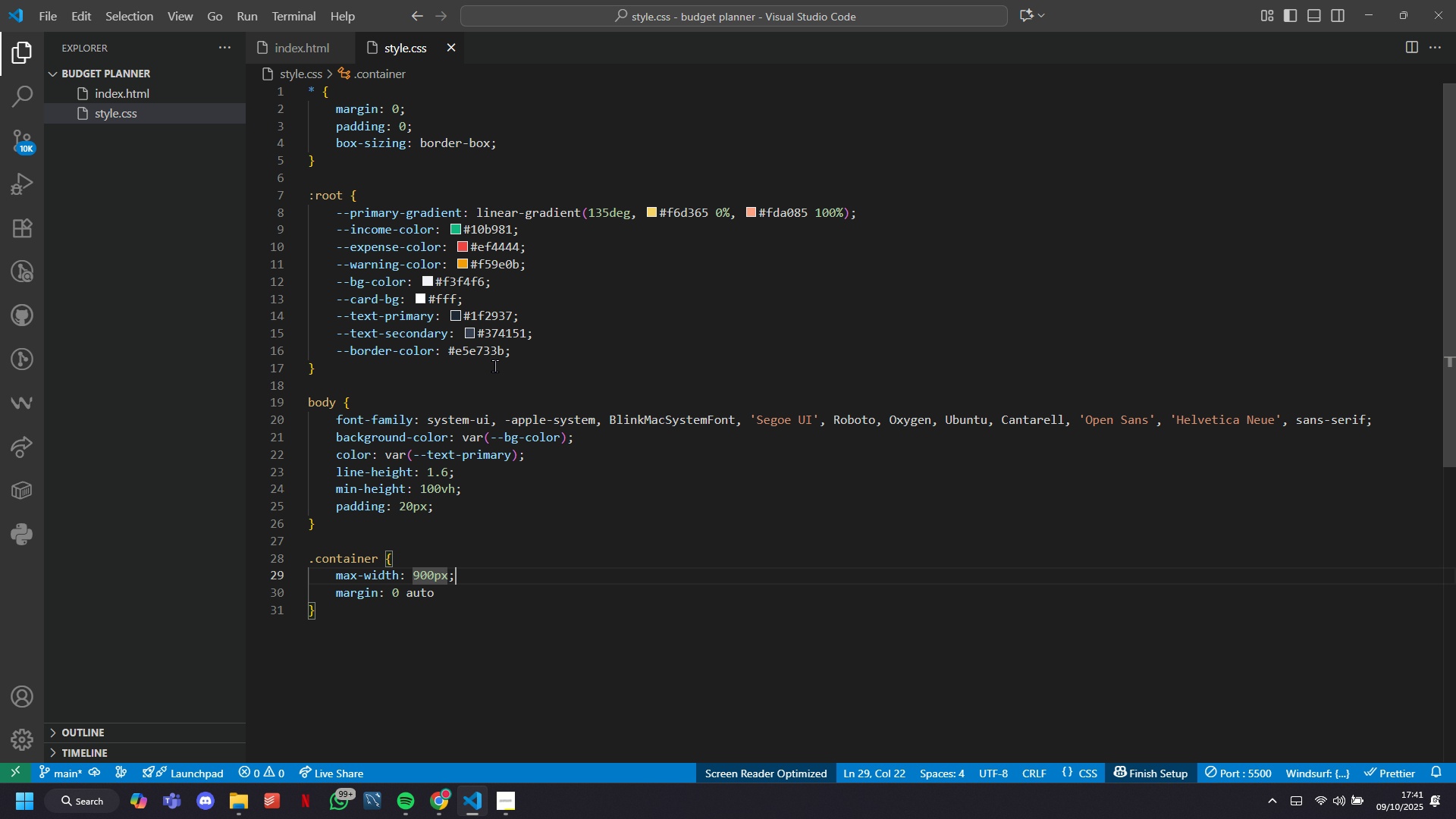 
key(ArrowRight)
 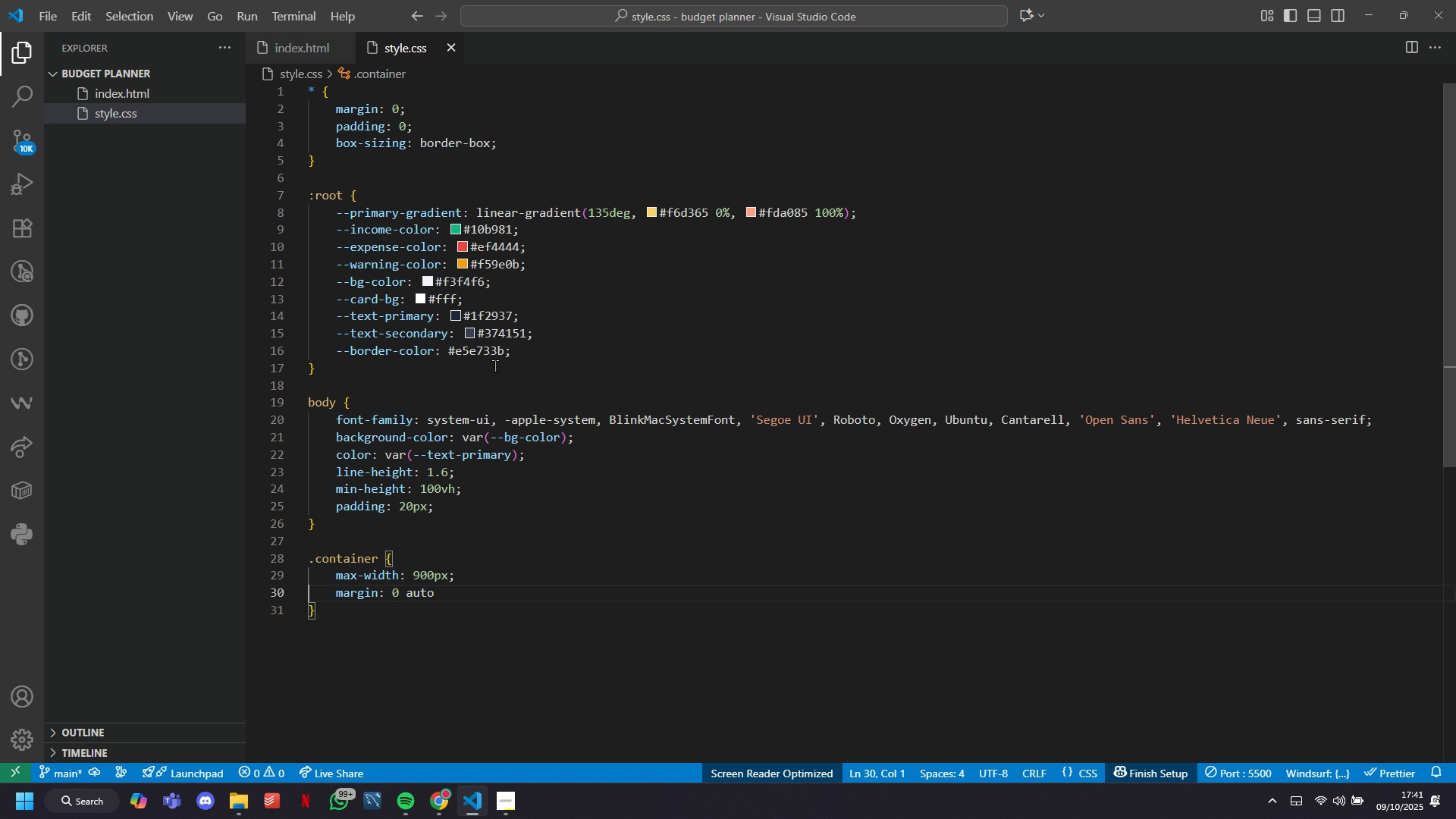 
key(ArrowRight)
 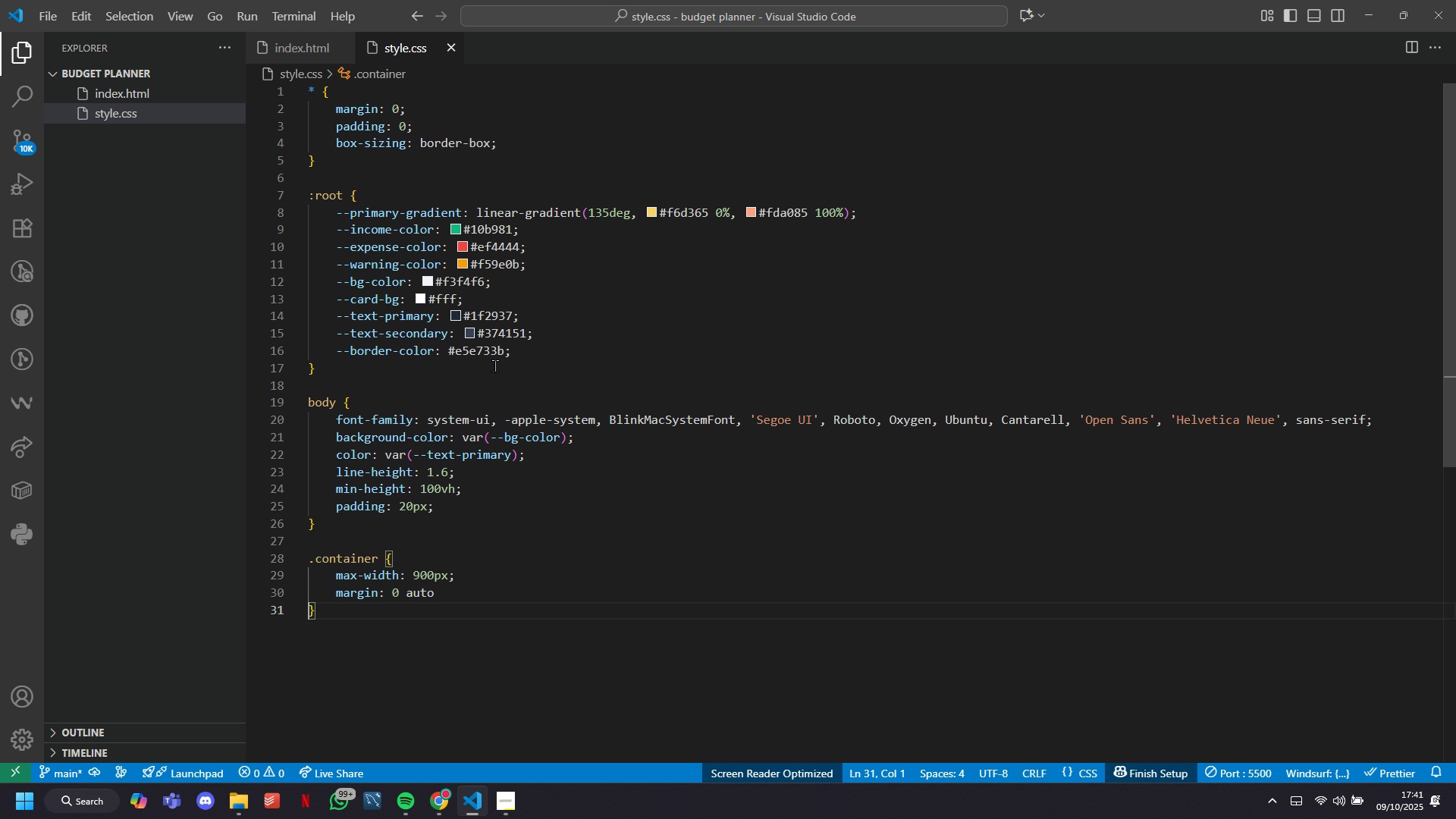 
key(ArrowDown)
 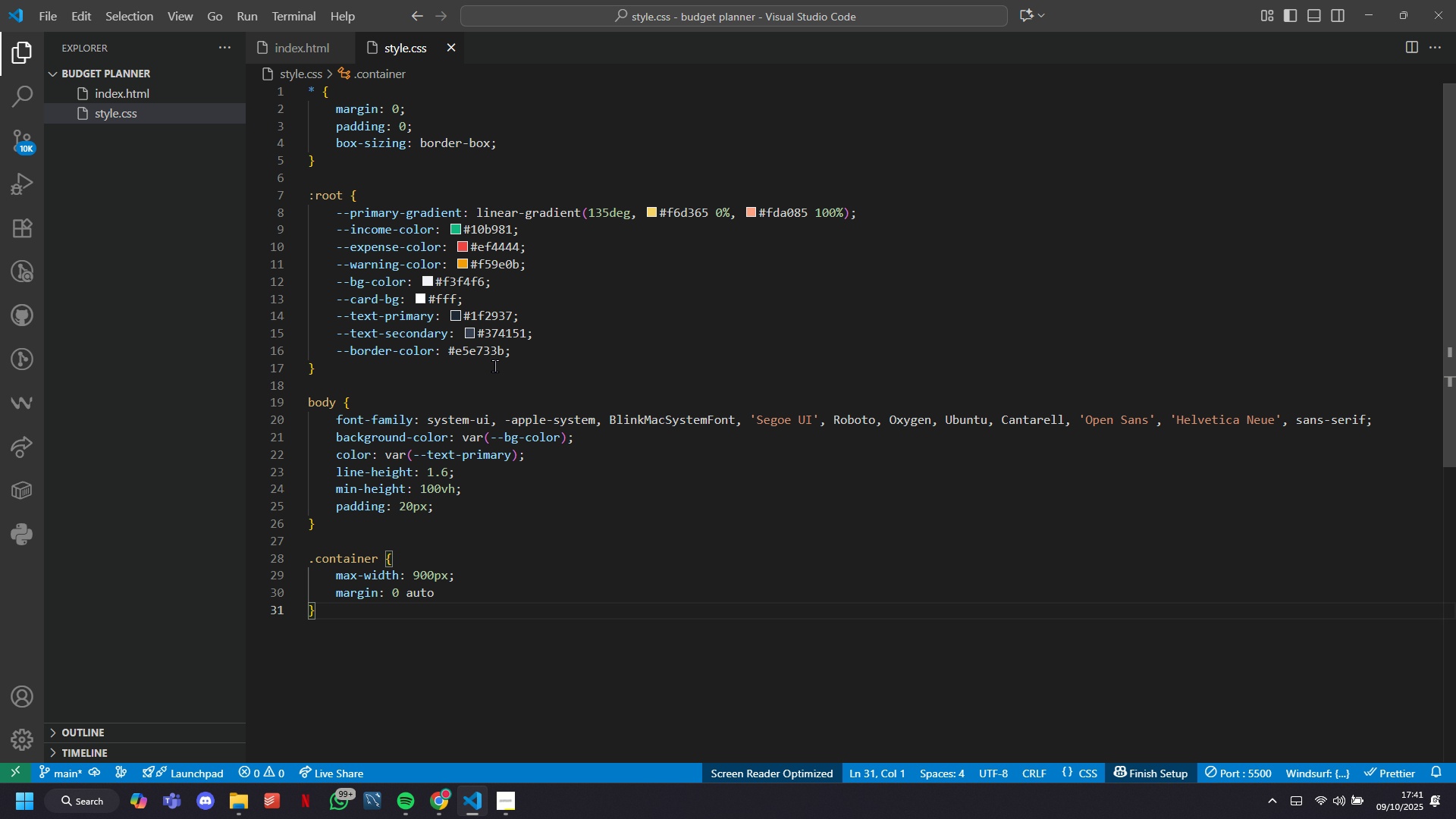 
key(ArrowDown)
 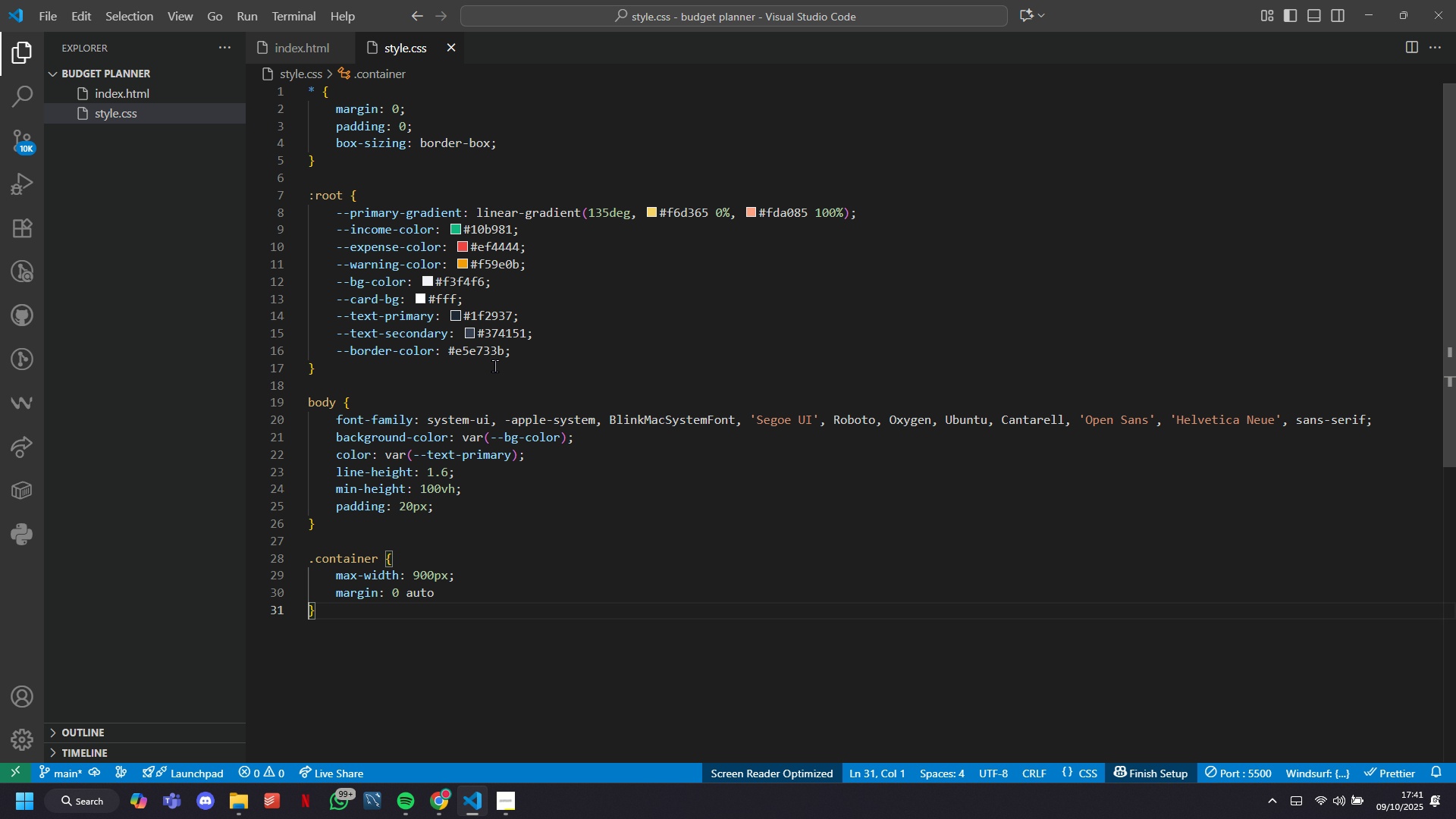 
key(ArrowLeft)
 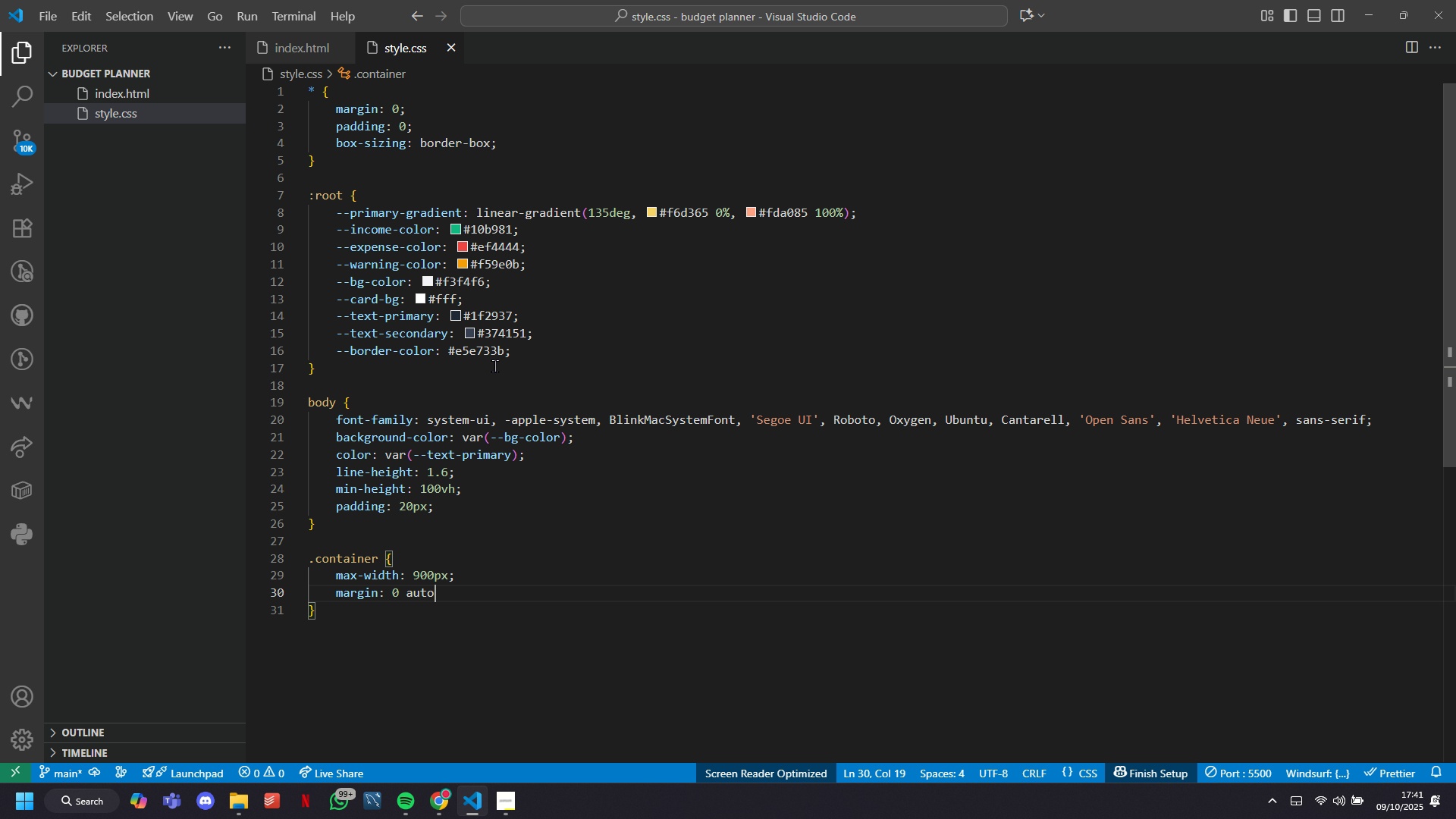 
key(ArrowLeft)
 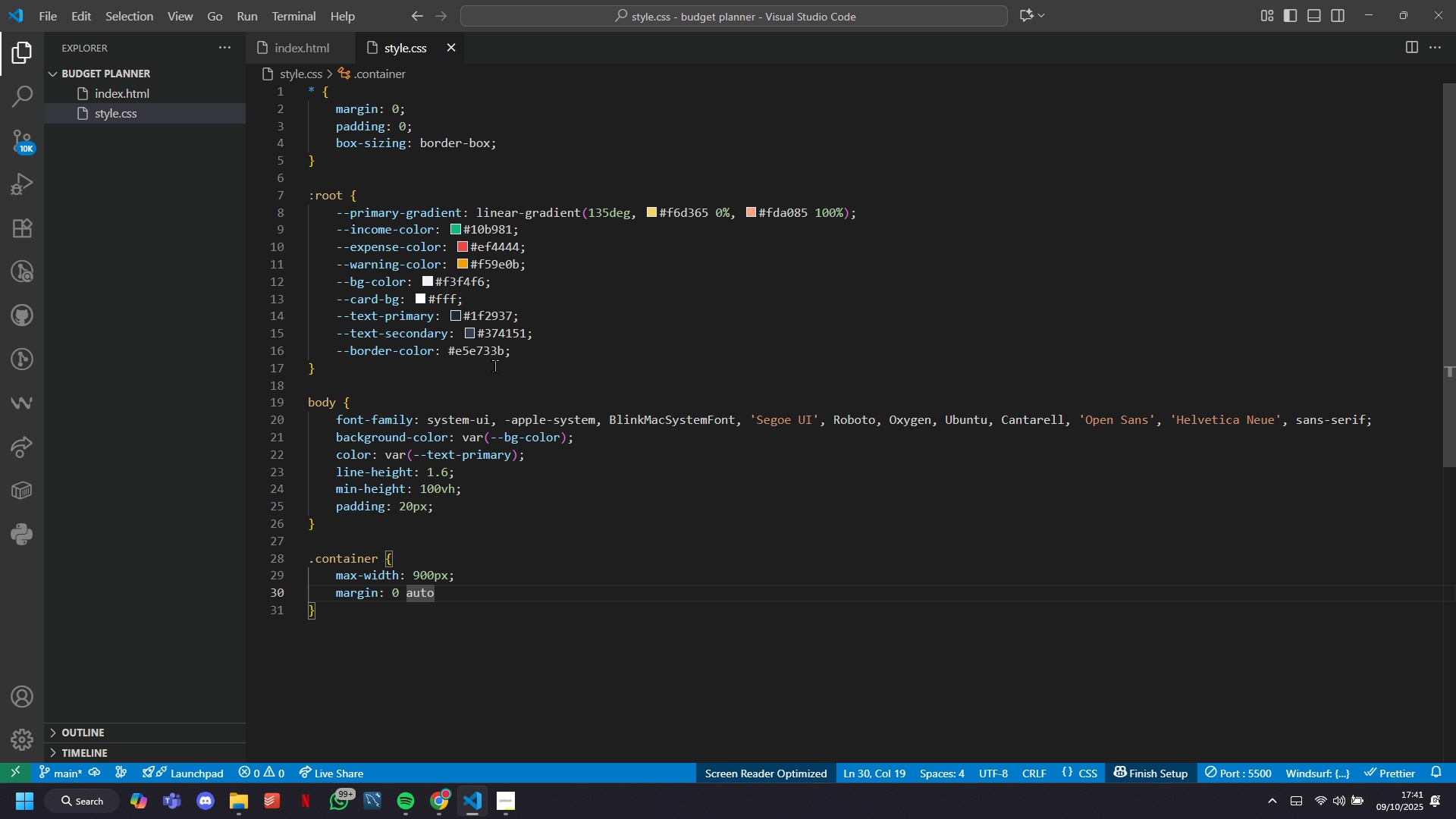 
key(Semicolon)
 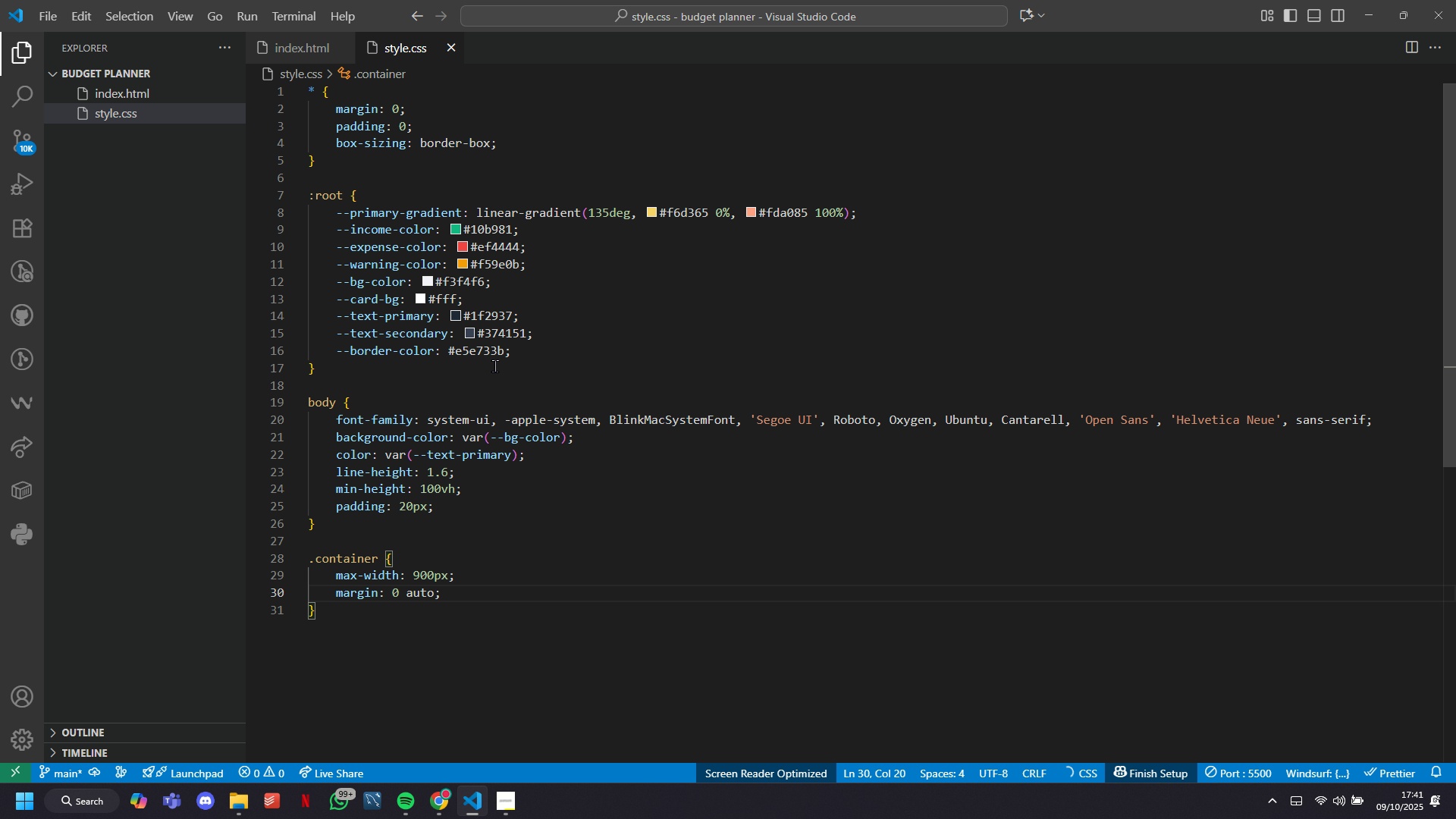 
key(ArrowDown)
 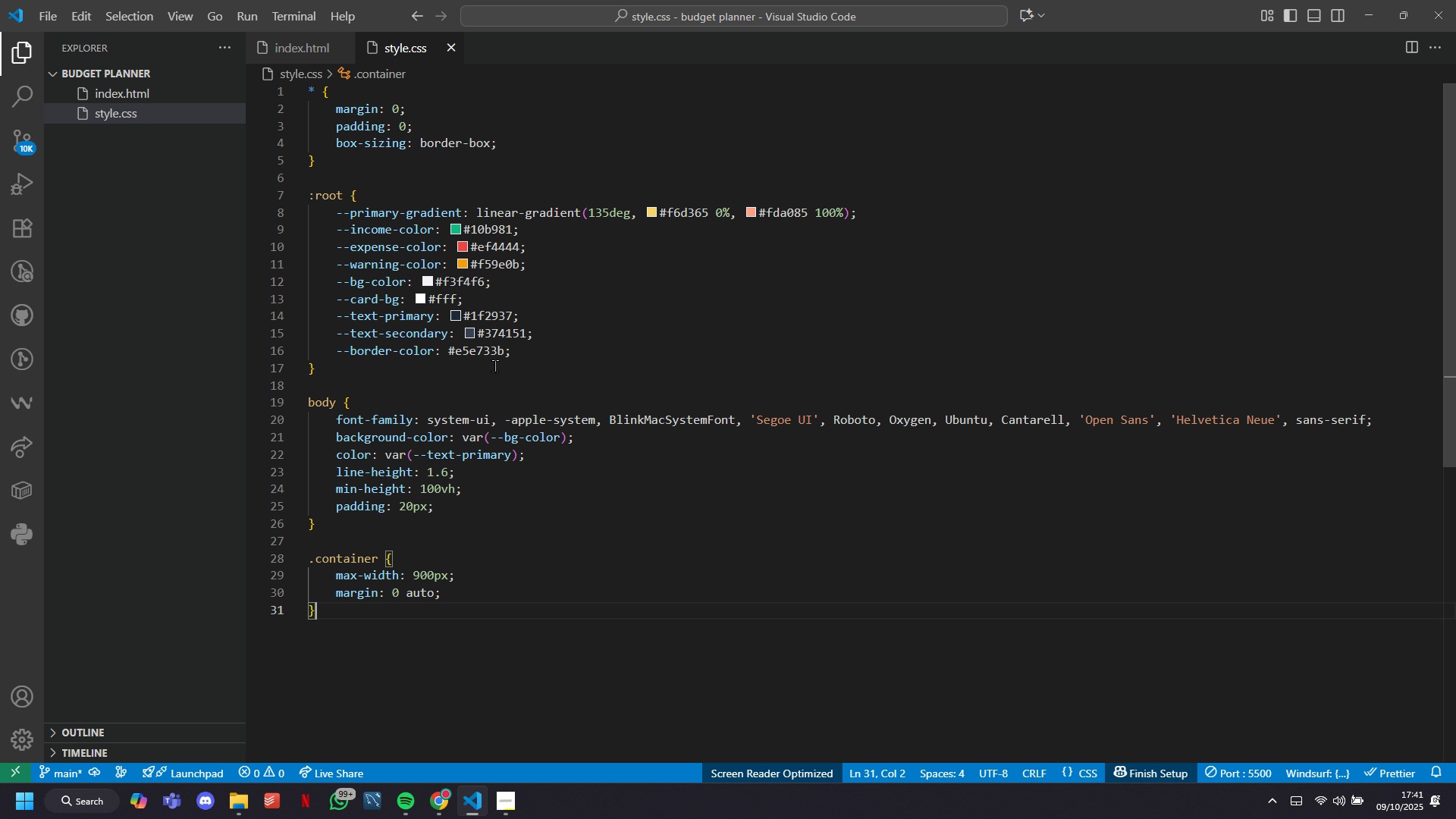 
key(ArrowUp)
 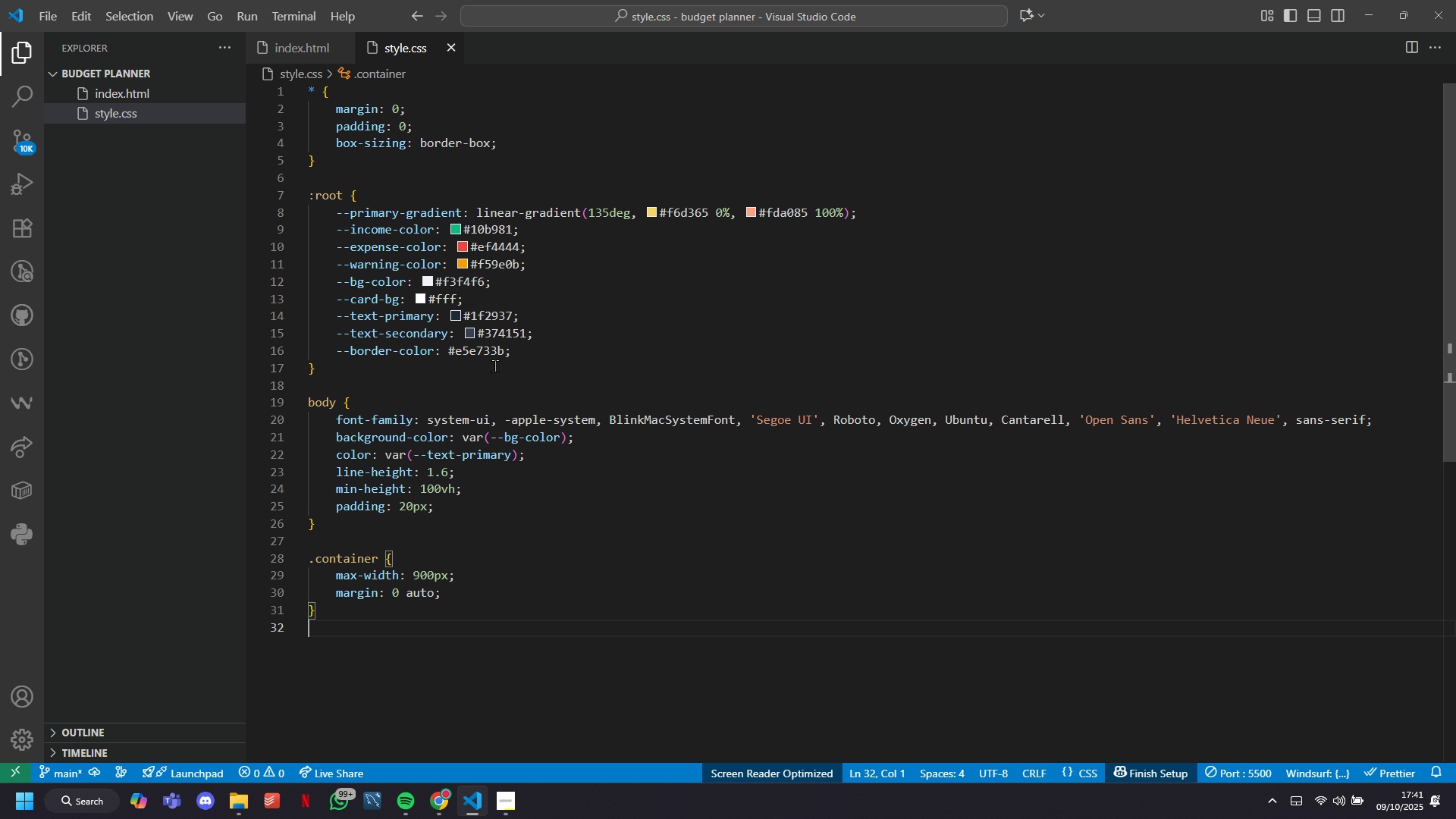 
key(Enter)
 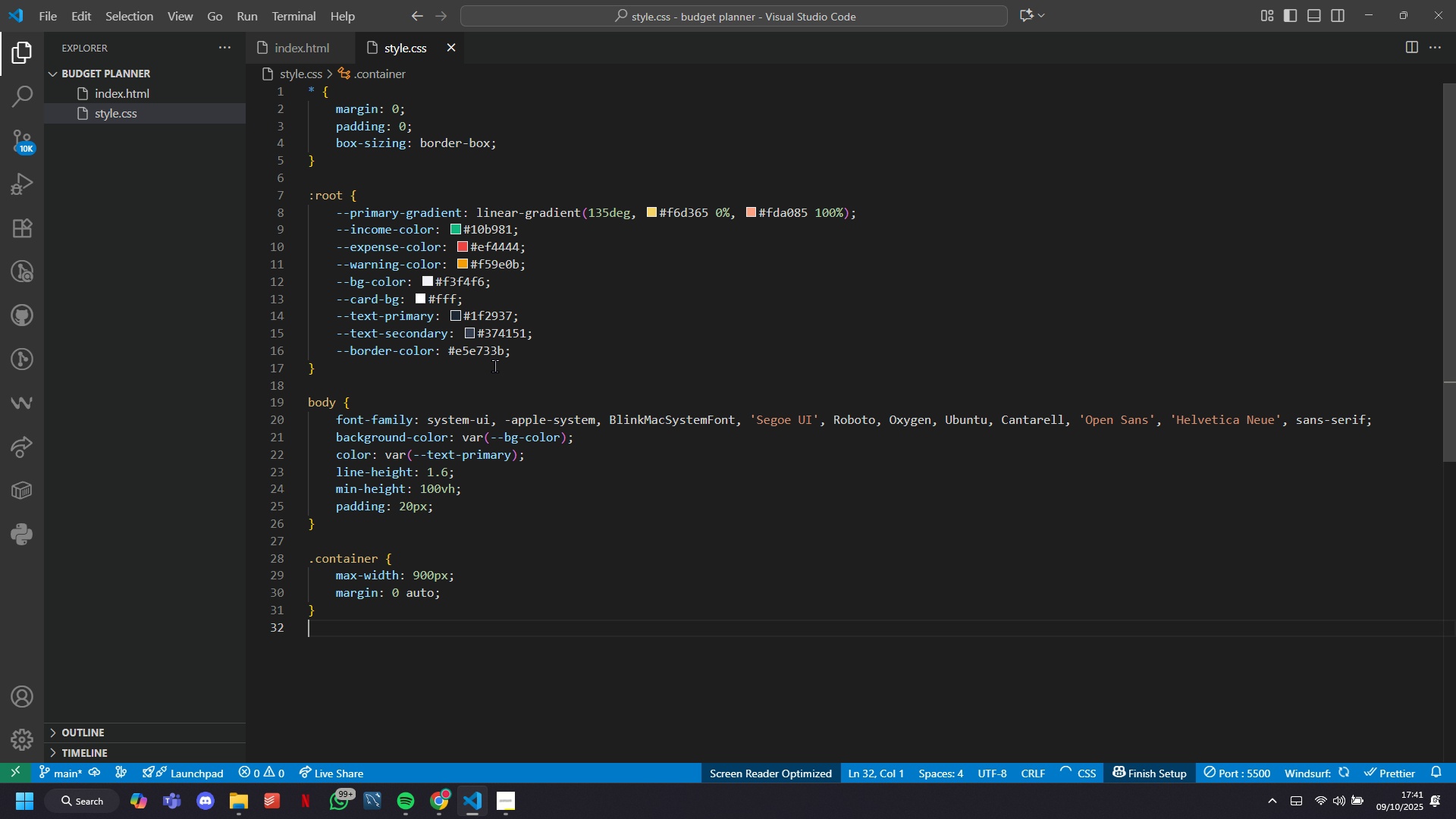 
key(Enter)
 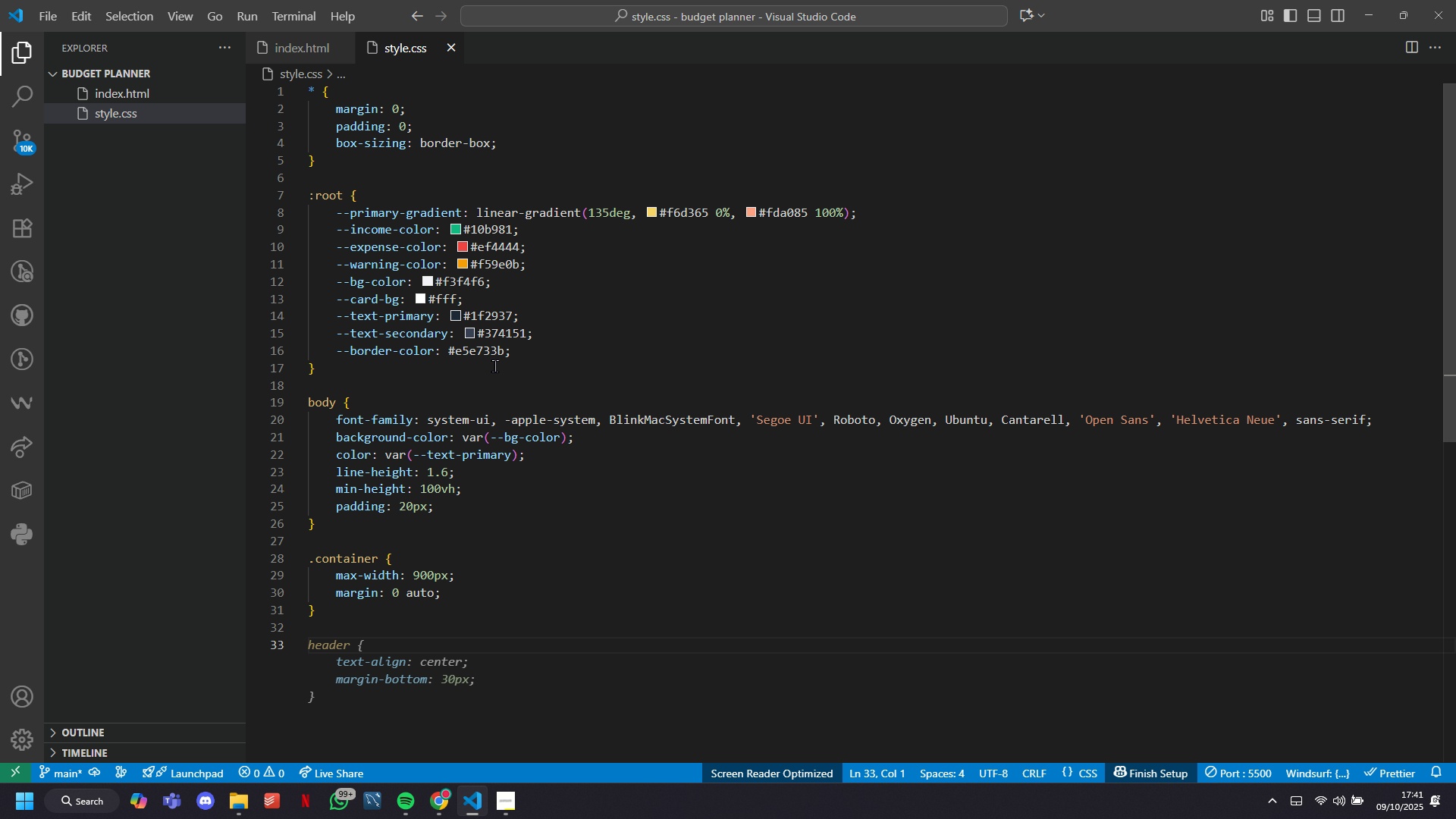 
type(.header {)
 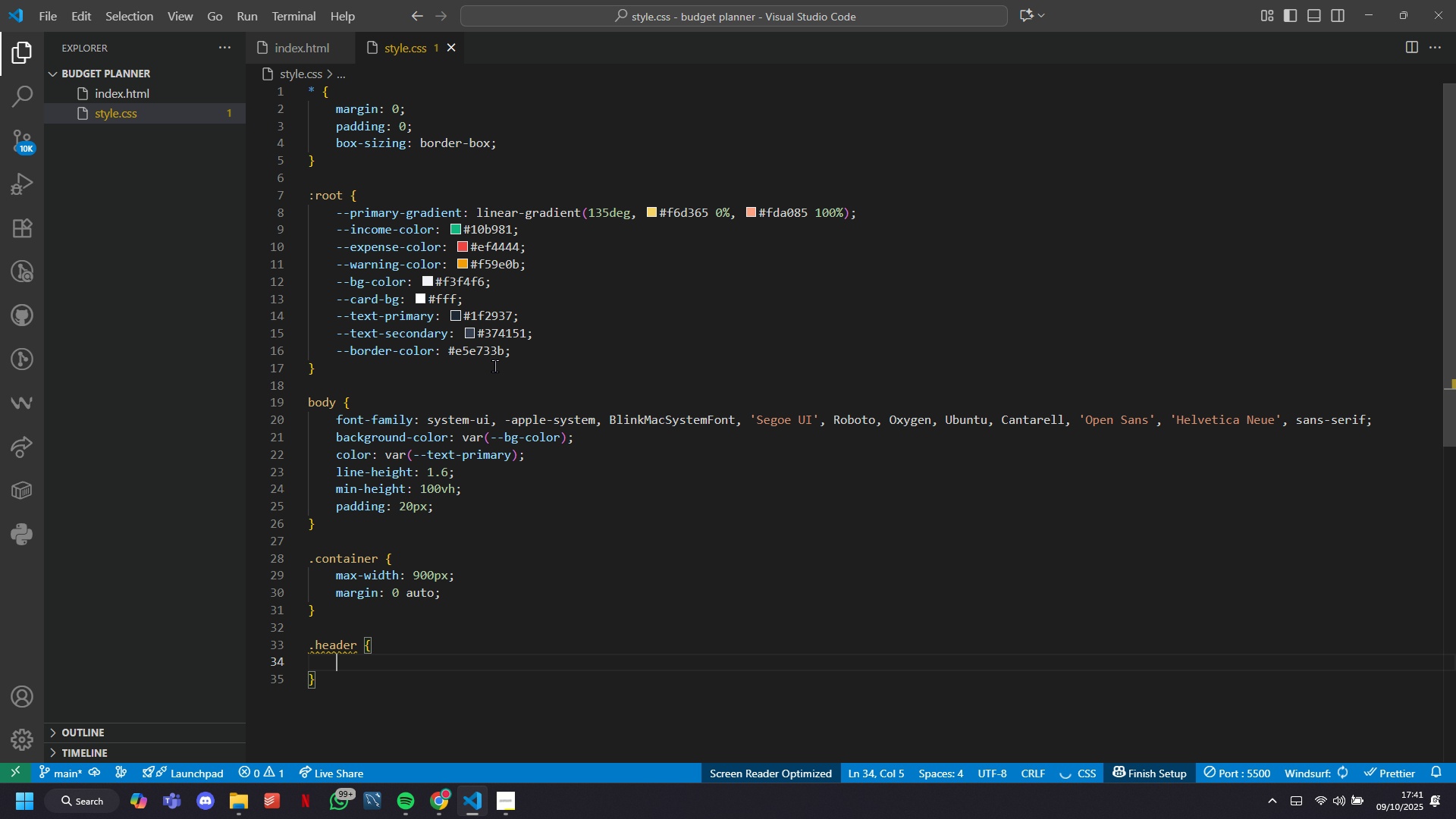 
 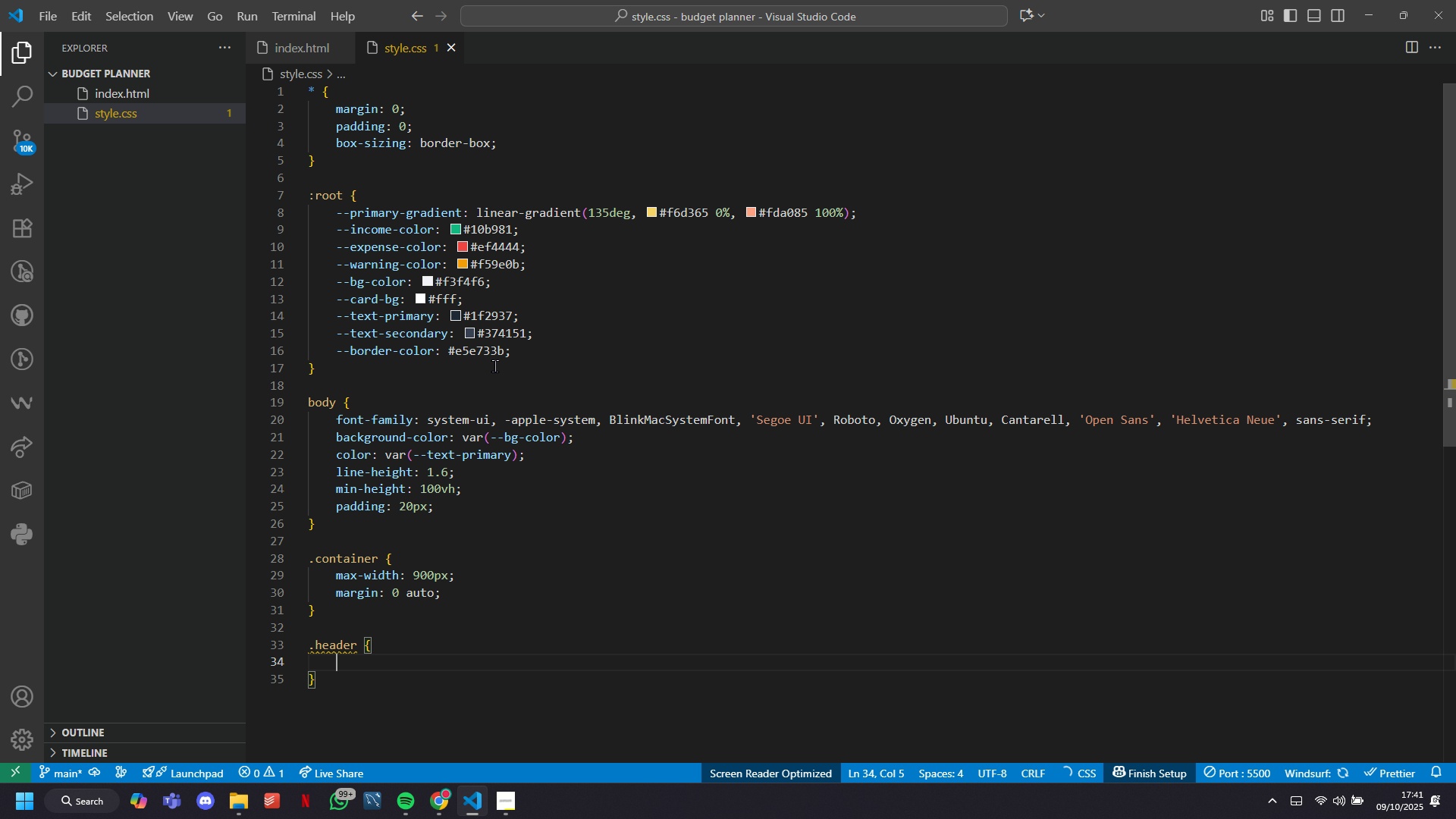 
key(Shift+Enter)
 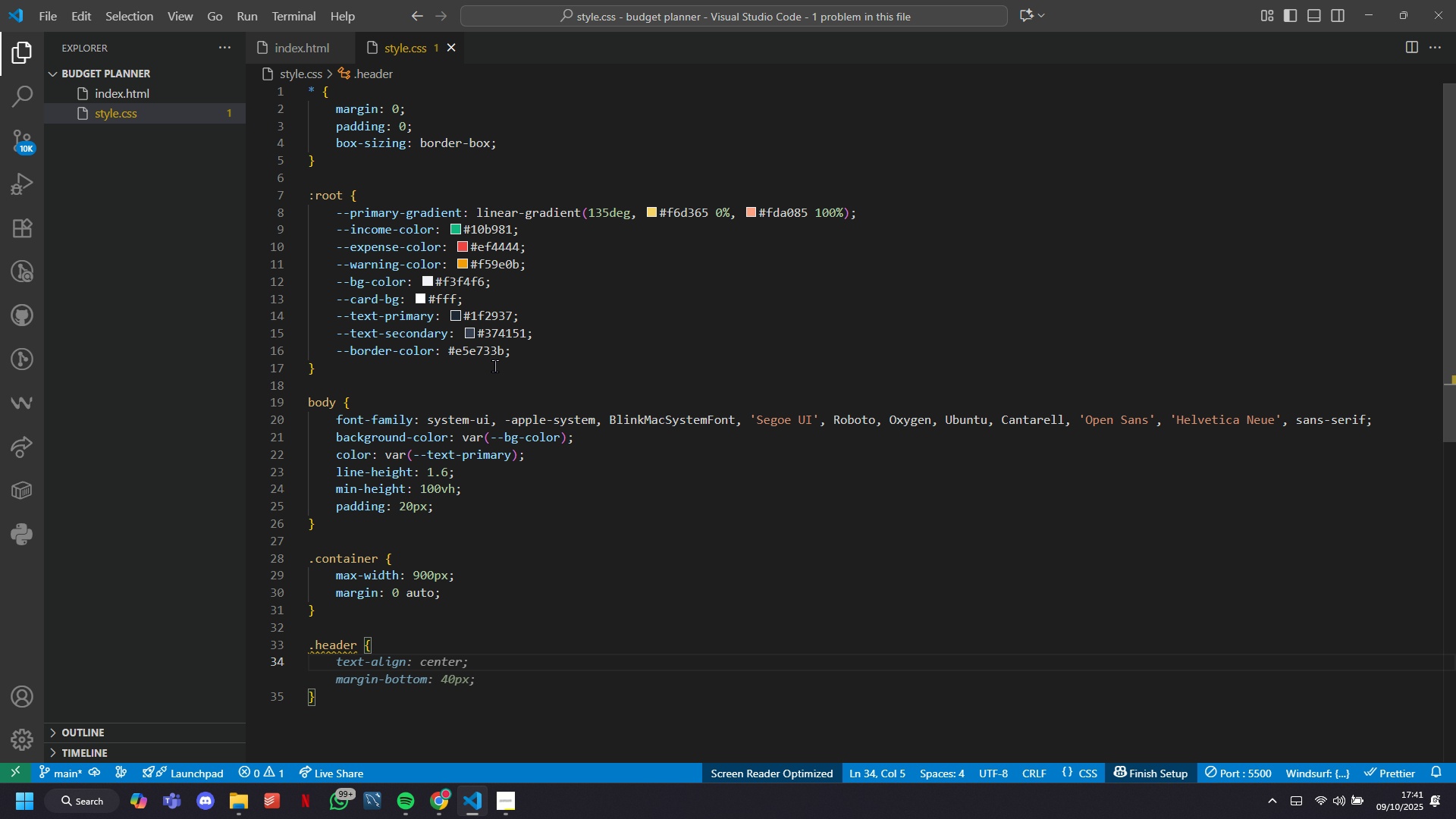 
type(bakgroundL)
key(Backspace)
type(;var()
 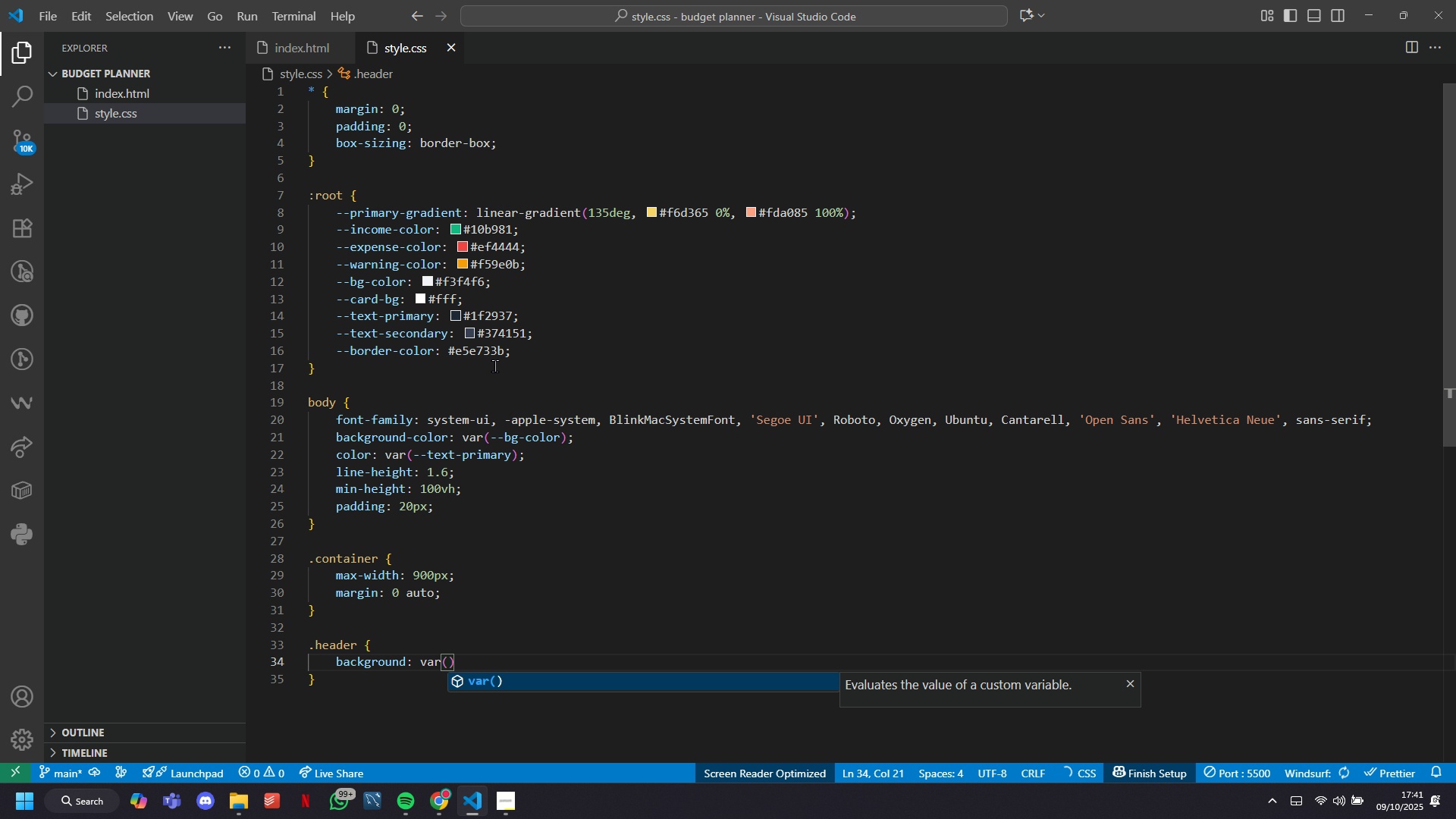 
 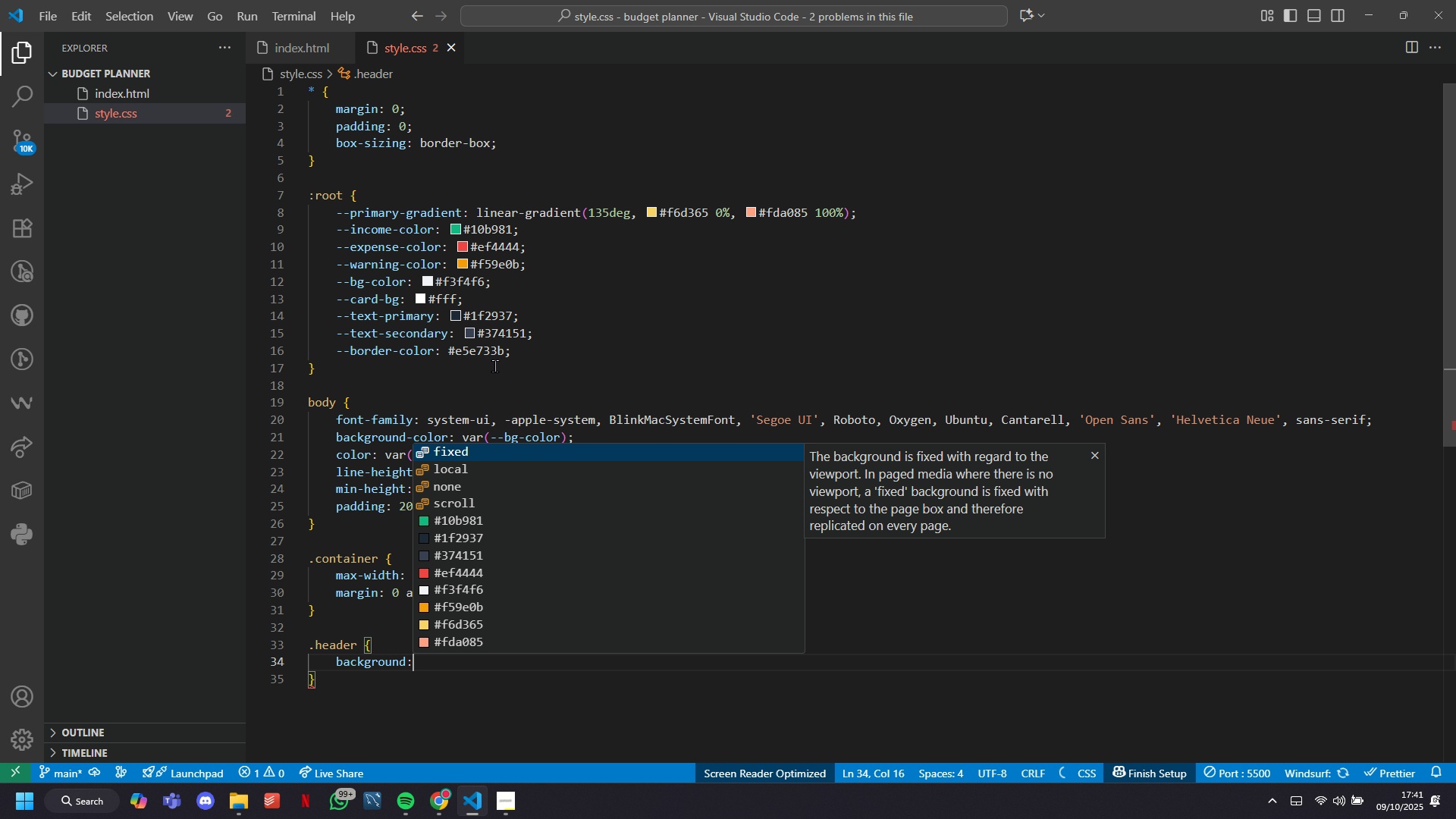 
hold_key(key=Space, duration=22.01)
 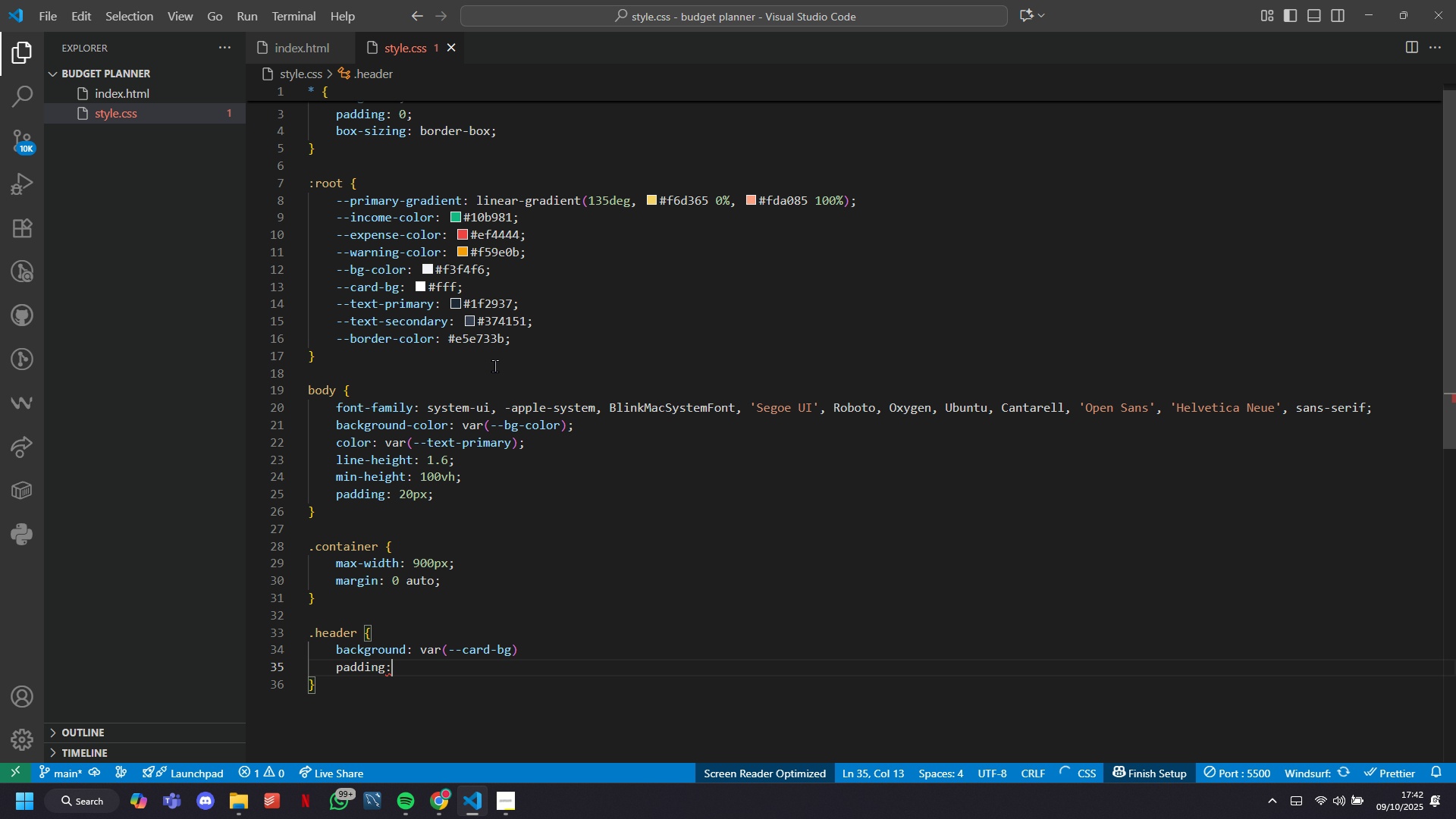 
key(Minus)
 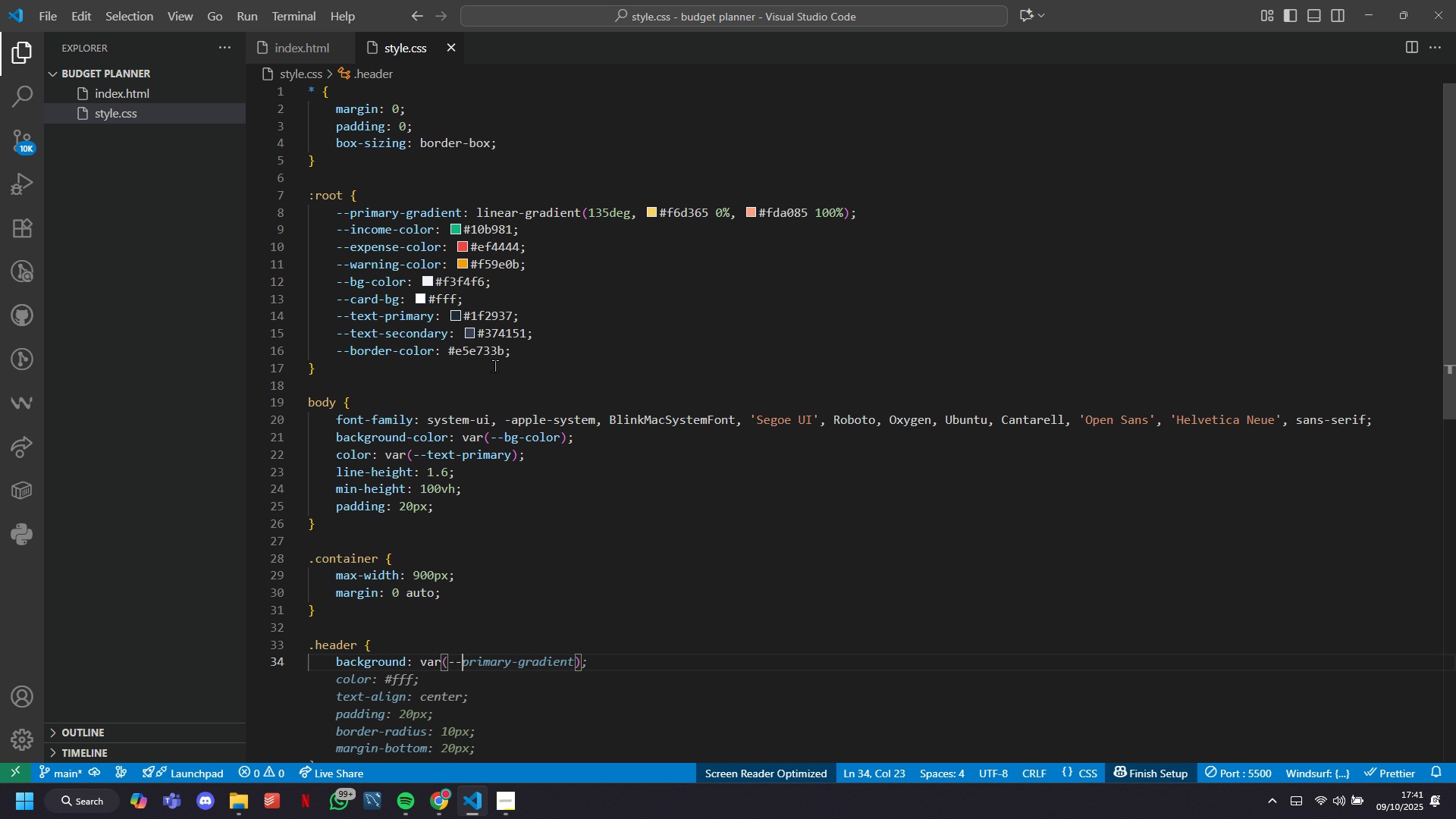 
key(Minus)
 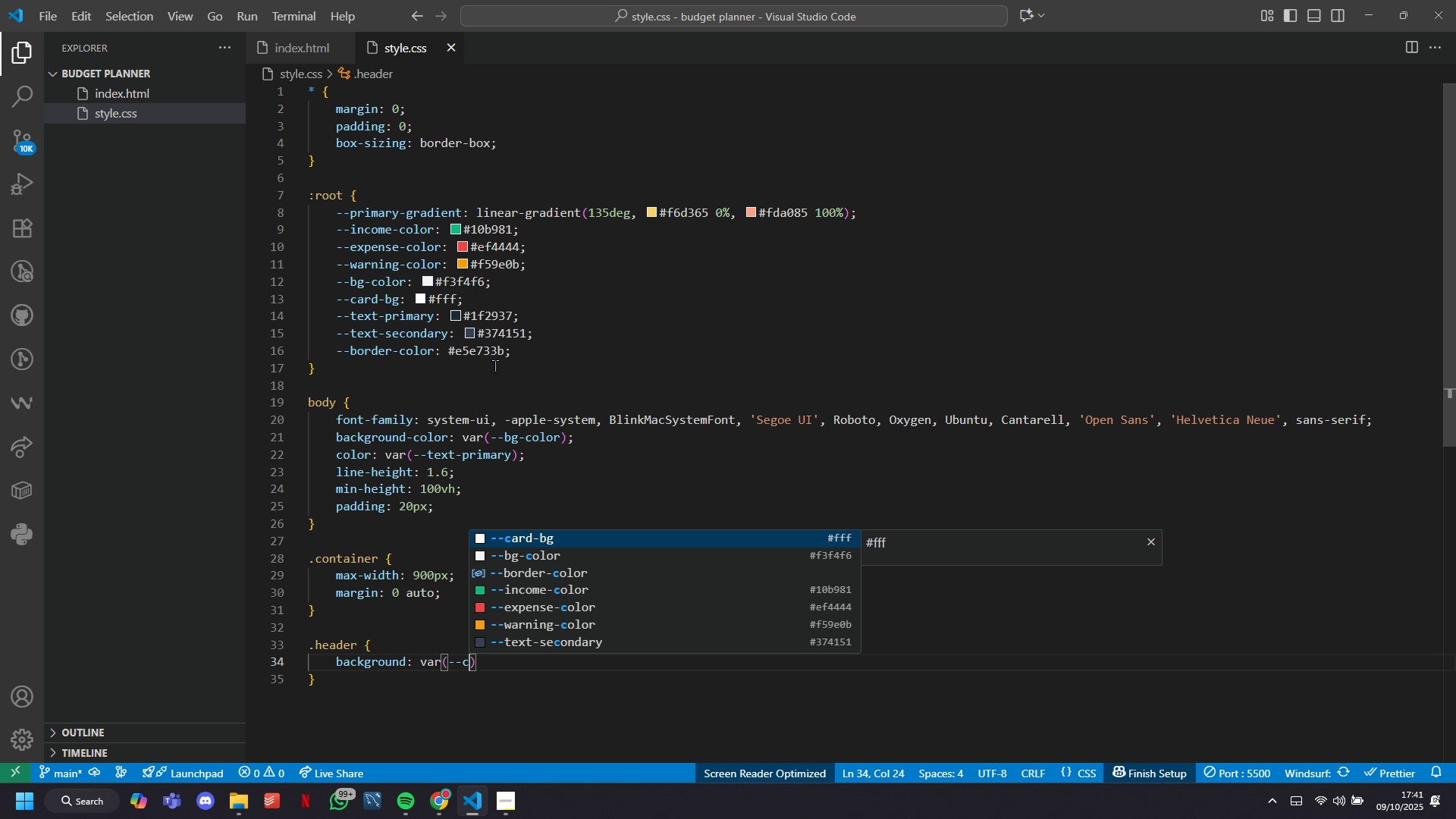 
key(C)
 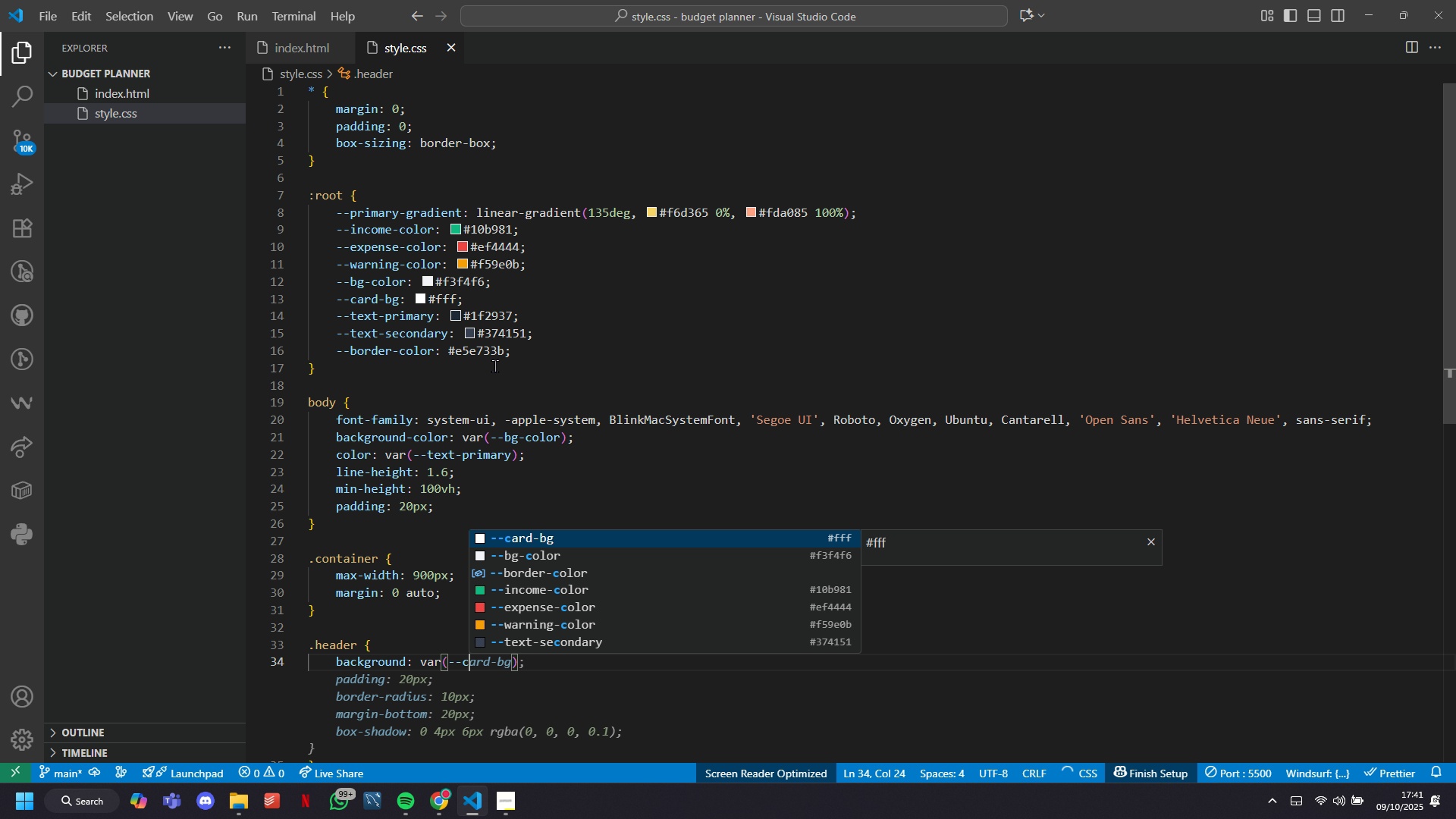 
key(Tab)
 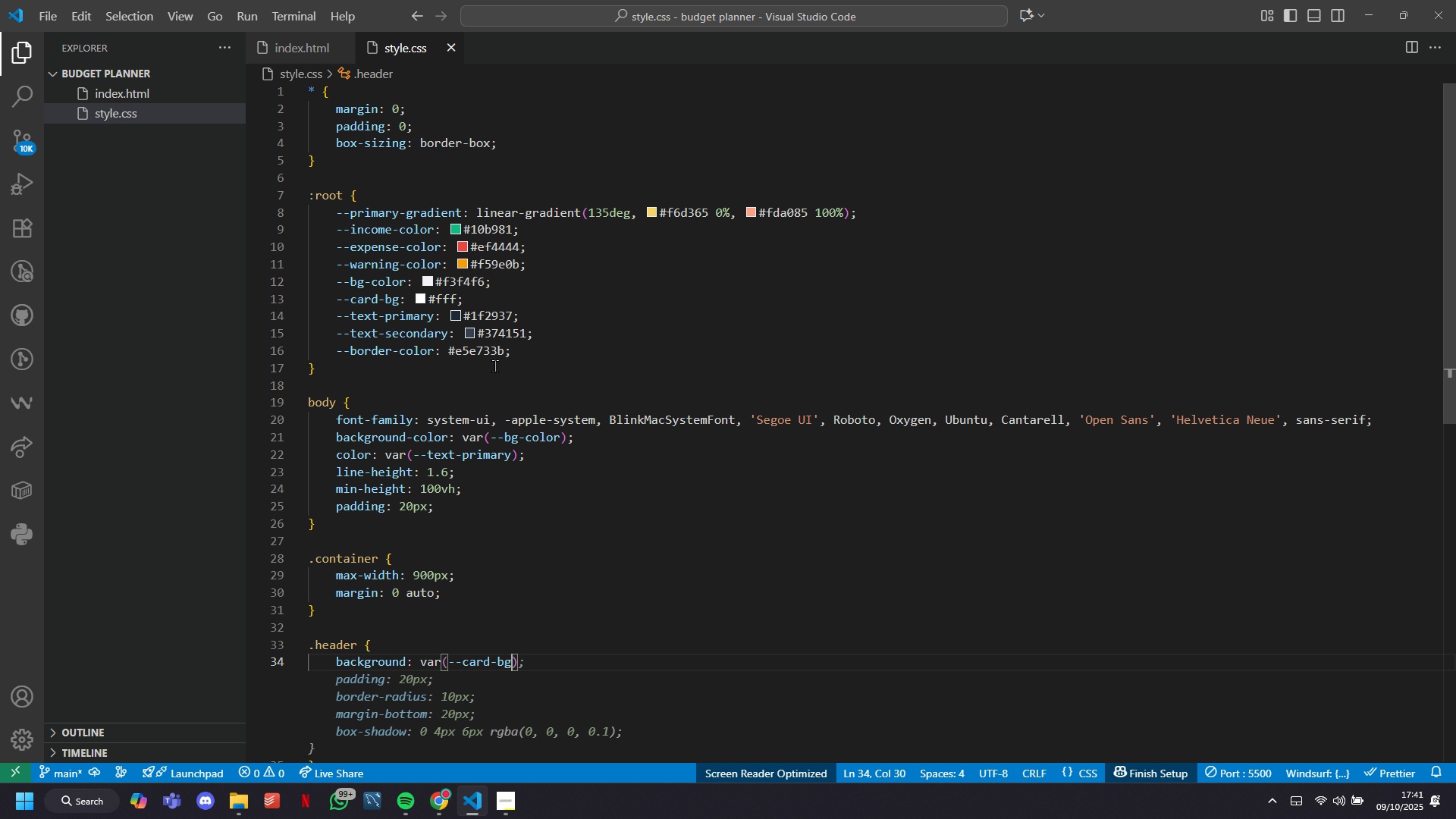 
key(ArrowRight)
 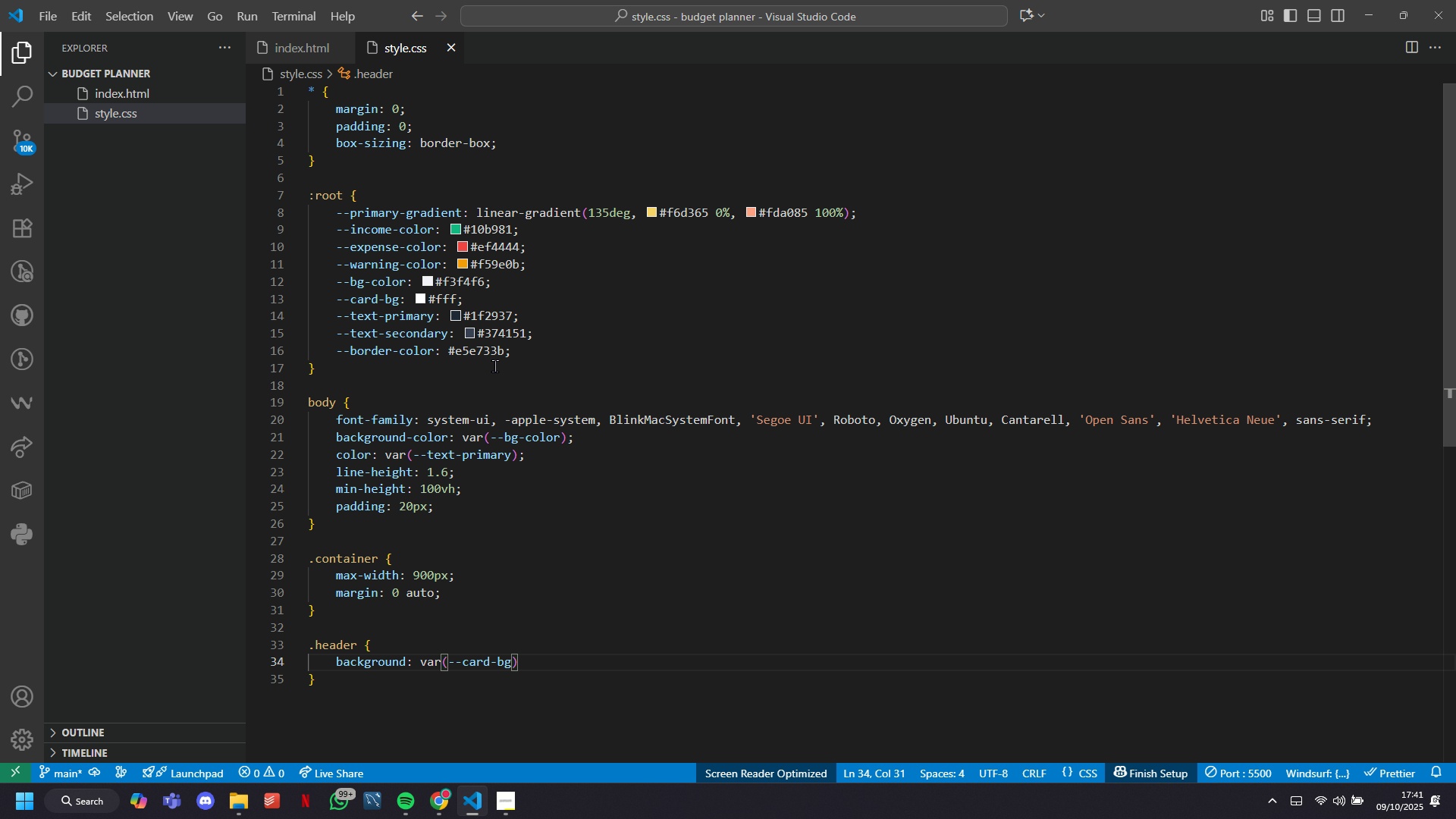 
key(ArrowRight)
 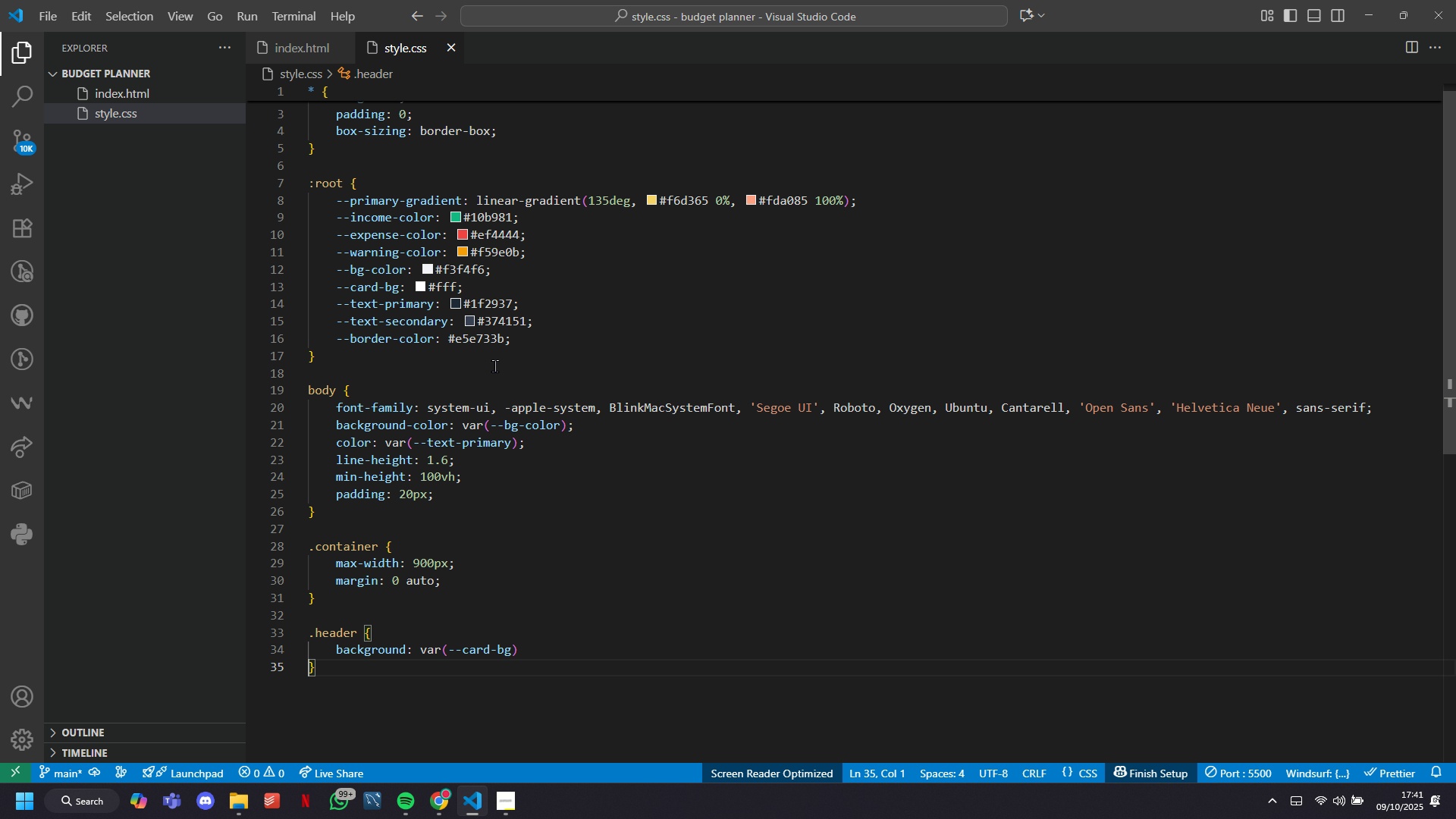 
key(ArrowLeft)
 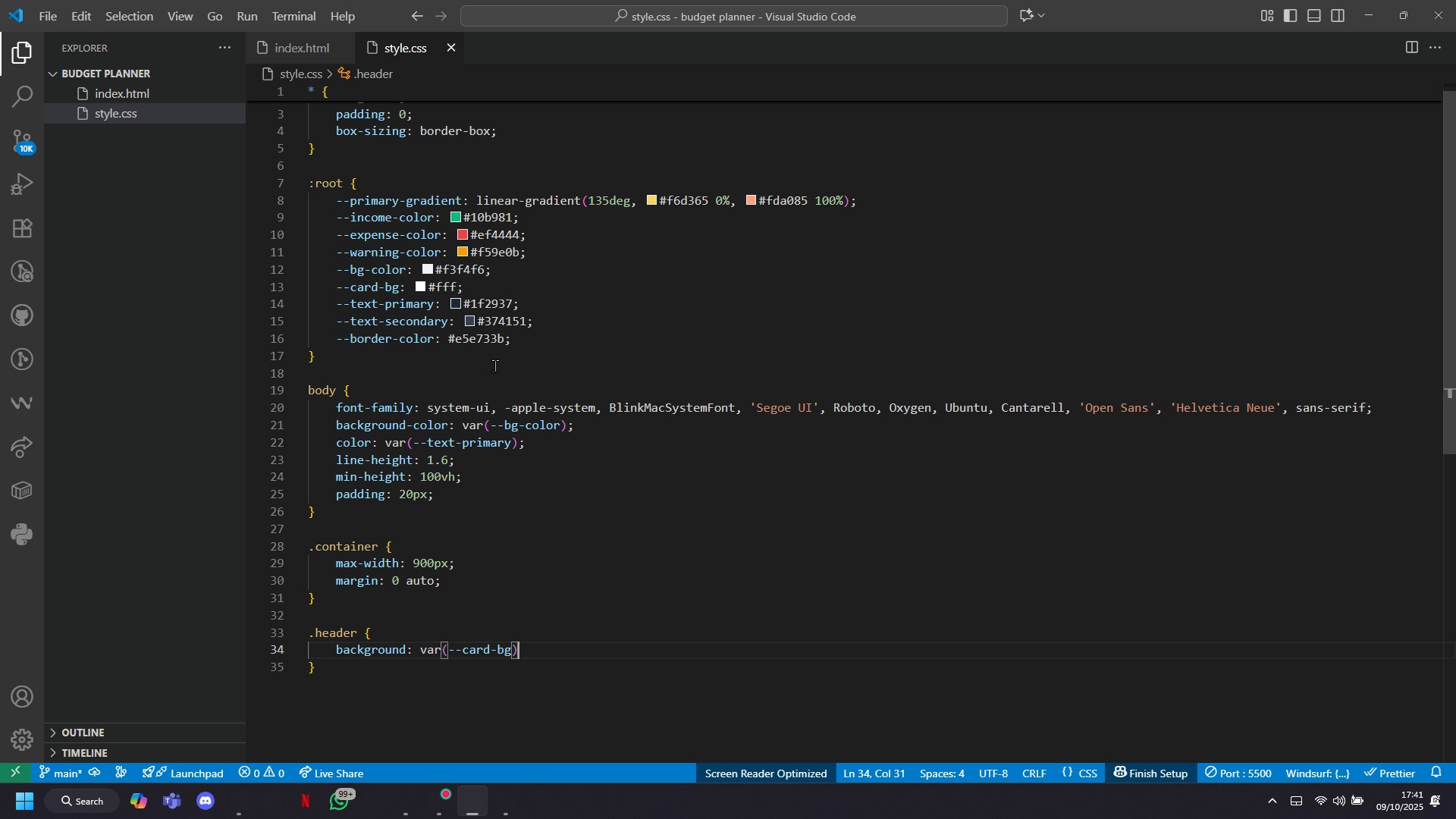 
key(Enter)
 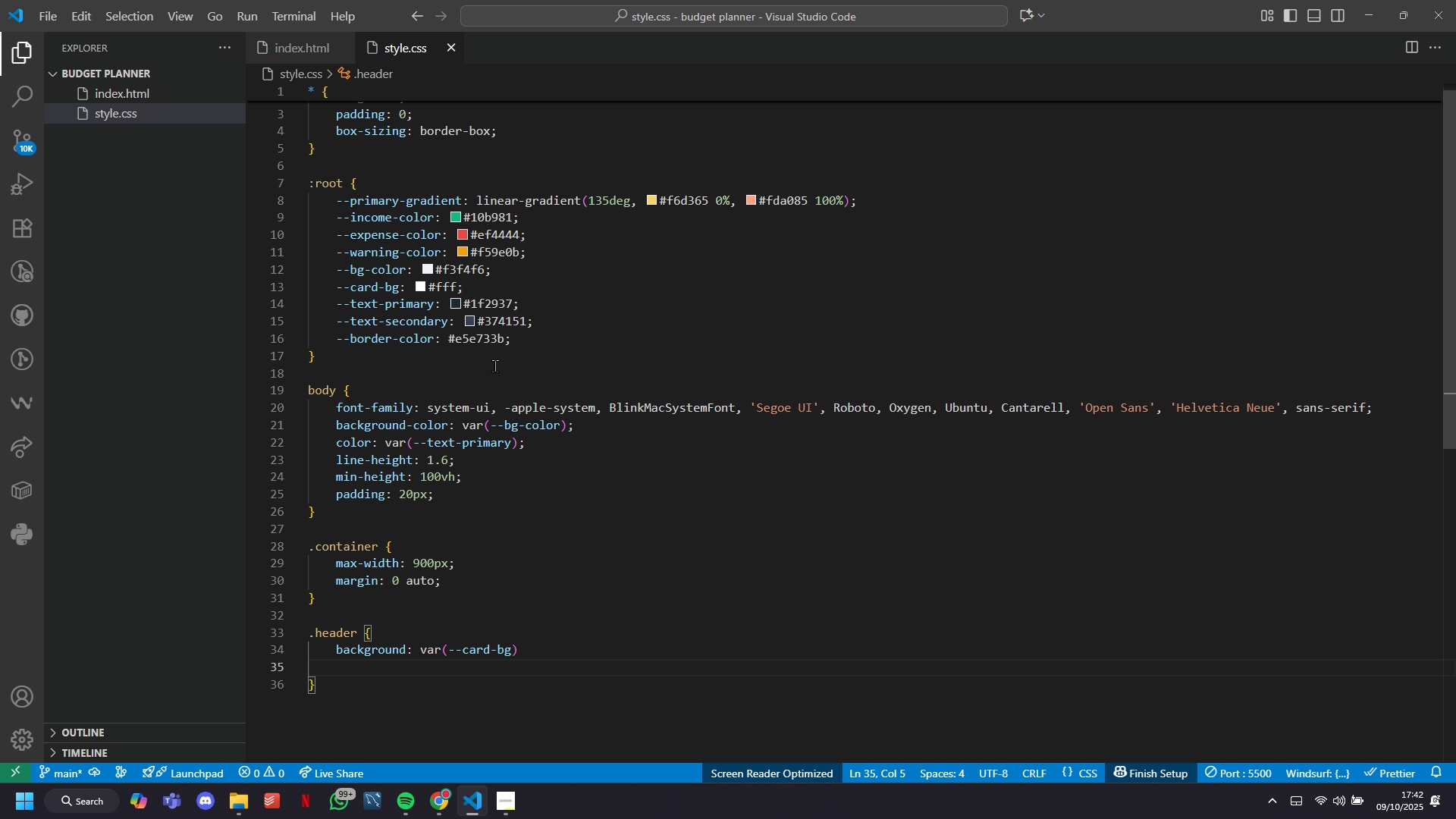 
type(padding;)
key(Backspace)
 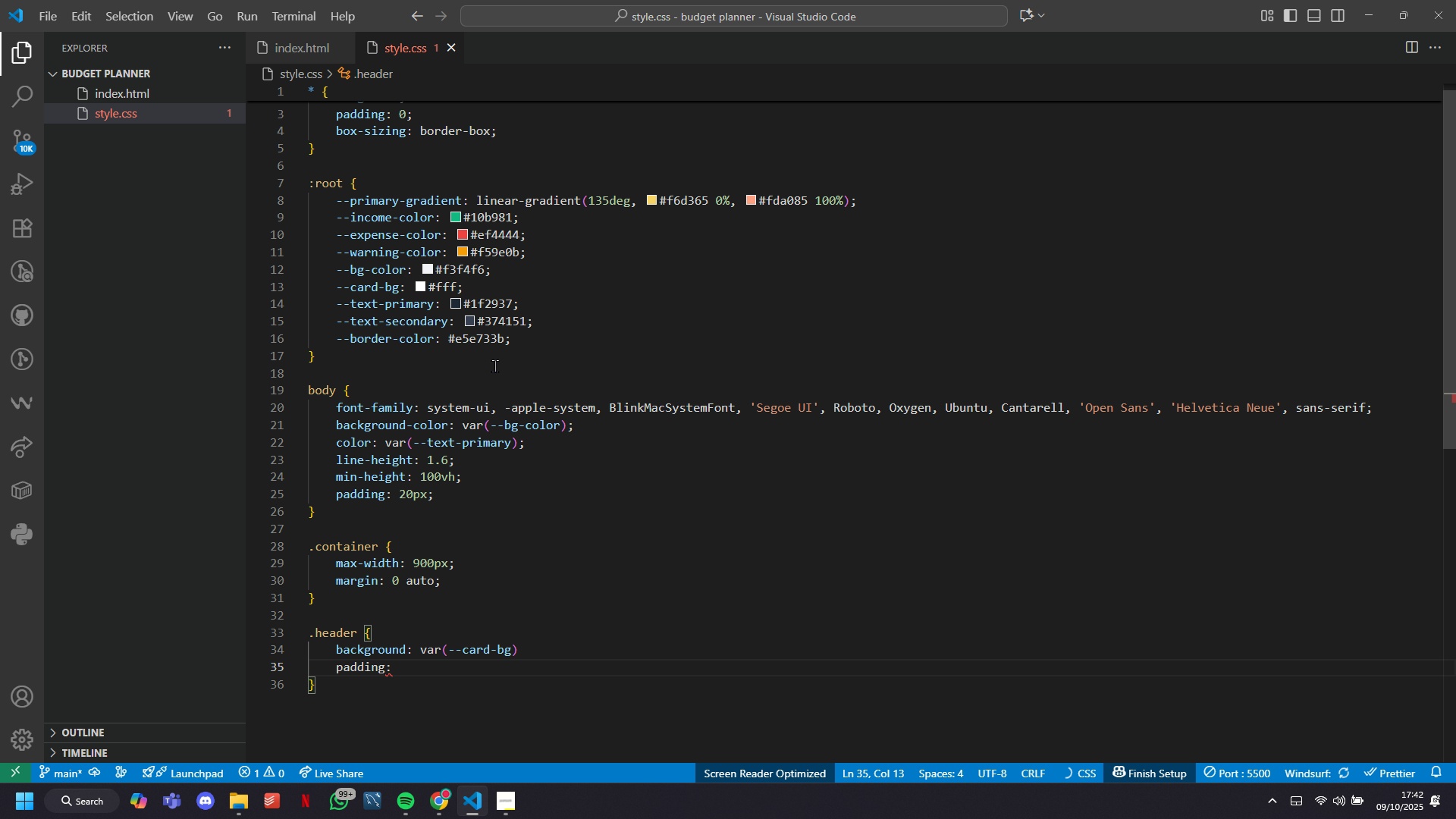 
hold_key(key=ArrowLeft, duration=0.77)
 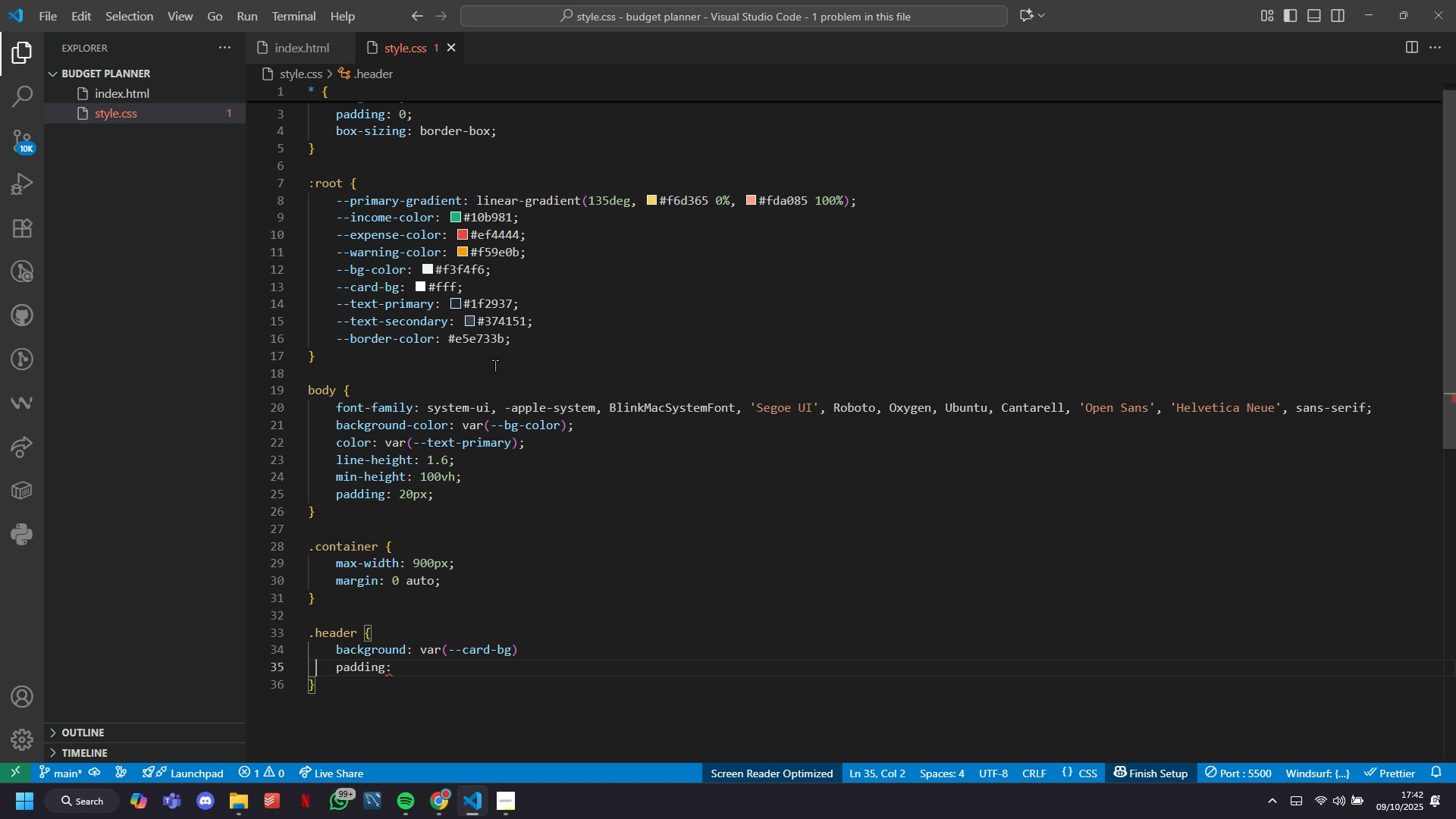 
key(ArrowLeft)
 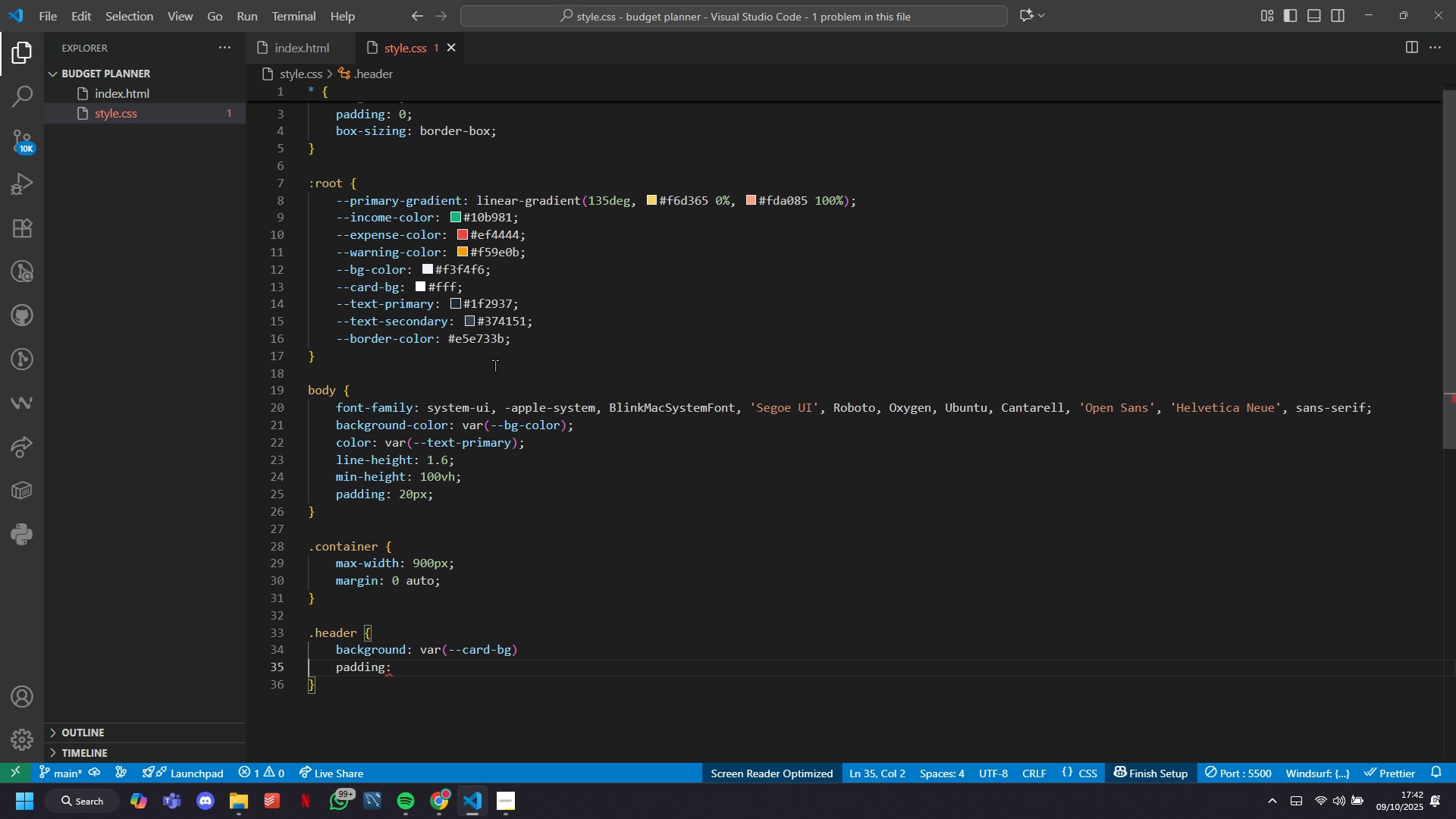 
key(ArrowLeft)
 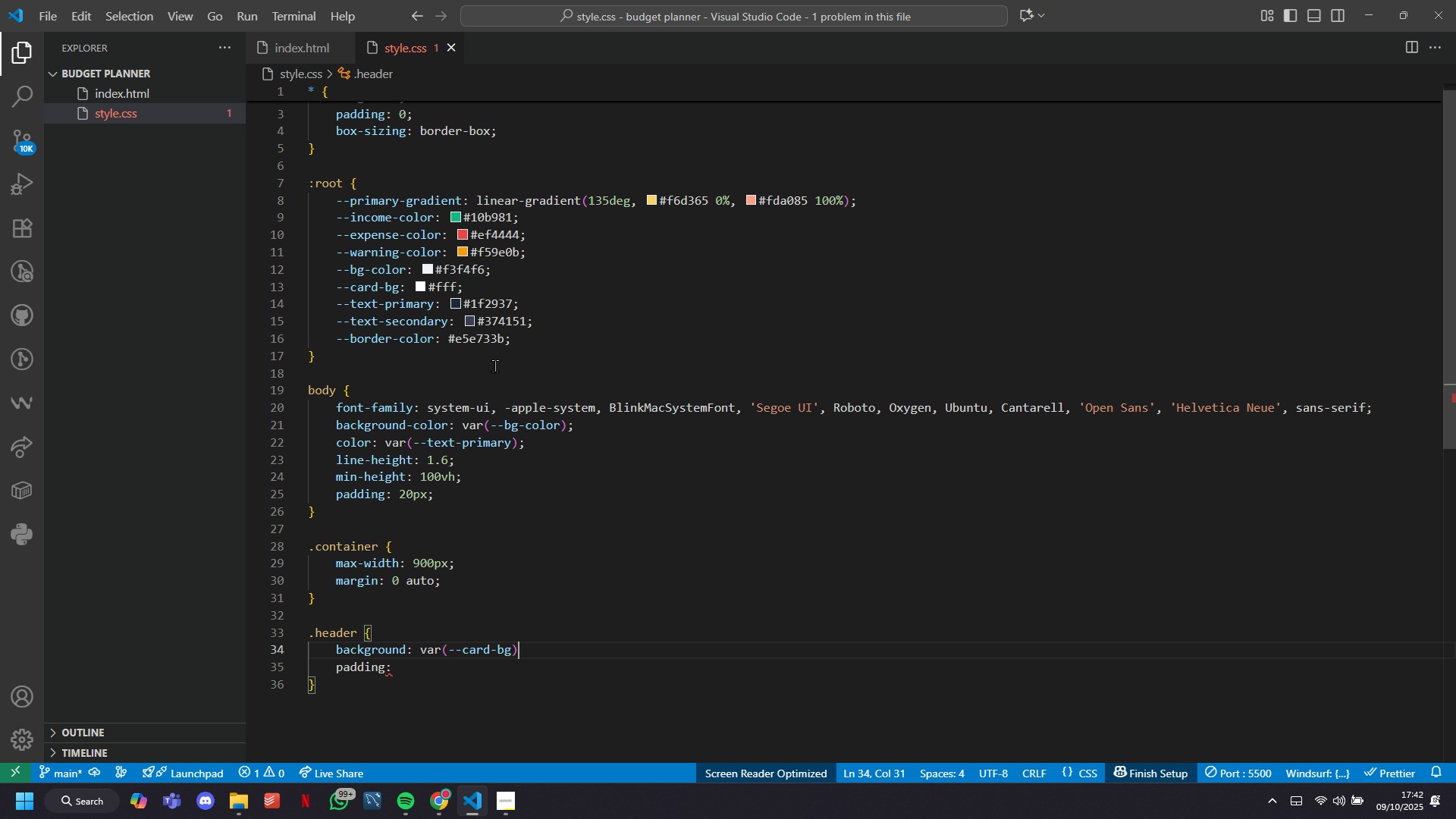 
key(ArrowLeft)
 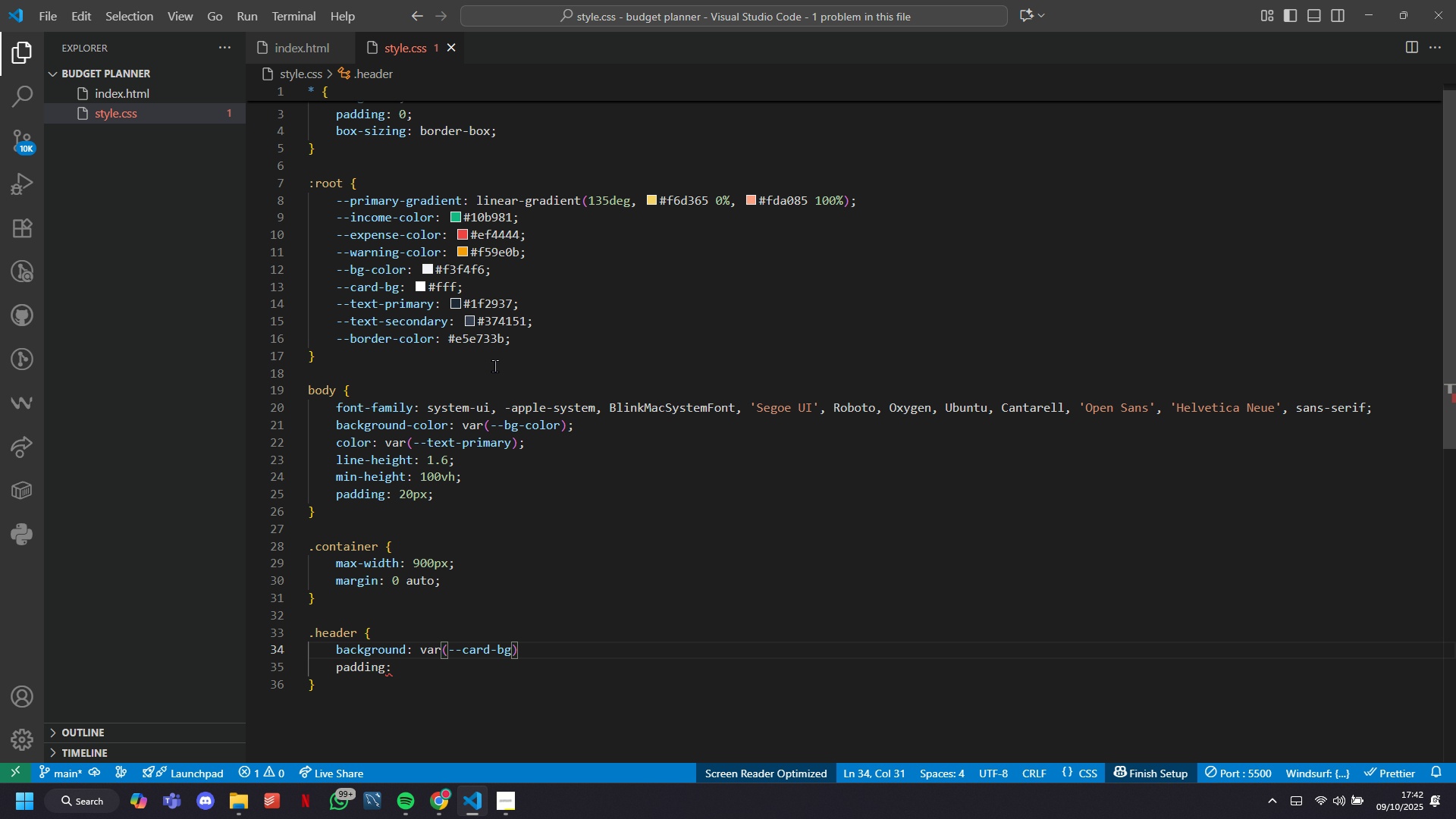 
key(Semicolon)
 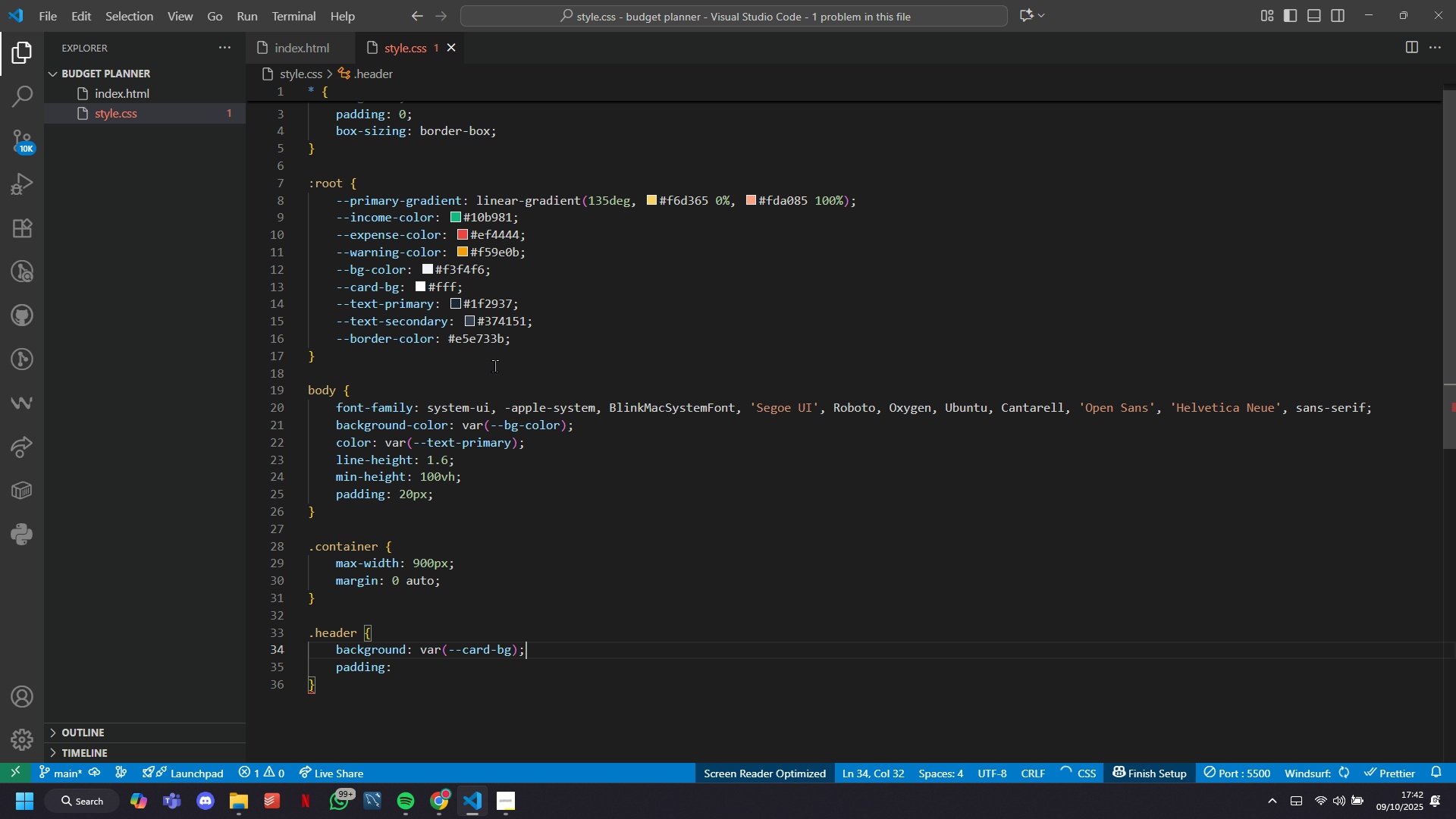 
key(ArrowDown)
 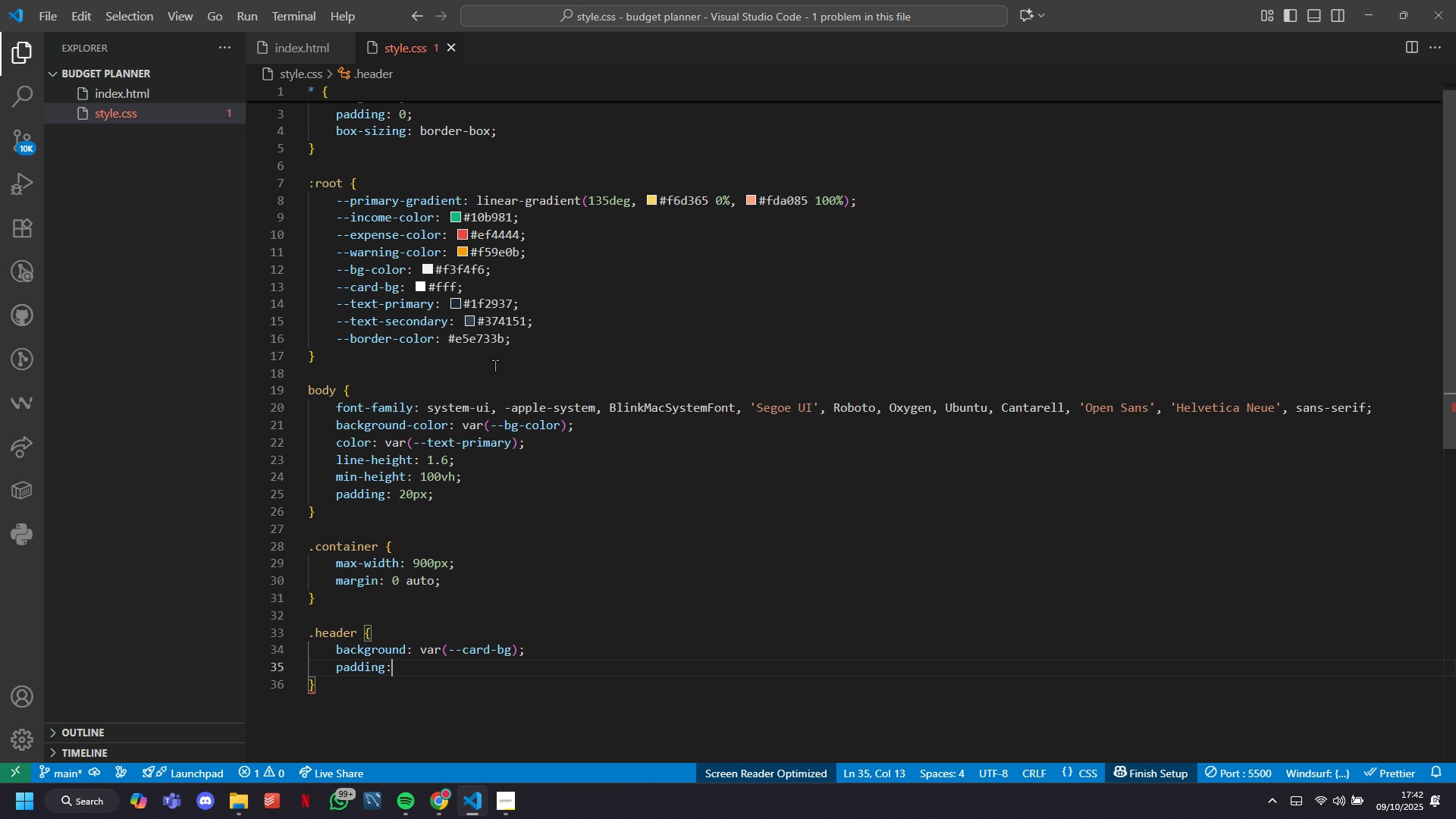 
type(30px;)
 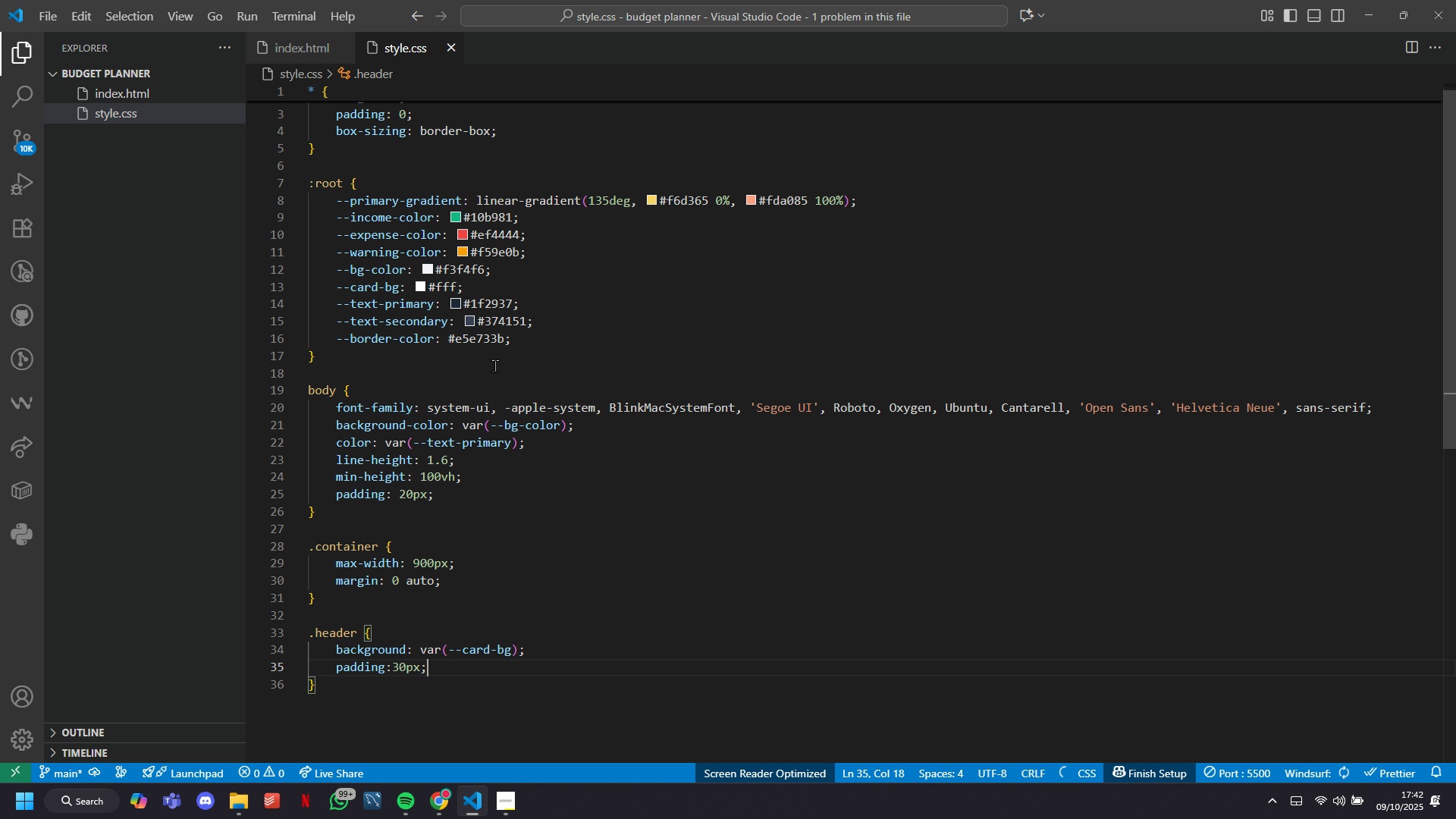 
key(Enter)
 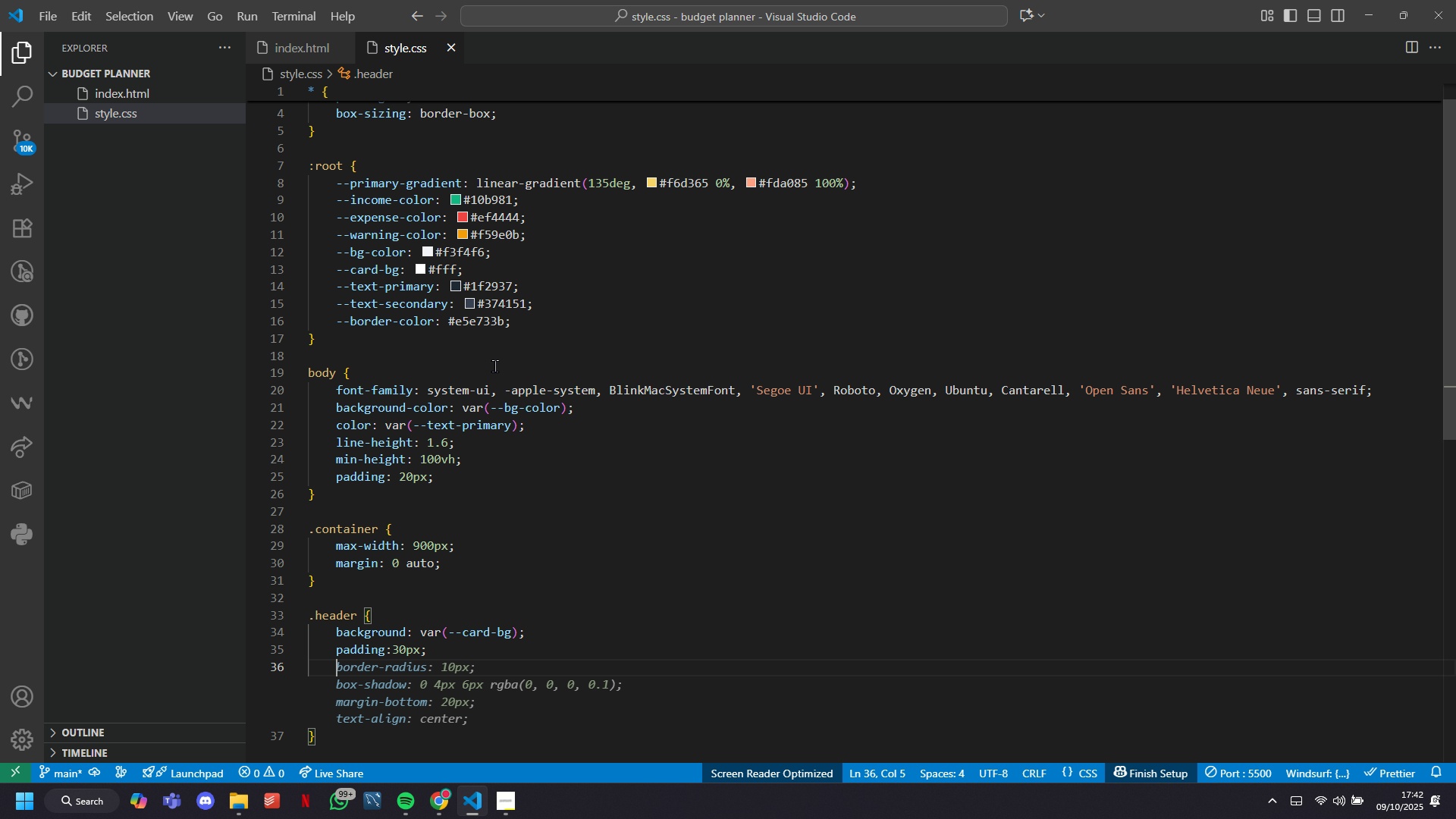 
wait(6.73)
 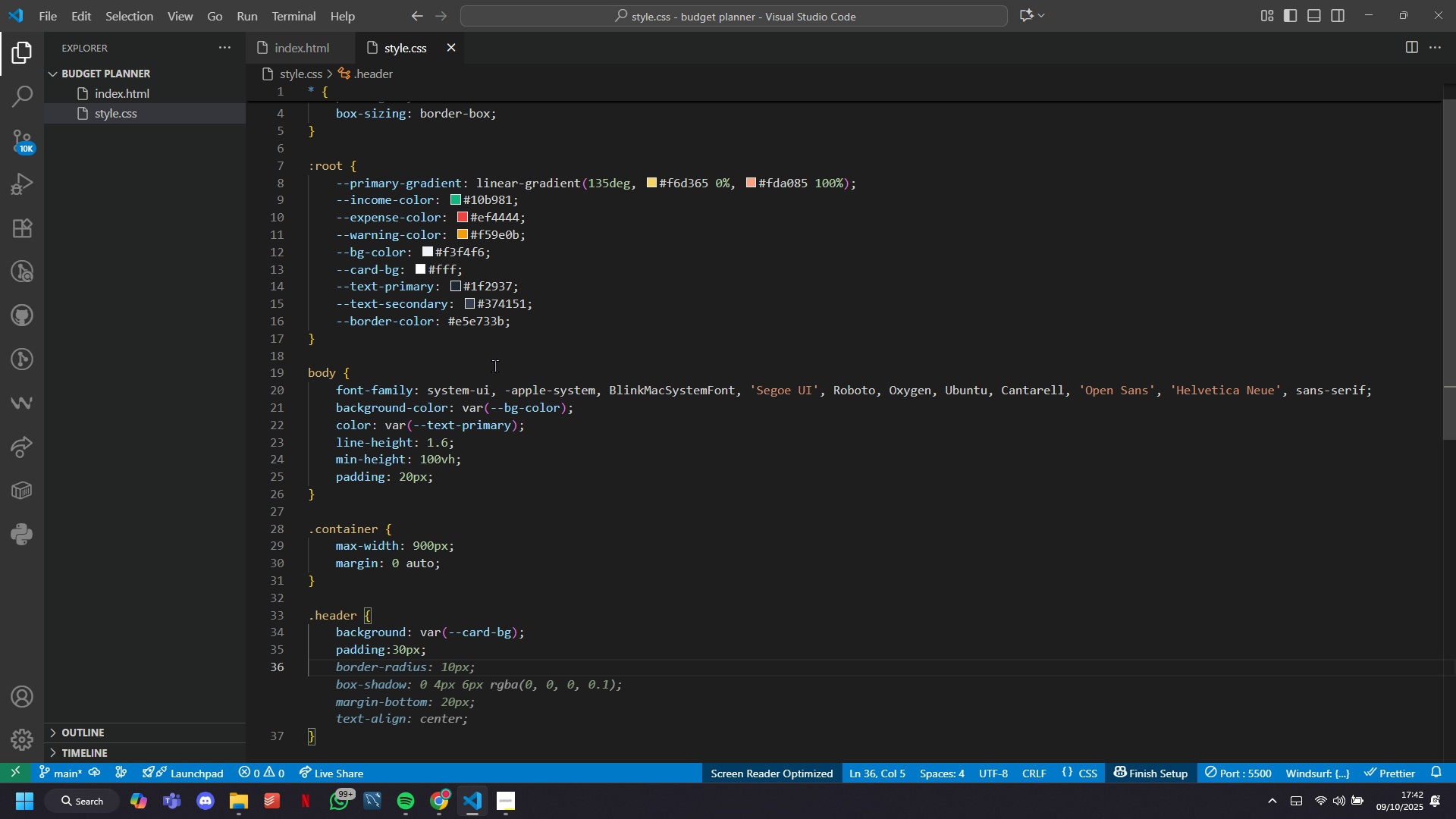 
type(border-radius:15px)
 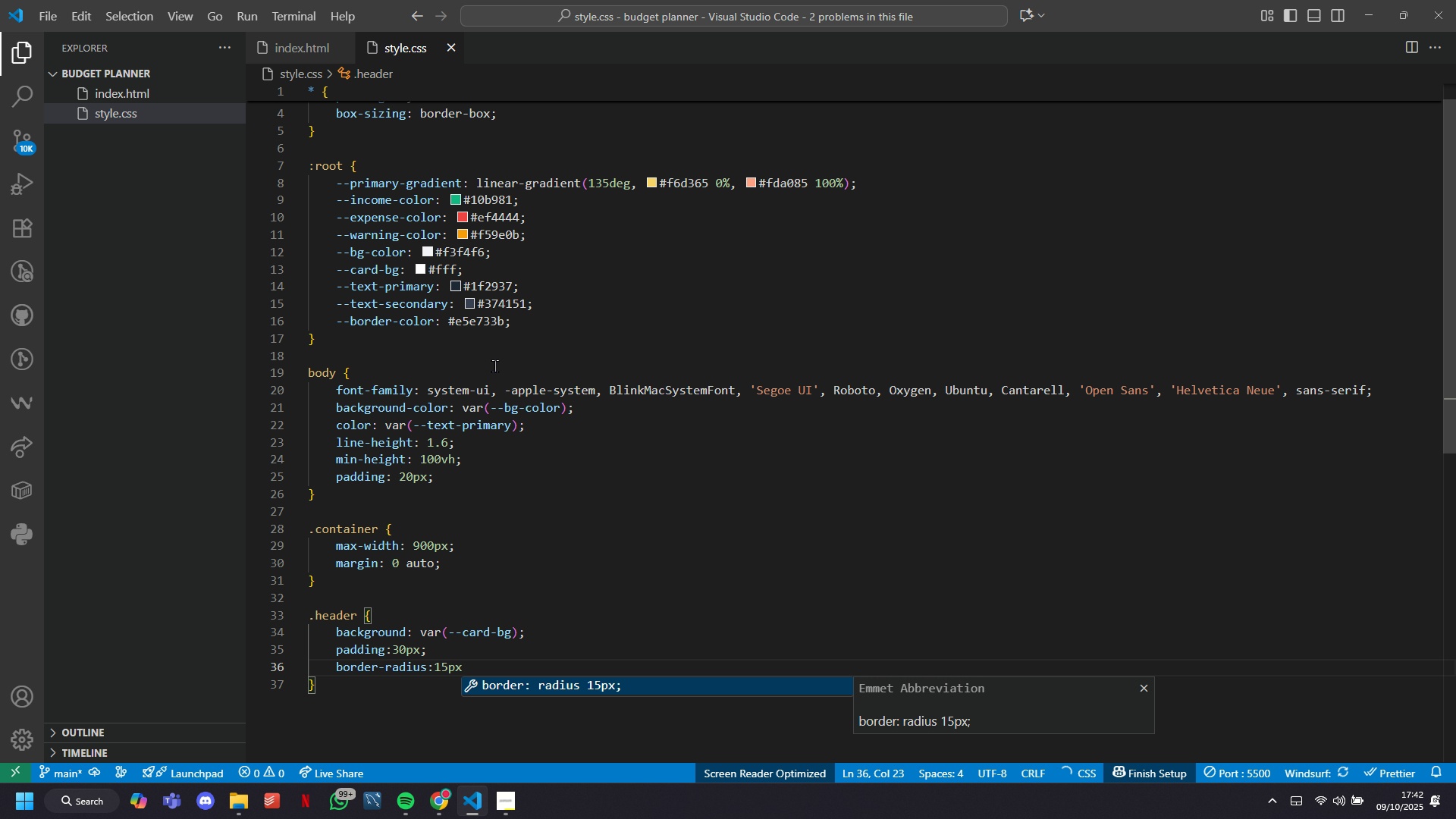 
wait(7.12)
 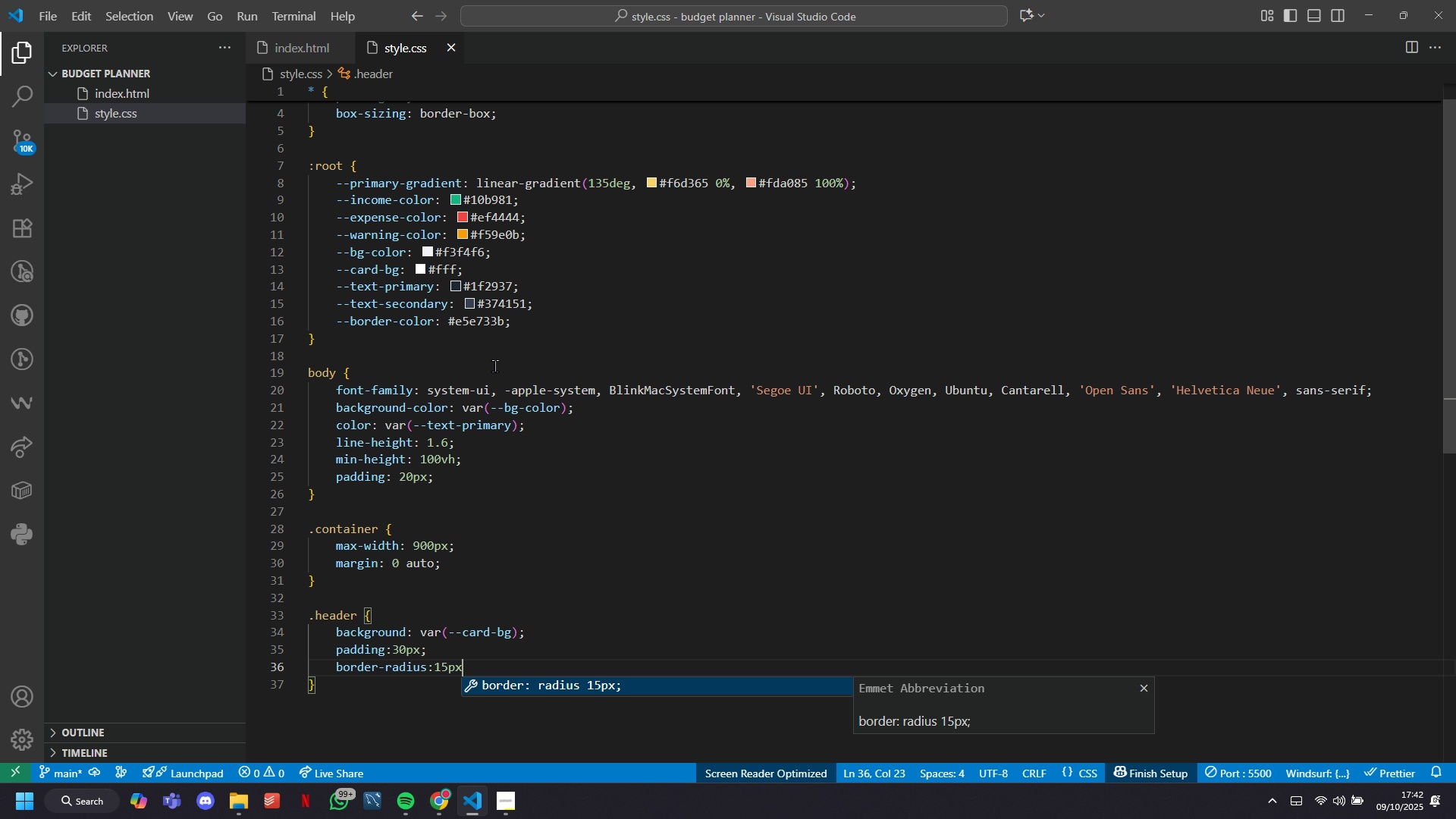 
key(Semicolon)
 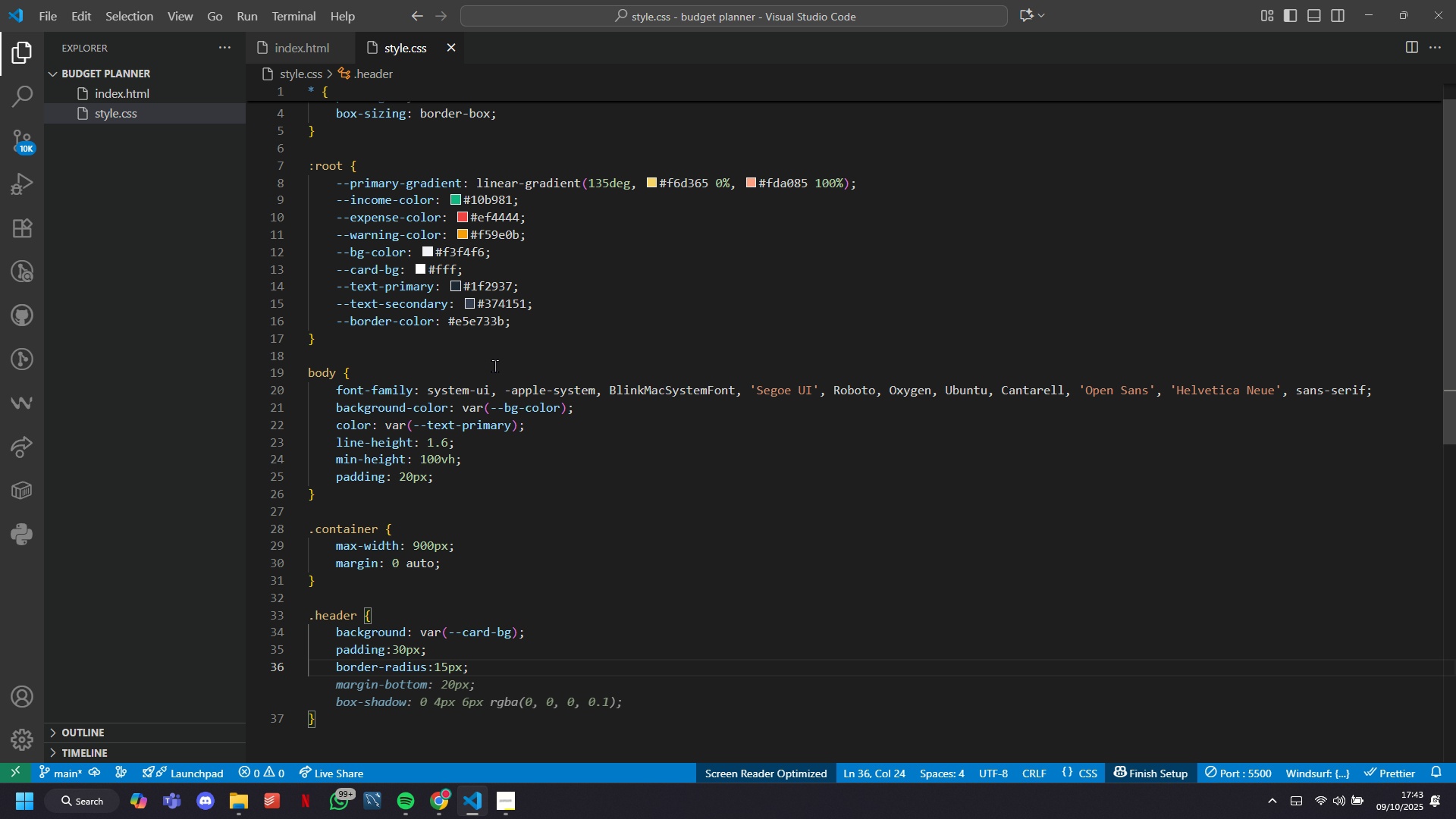 
wait(47.67)
 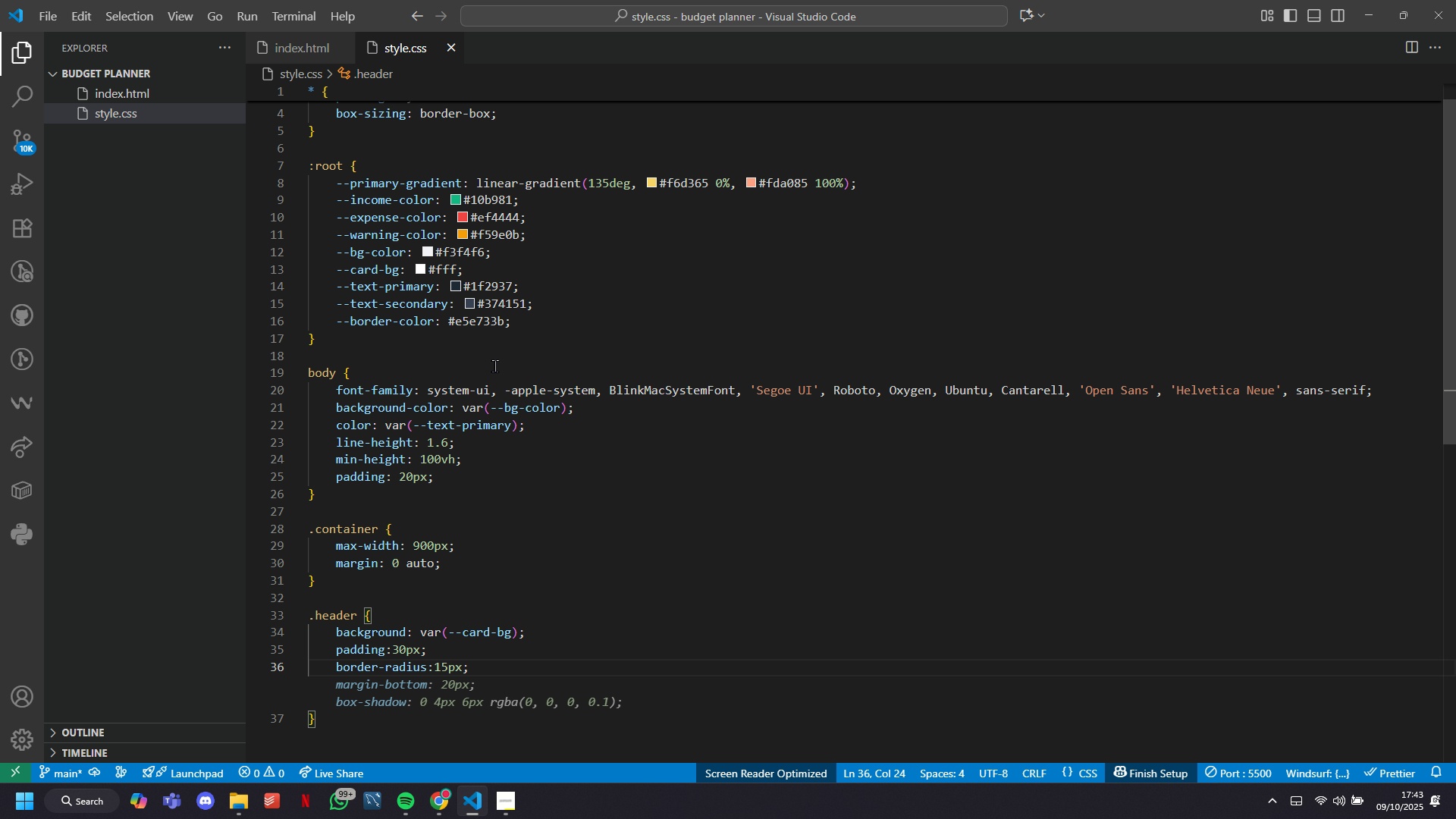 
key(Tab)
 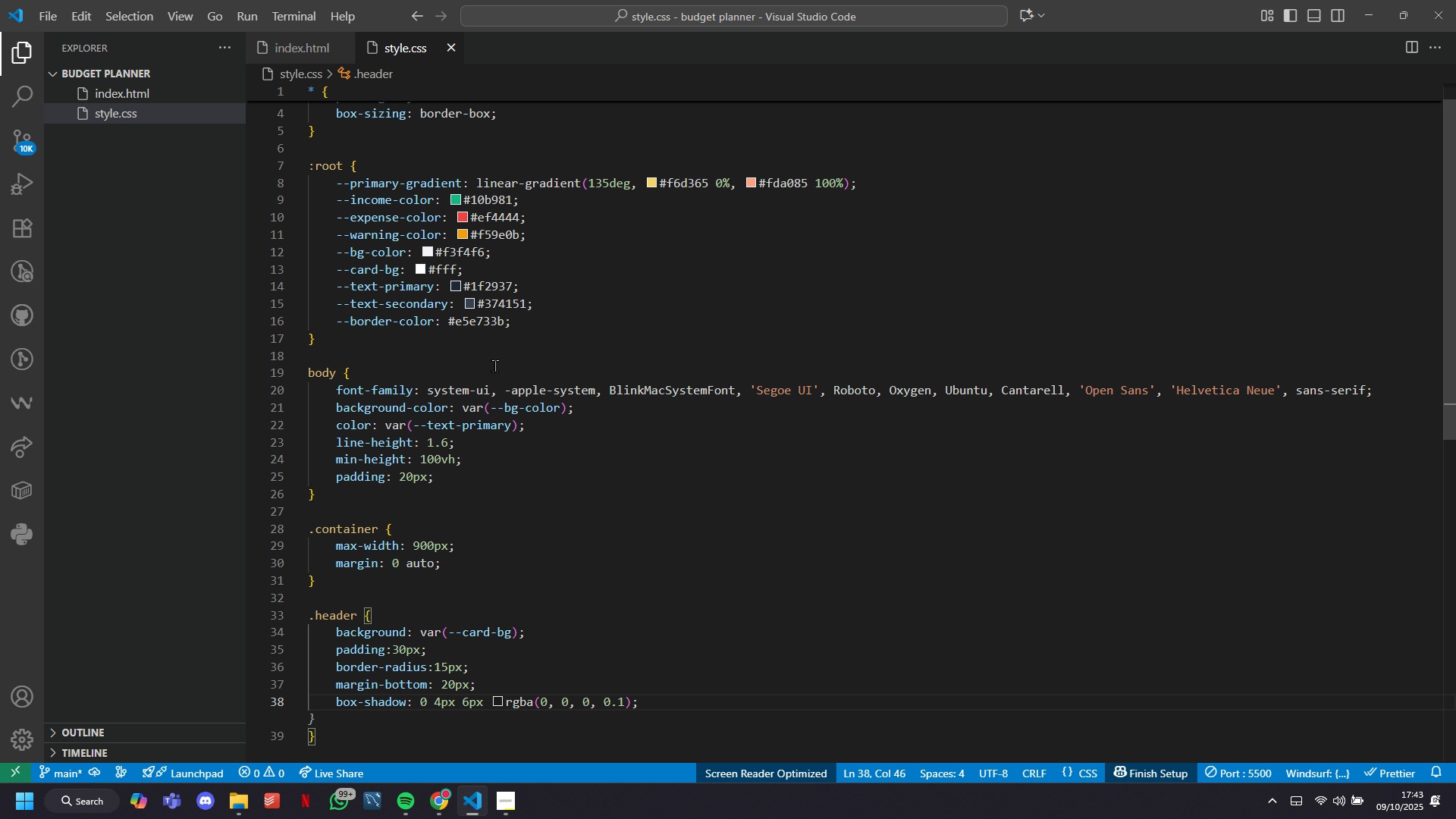 
wait(18.39)
 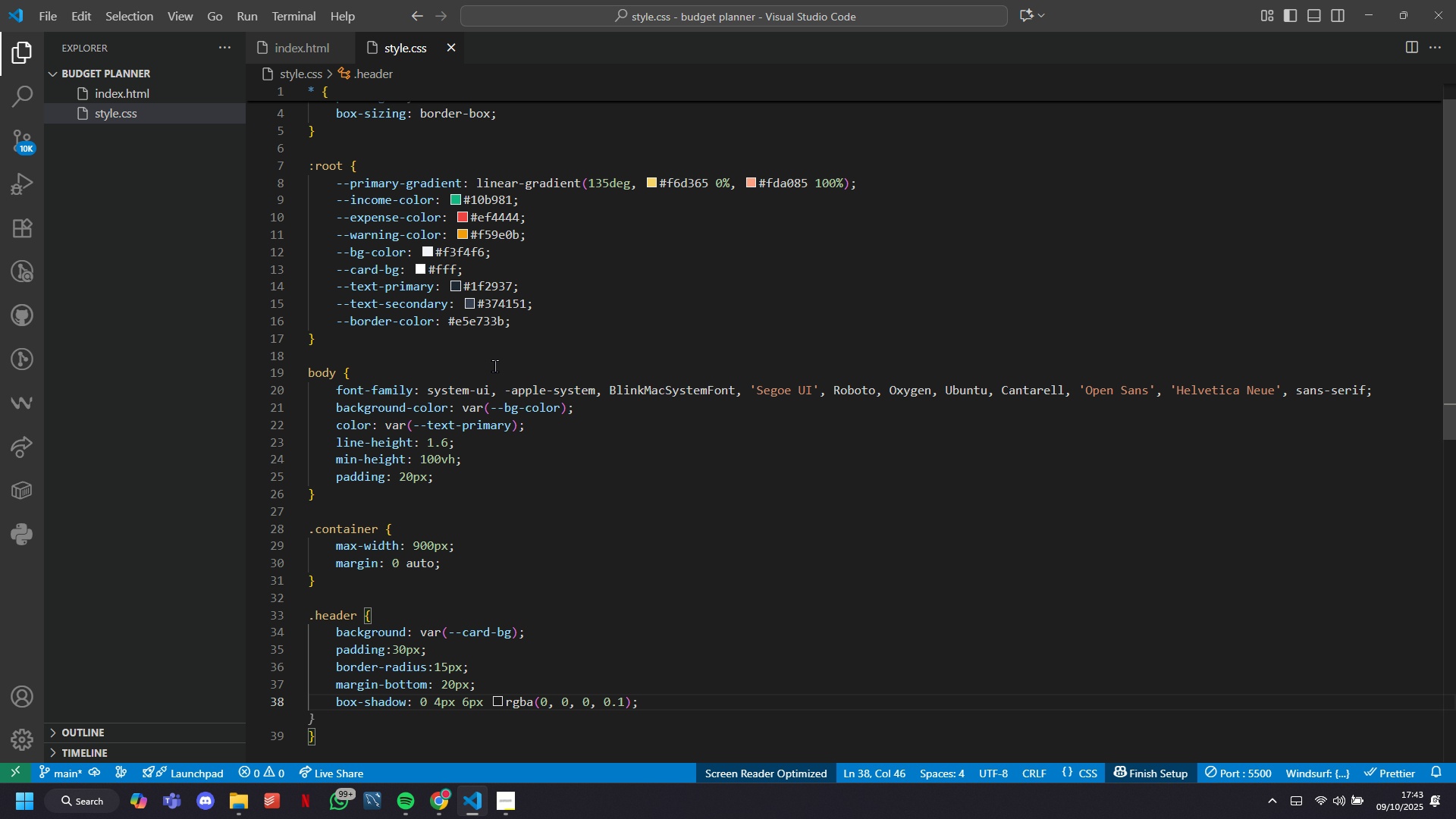 
mouse_move([745, 689])
 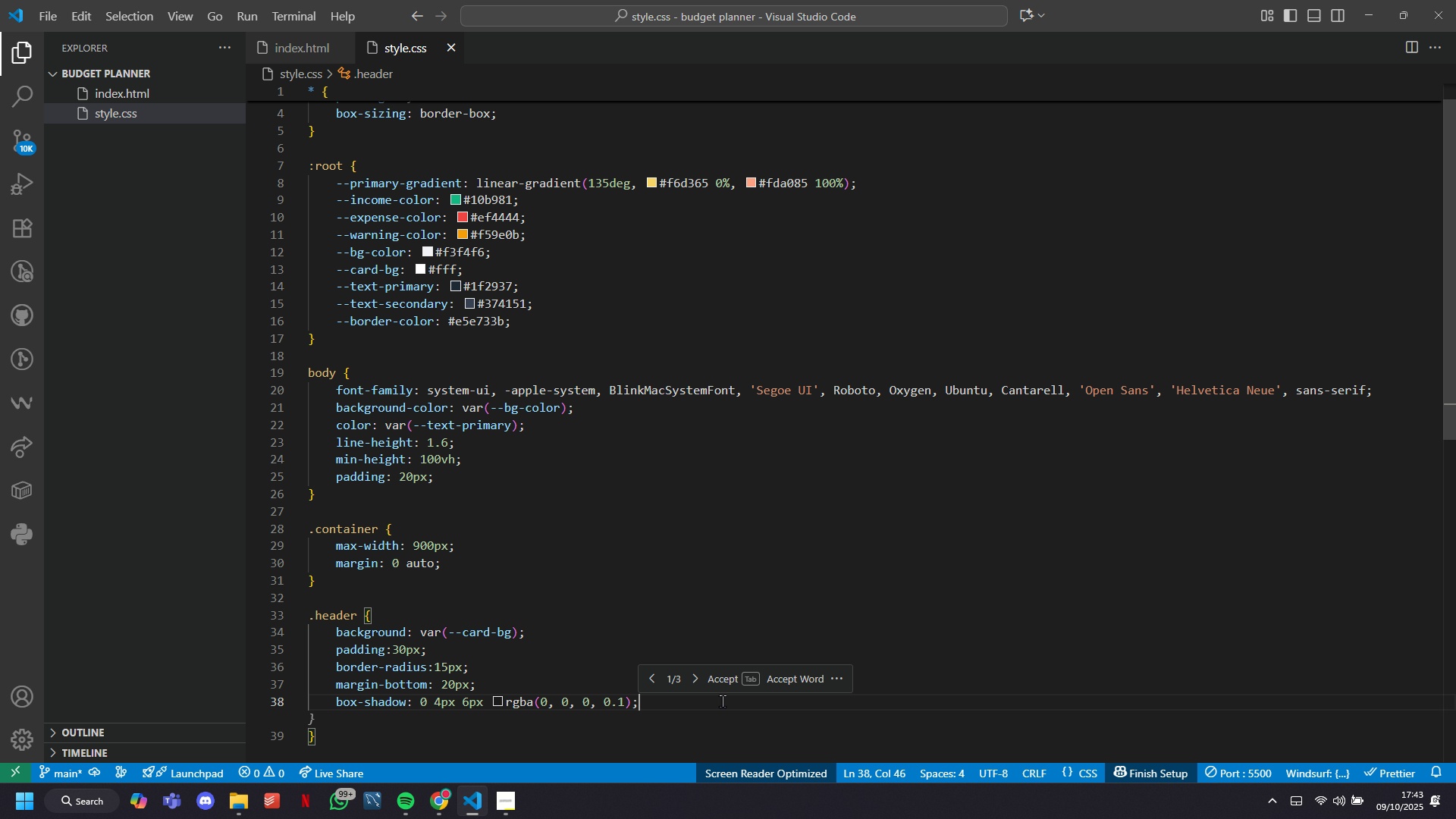 
key(Enter)
 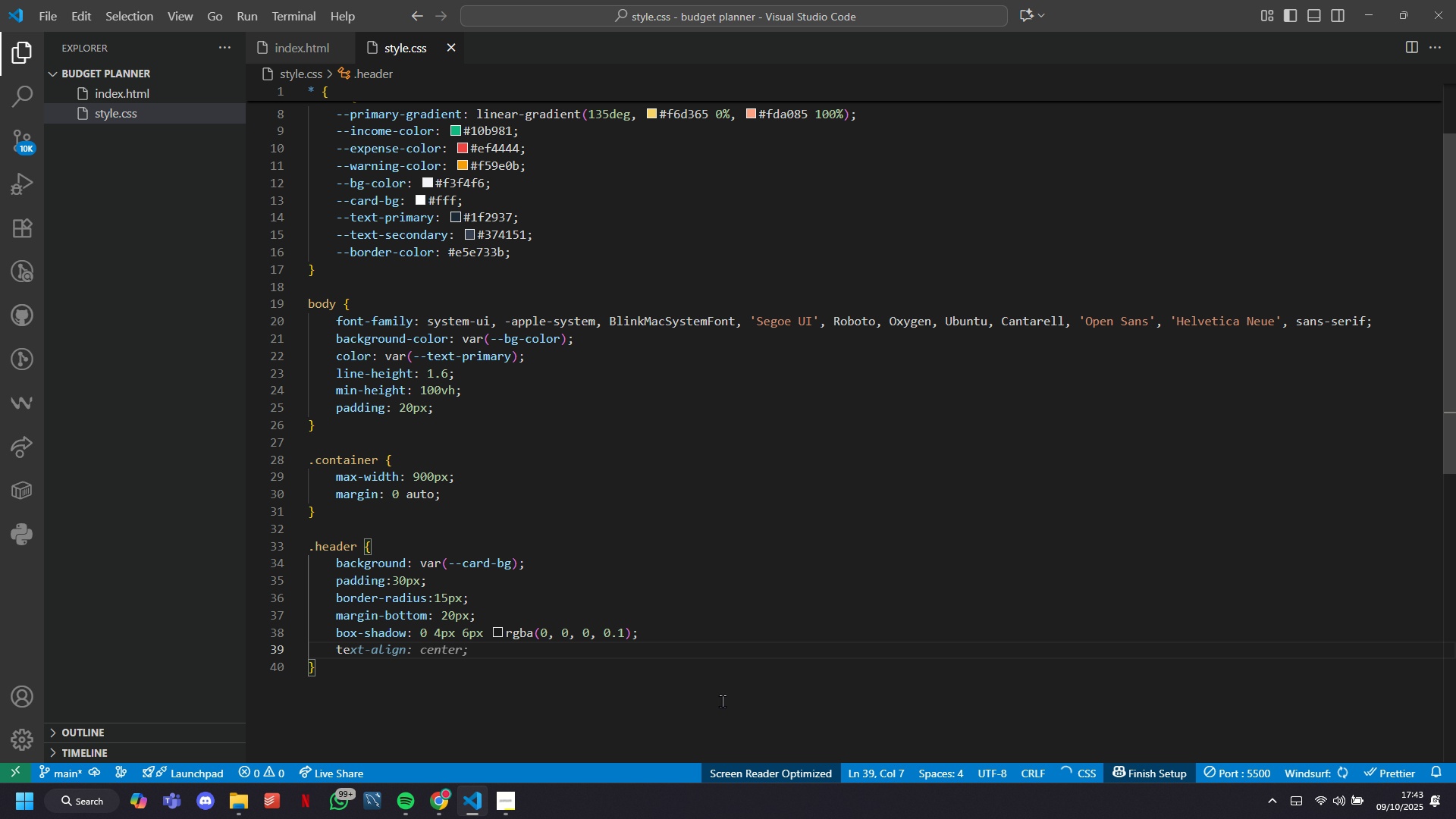 
hold_key(key=T, duration=0.43)
 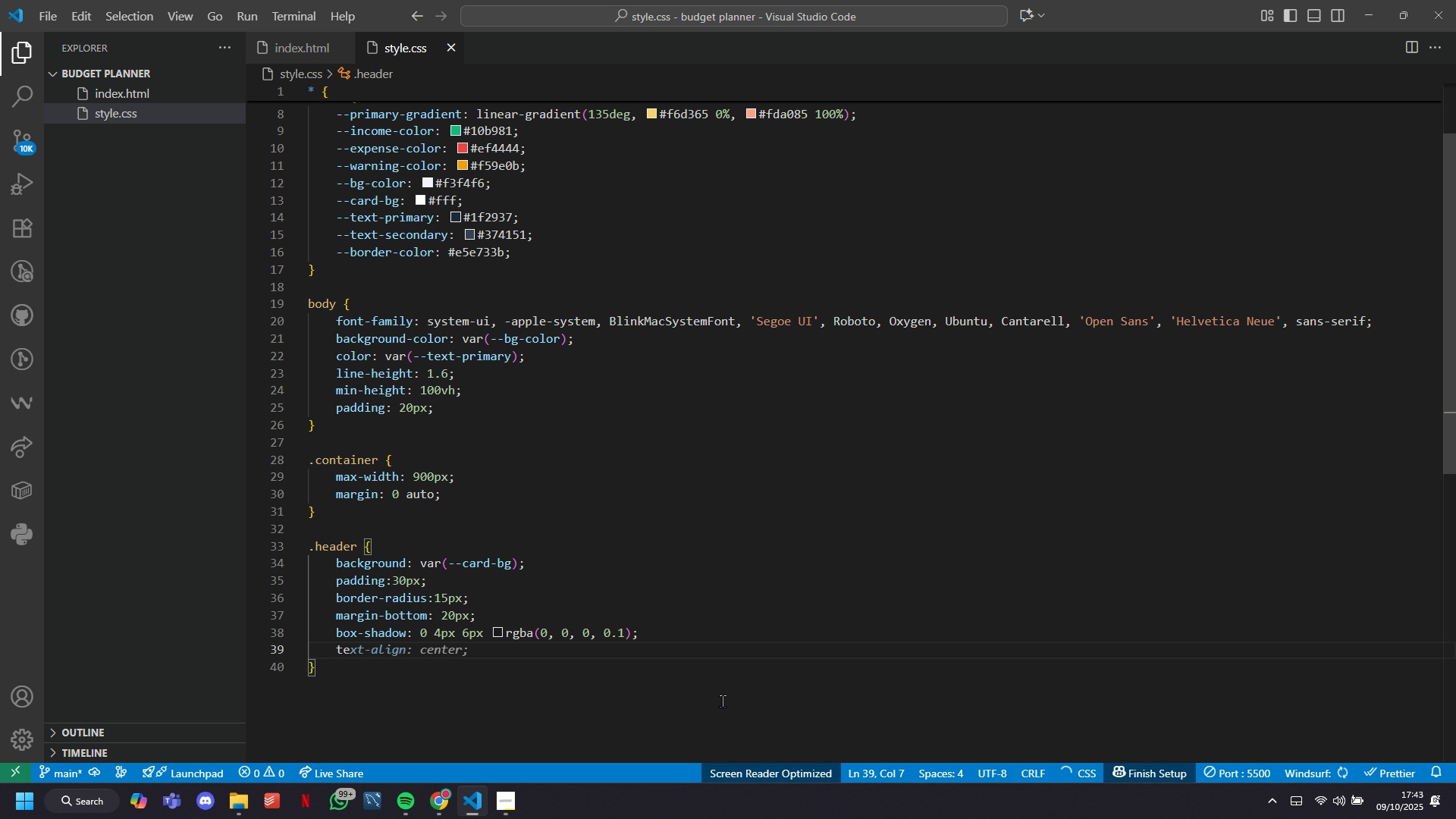 
key(E)
 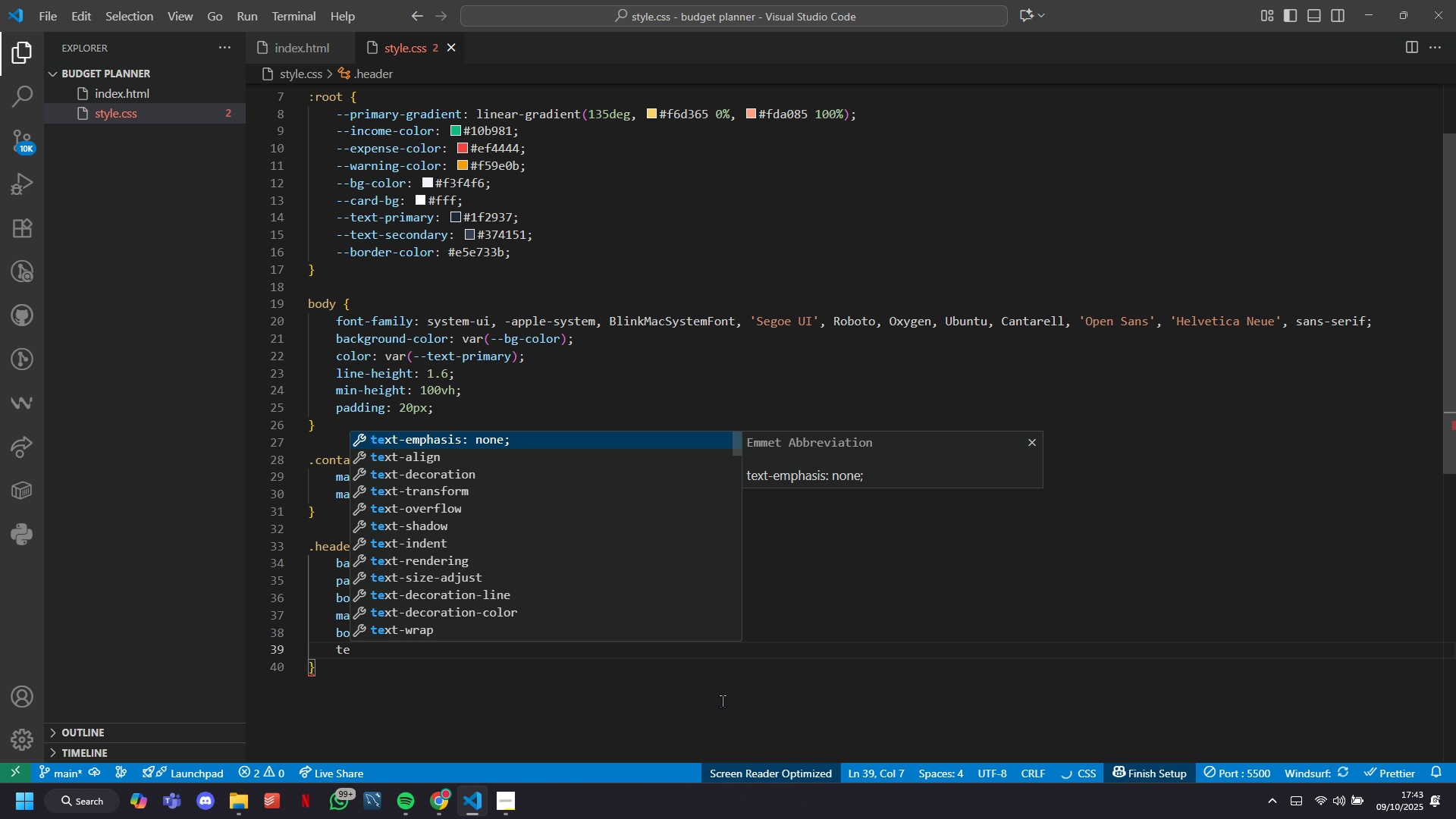 
key(Tab)
 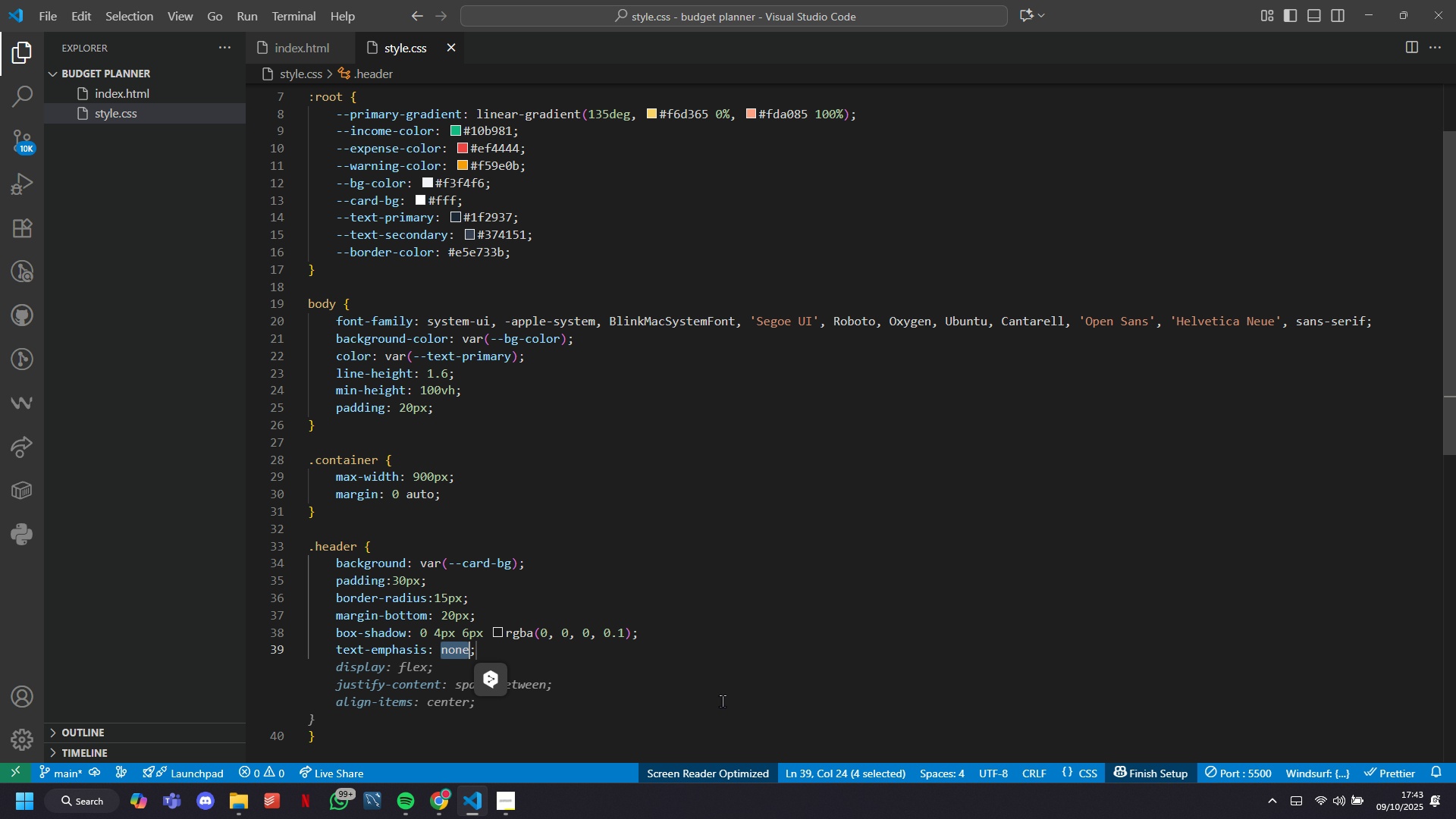 
key(Control+Z)
 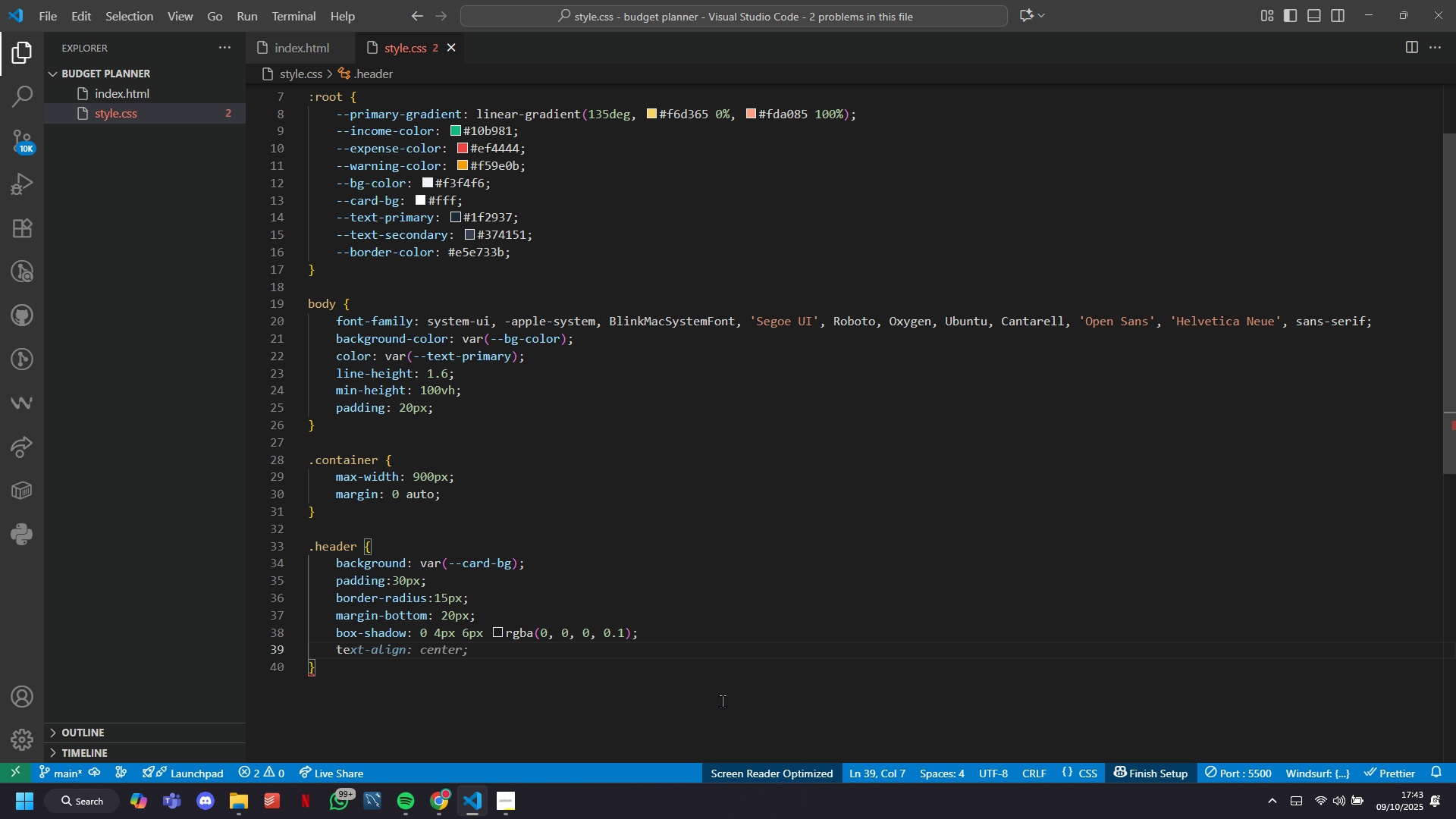 
key(Tab)
 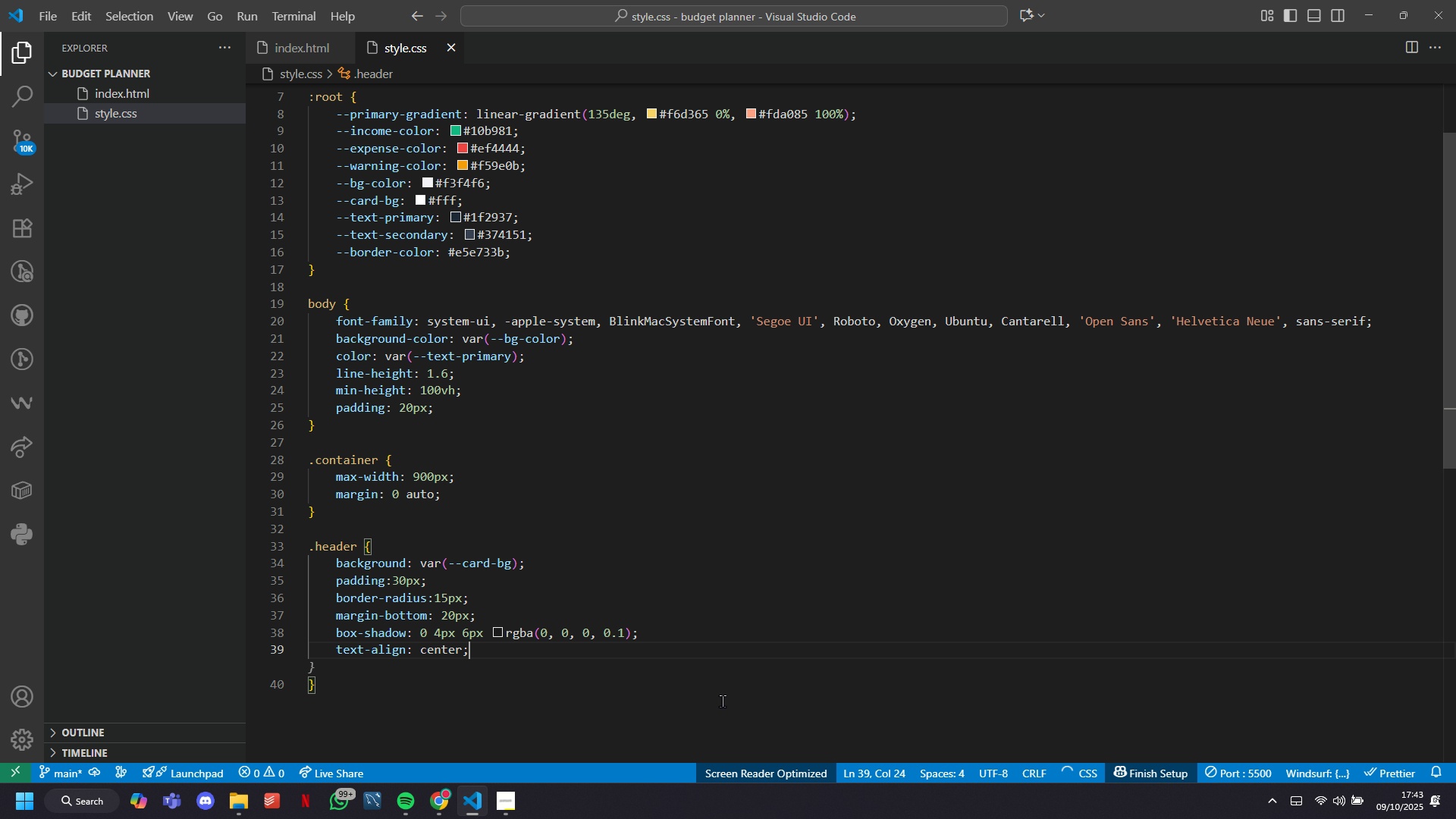 
key(ArrowDown)
 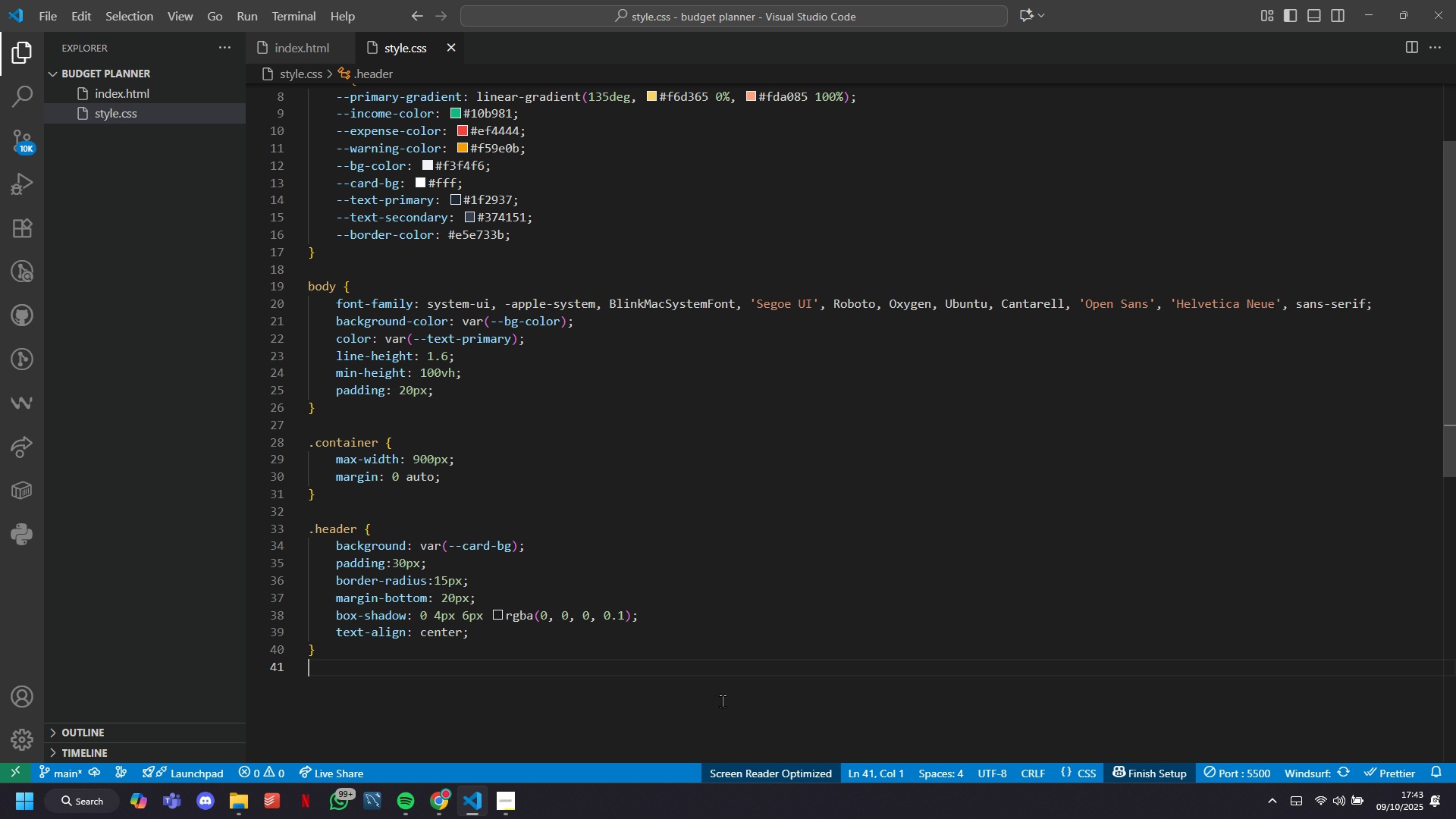 
key(Enter)
 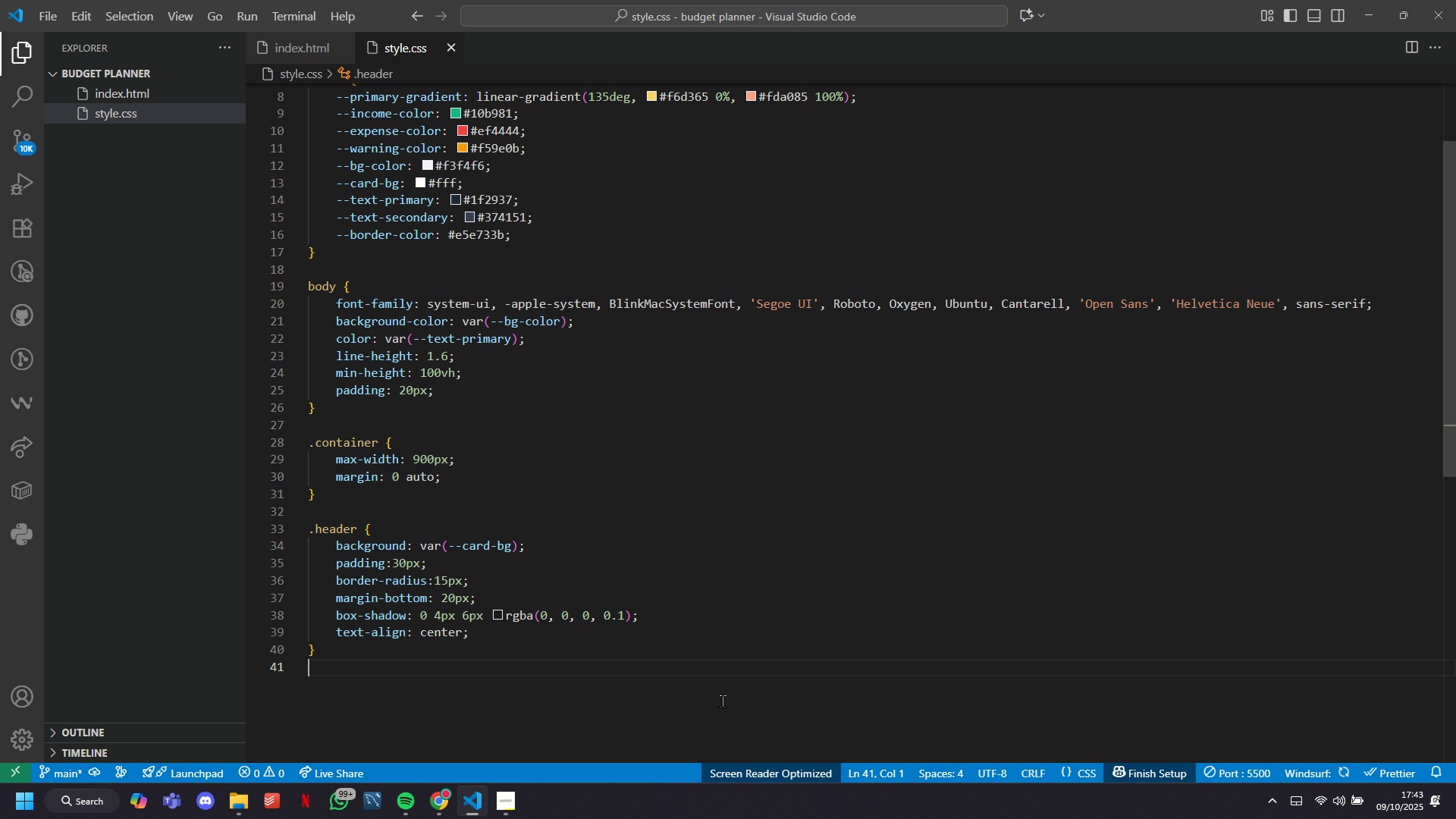 
key(Enter)
 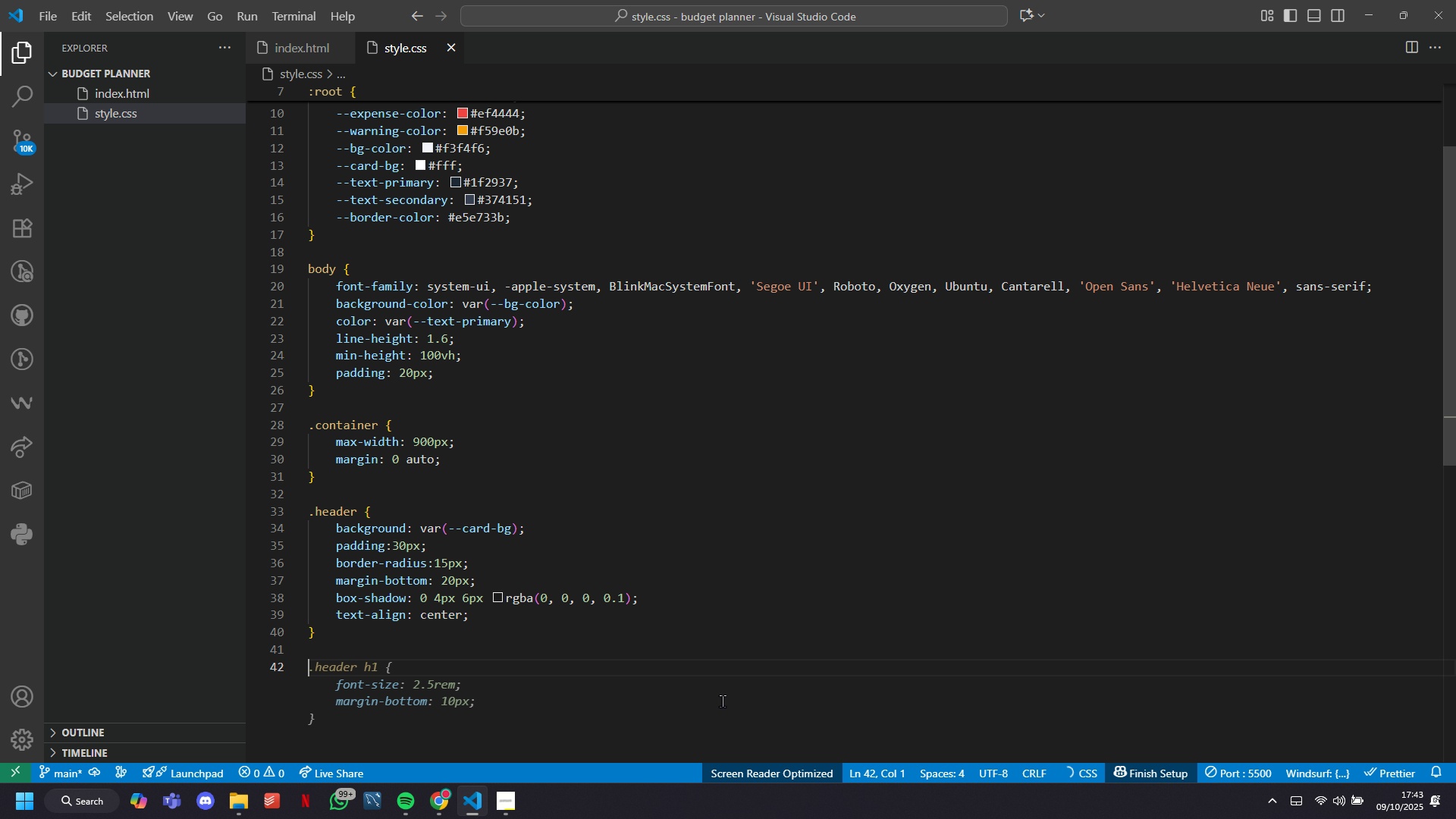 
type(.header)
 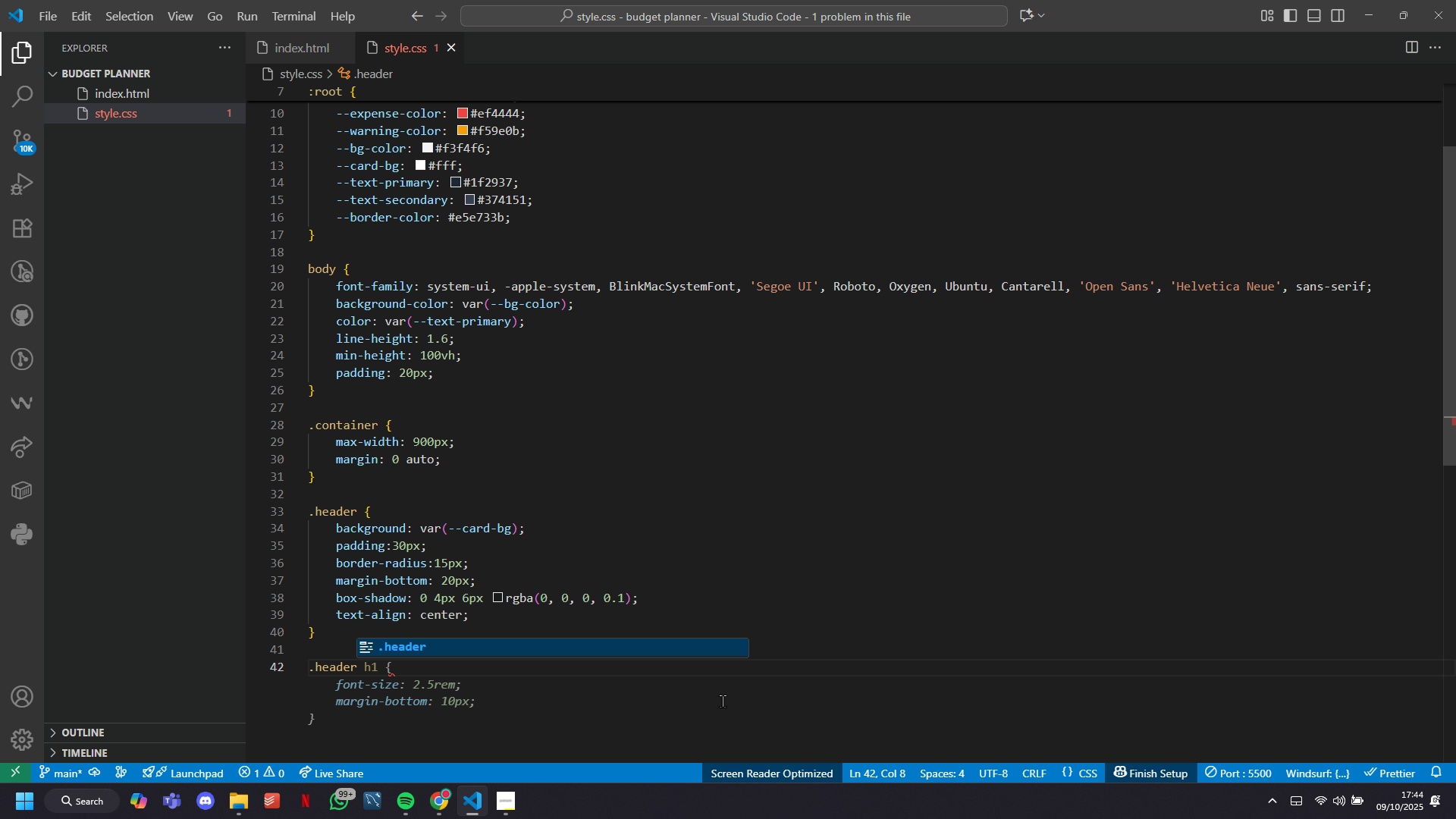 
wait(17.6)
 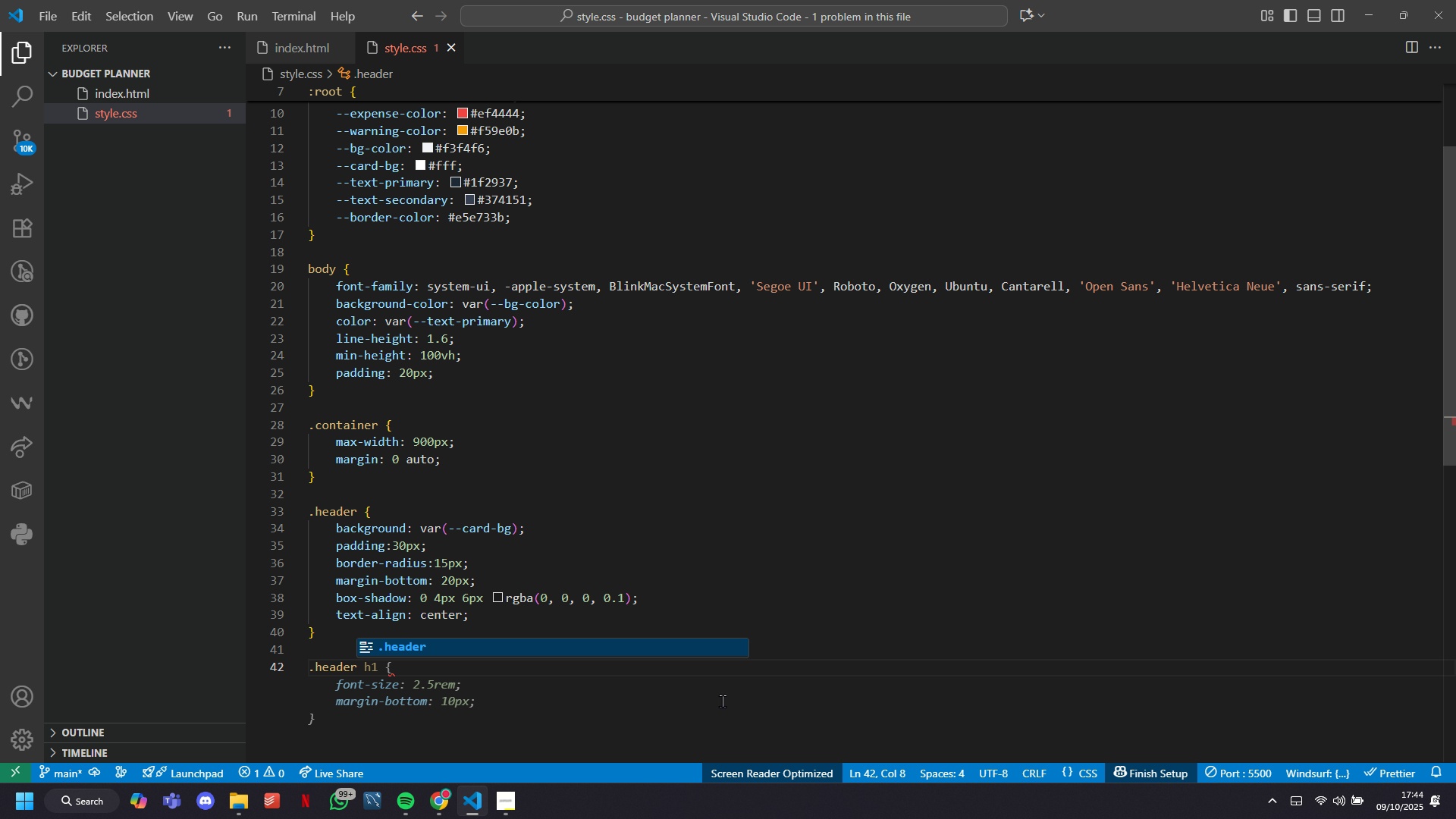 
type(-content h1 )
 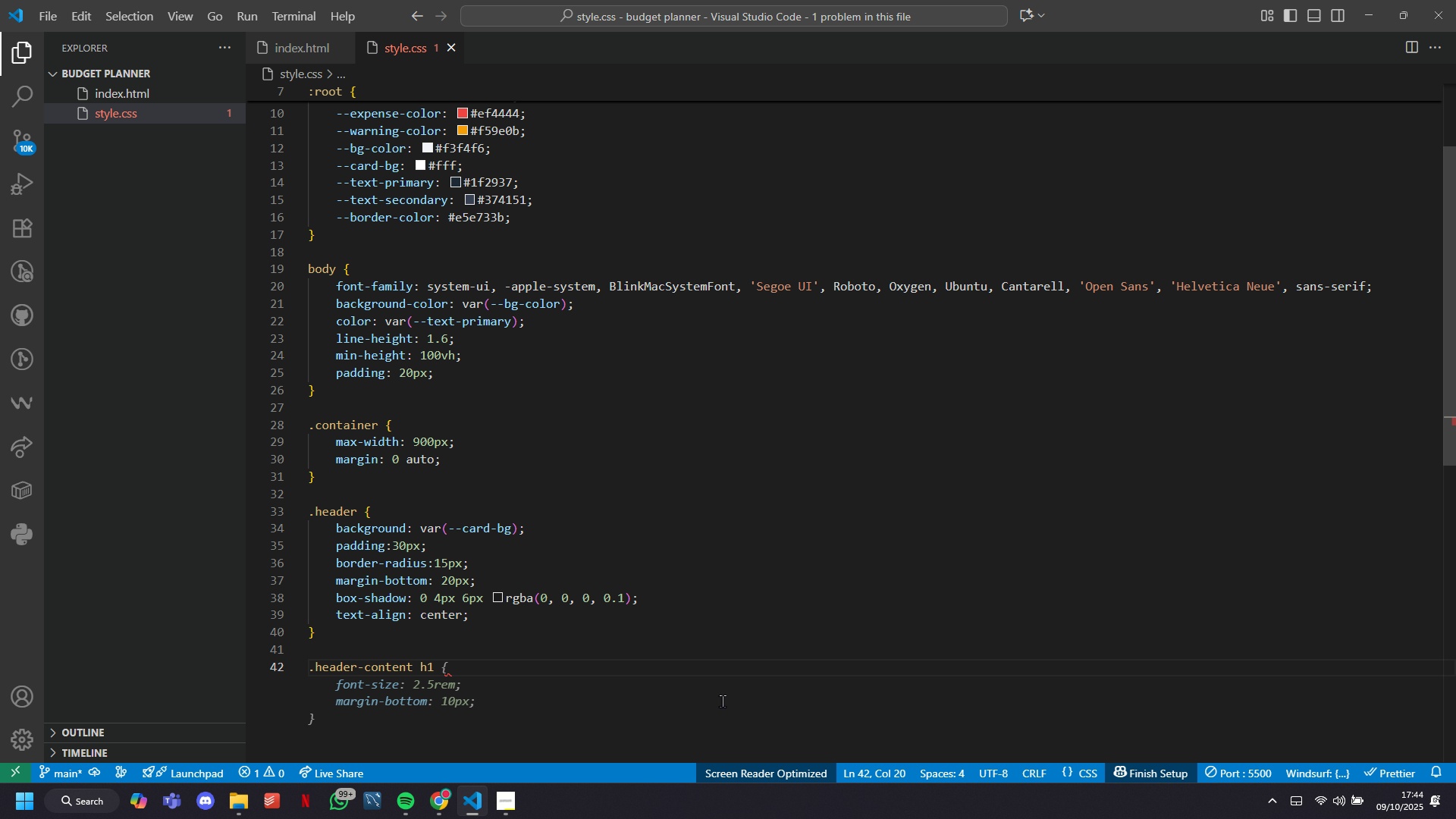 
key(Shift+BracketLeft)
 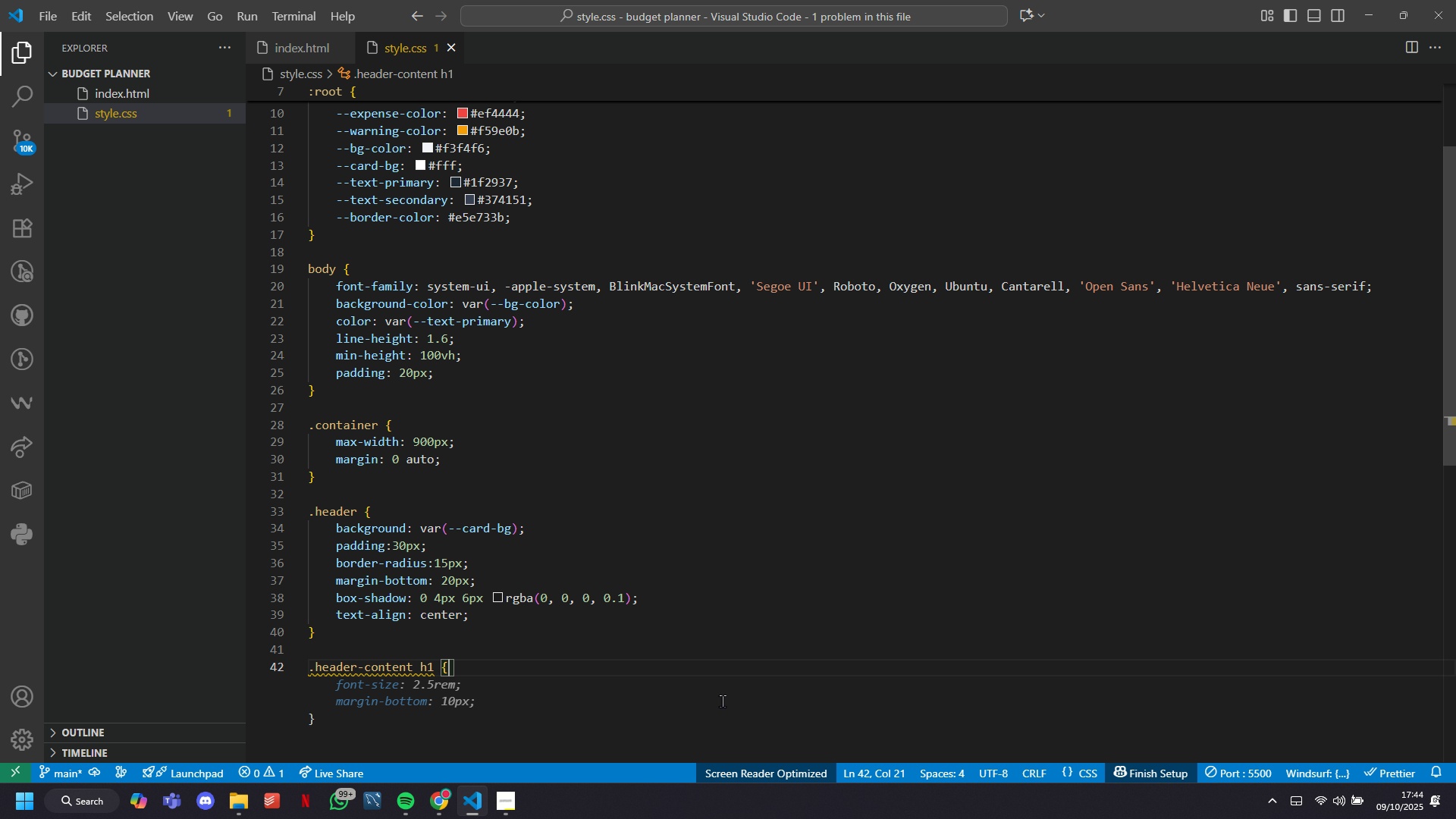 
key(Shift+Enter)
 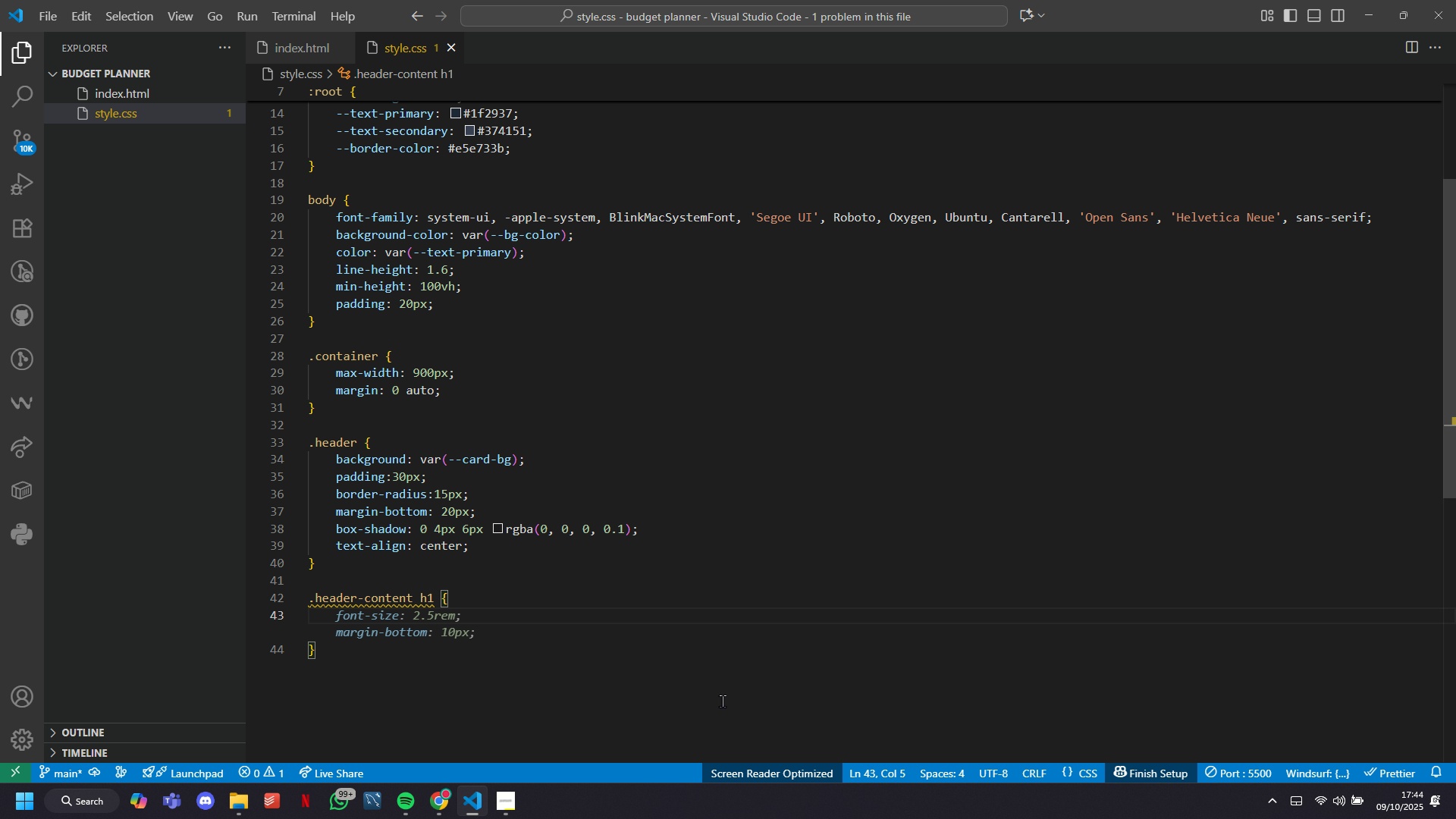 
wait(33.41)
 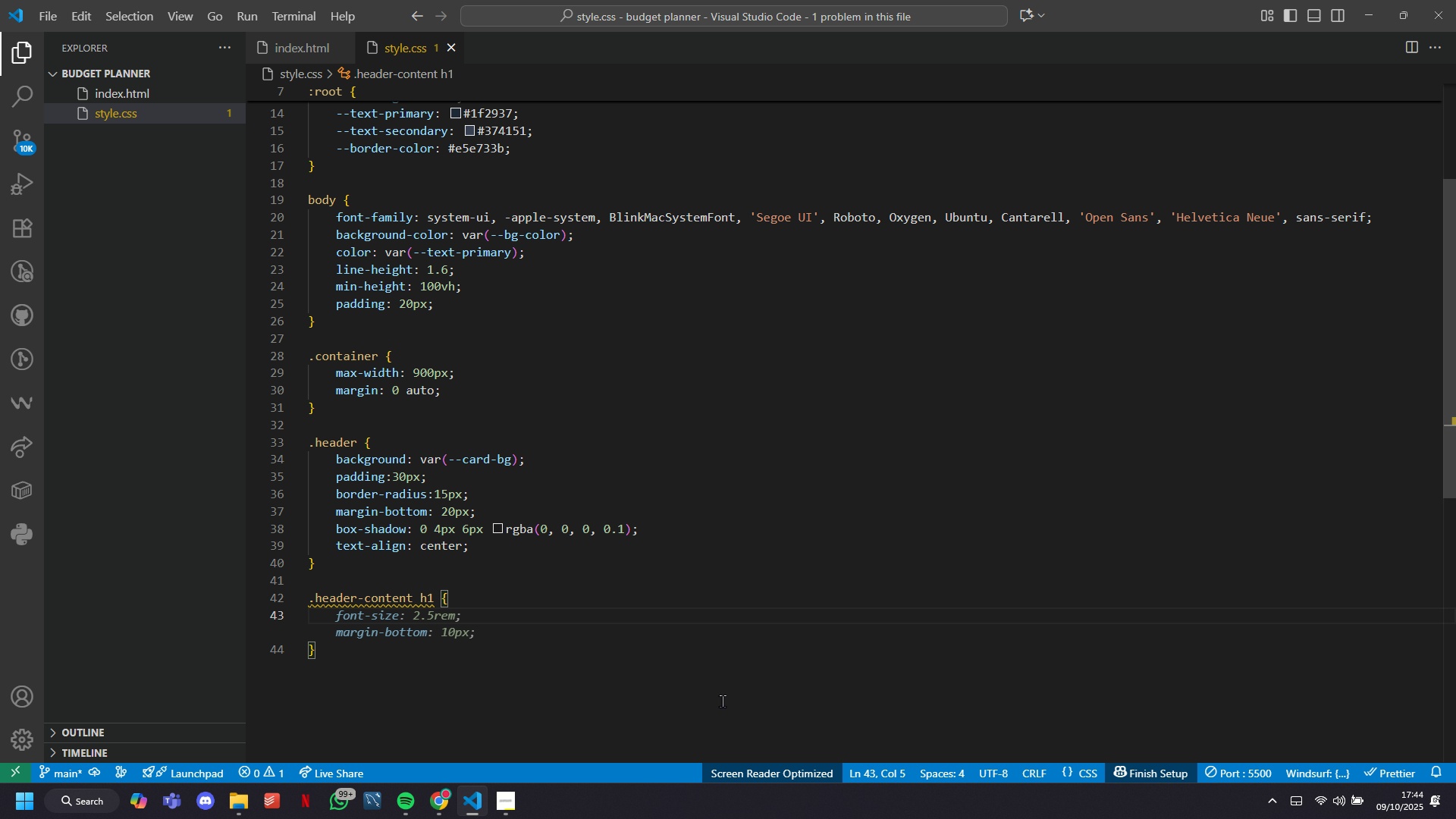 
key(Tab)
 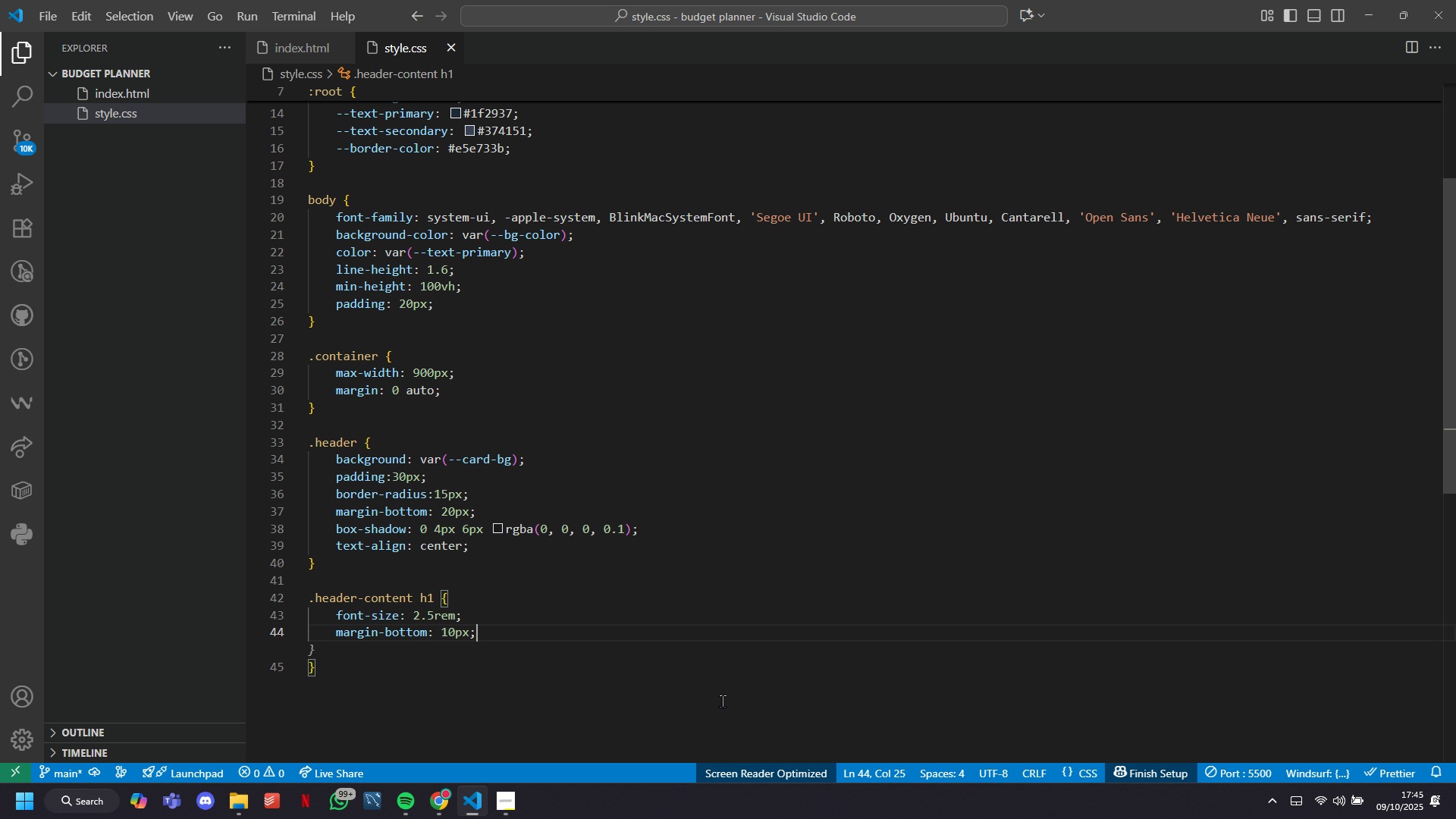 
key(ArrowUp)
 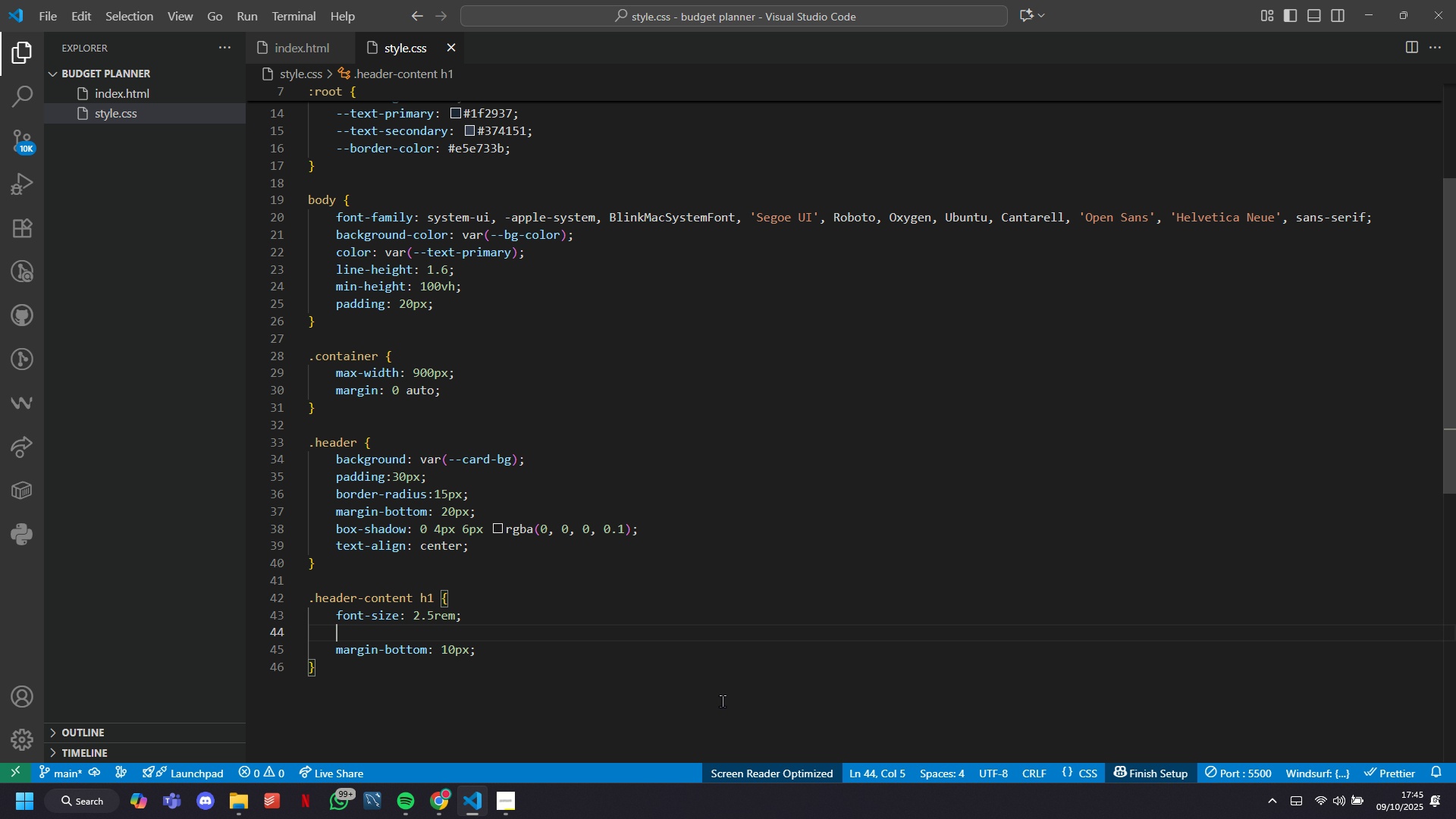 
key(Enter)
 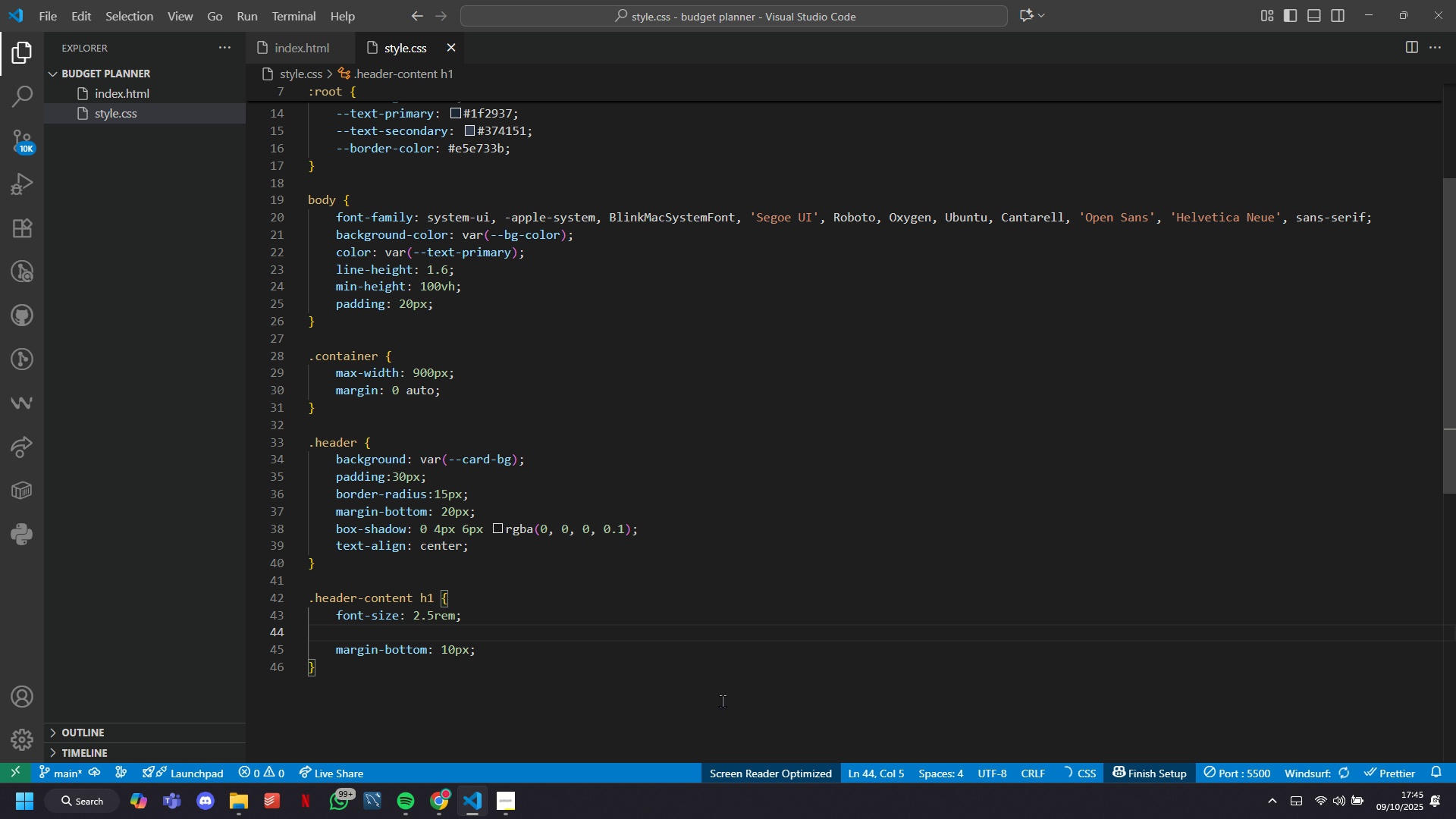 
type(ba)
 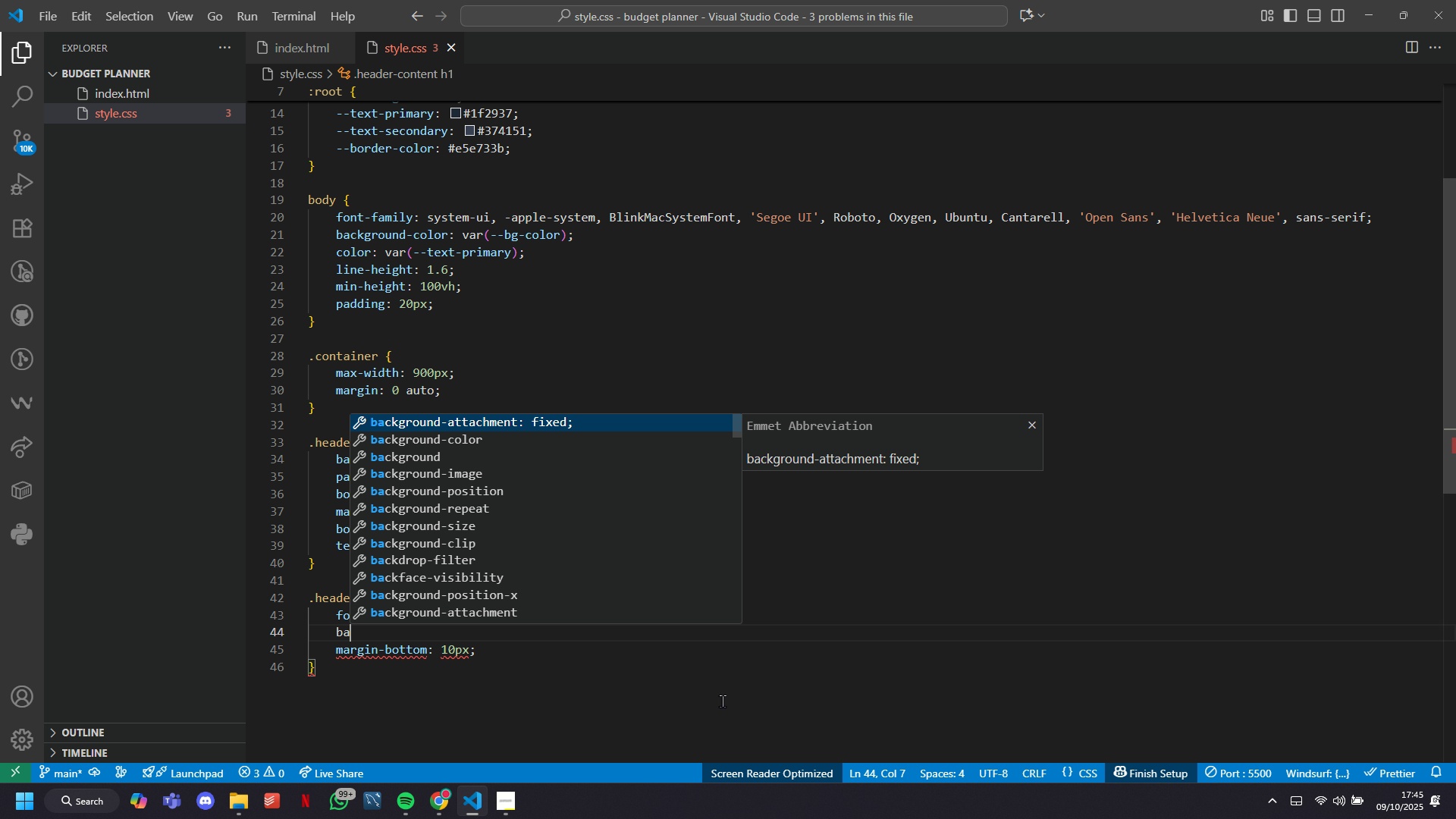 
key(ArrowDown)
 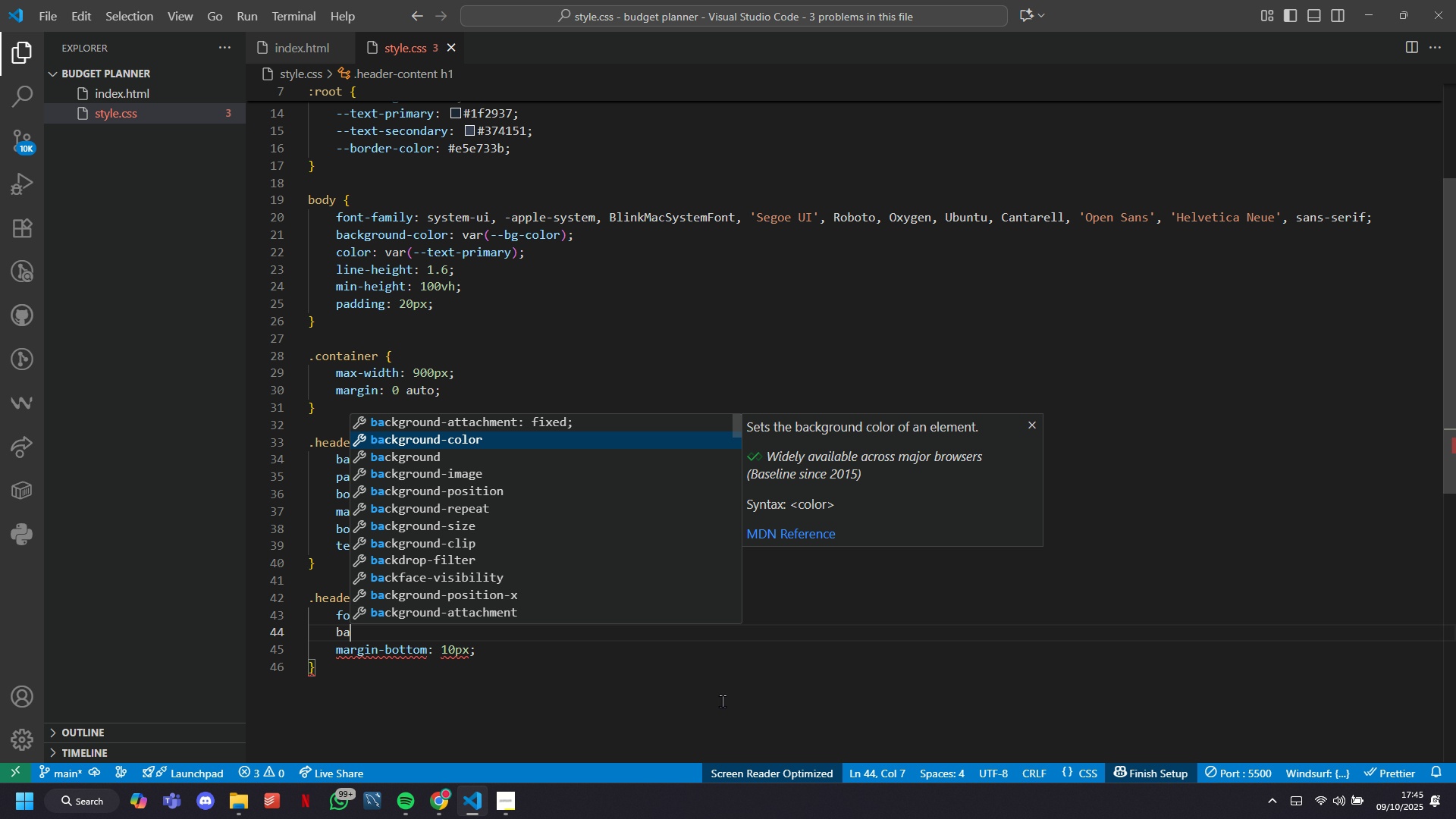 
key(ArrowDown)
 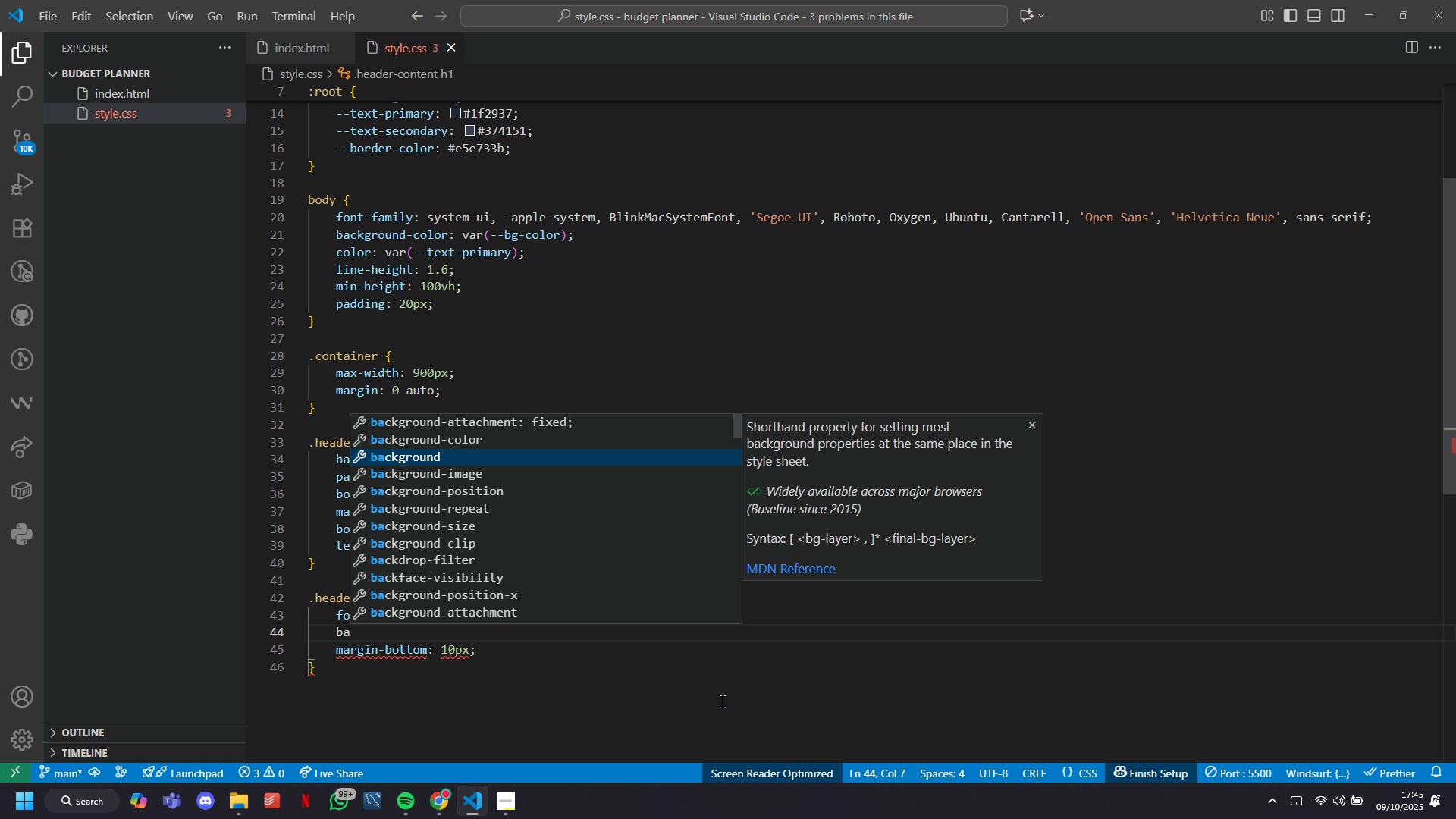 
key(Tab)
 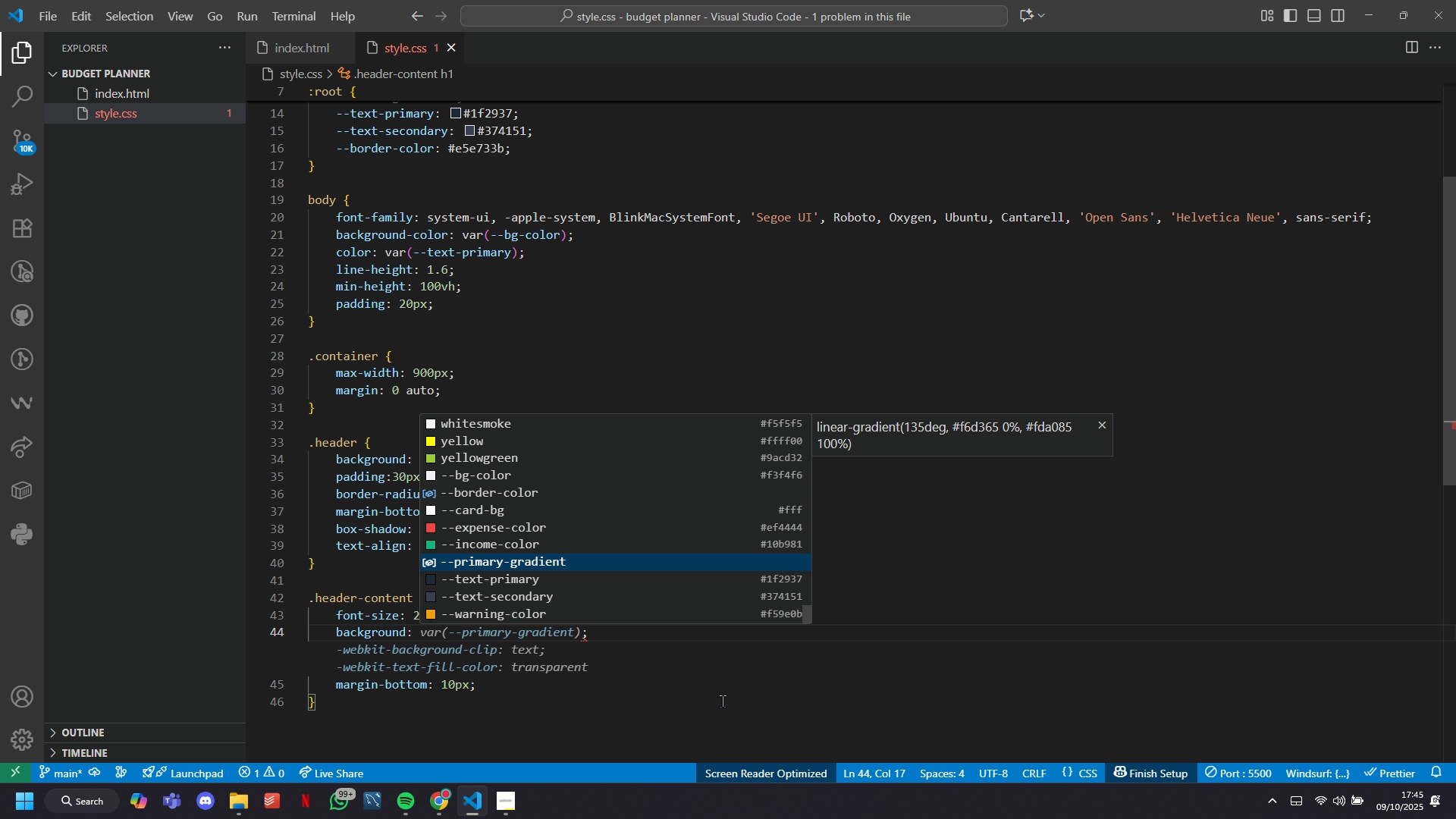 
key(Tab)
 